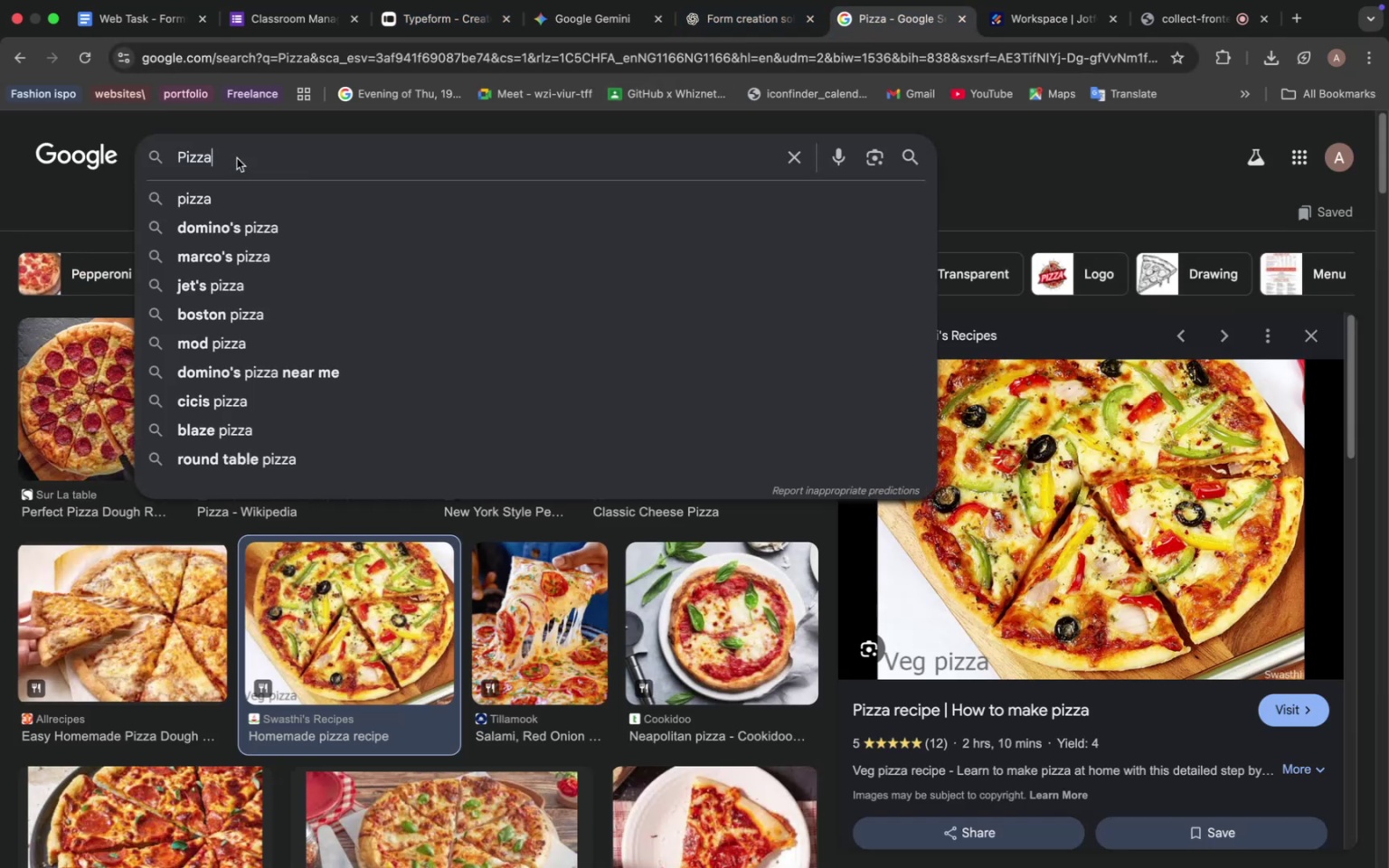 
left_click([237, 158])
 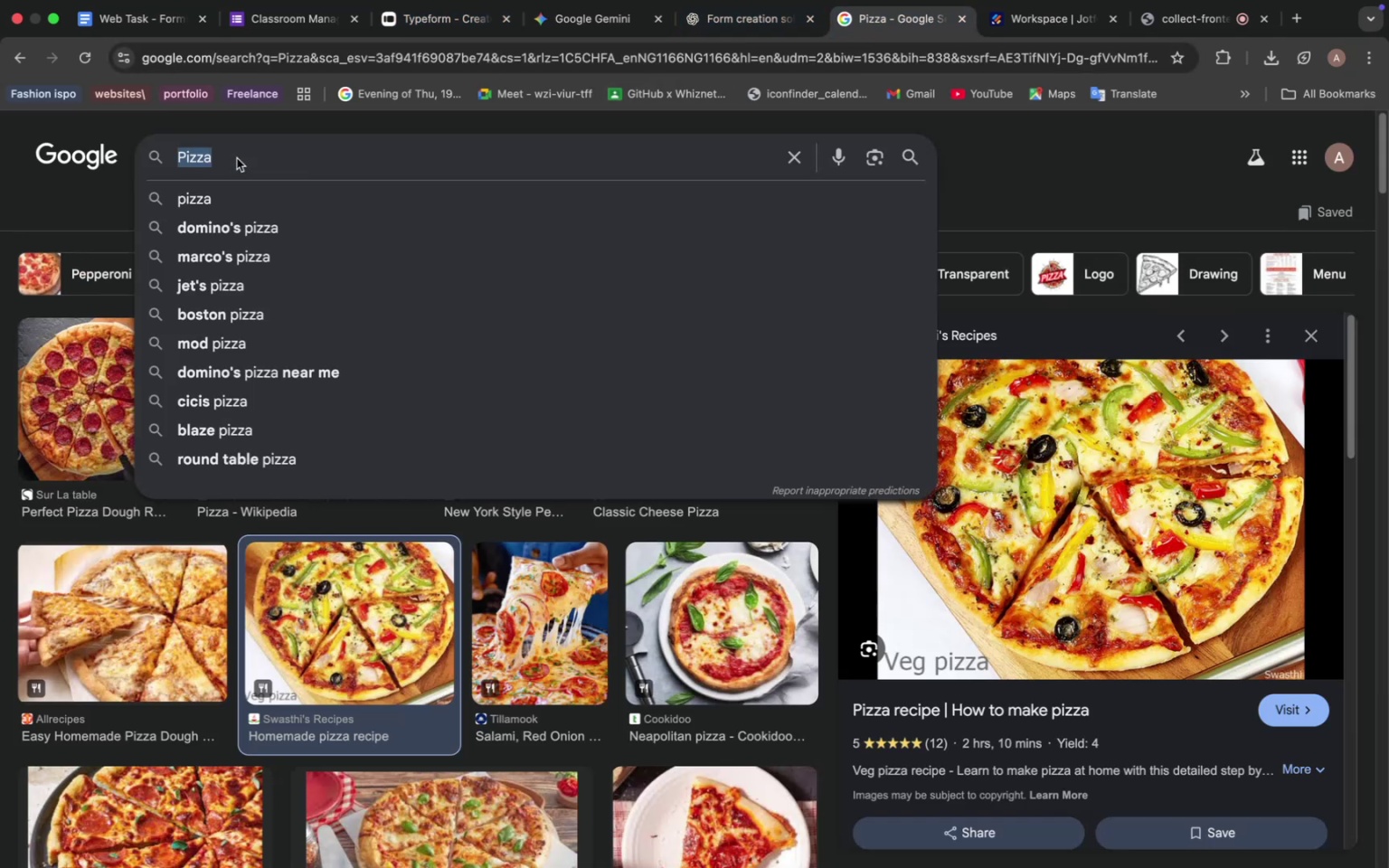 
key(Meta+V)
 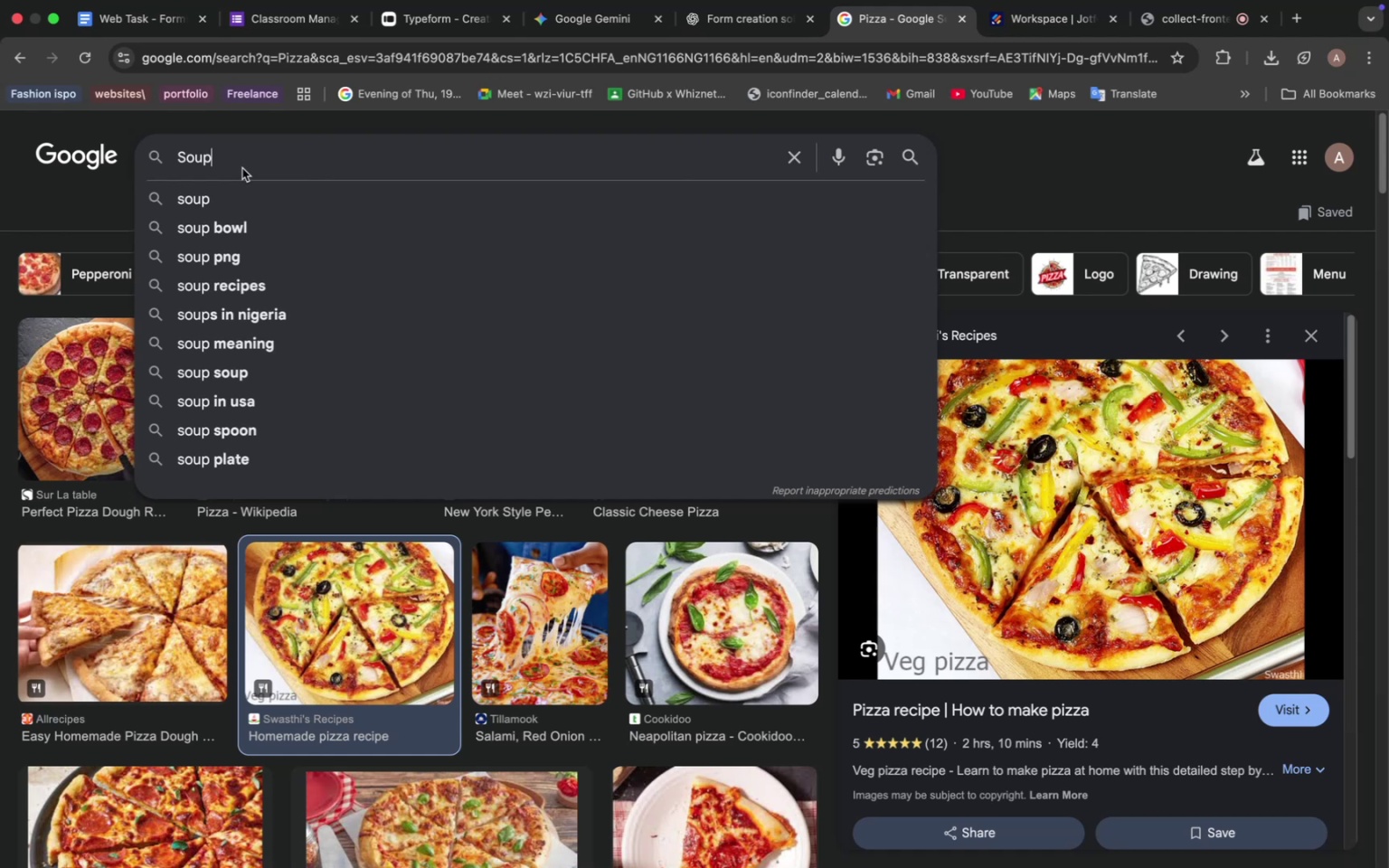 
wait(10.8)
 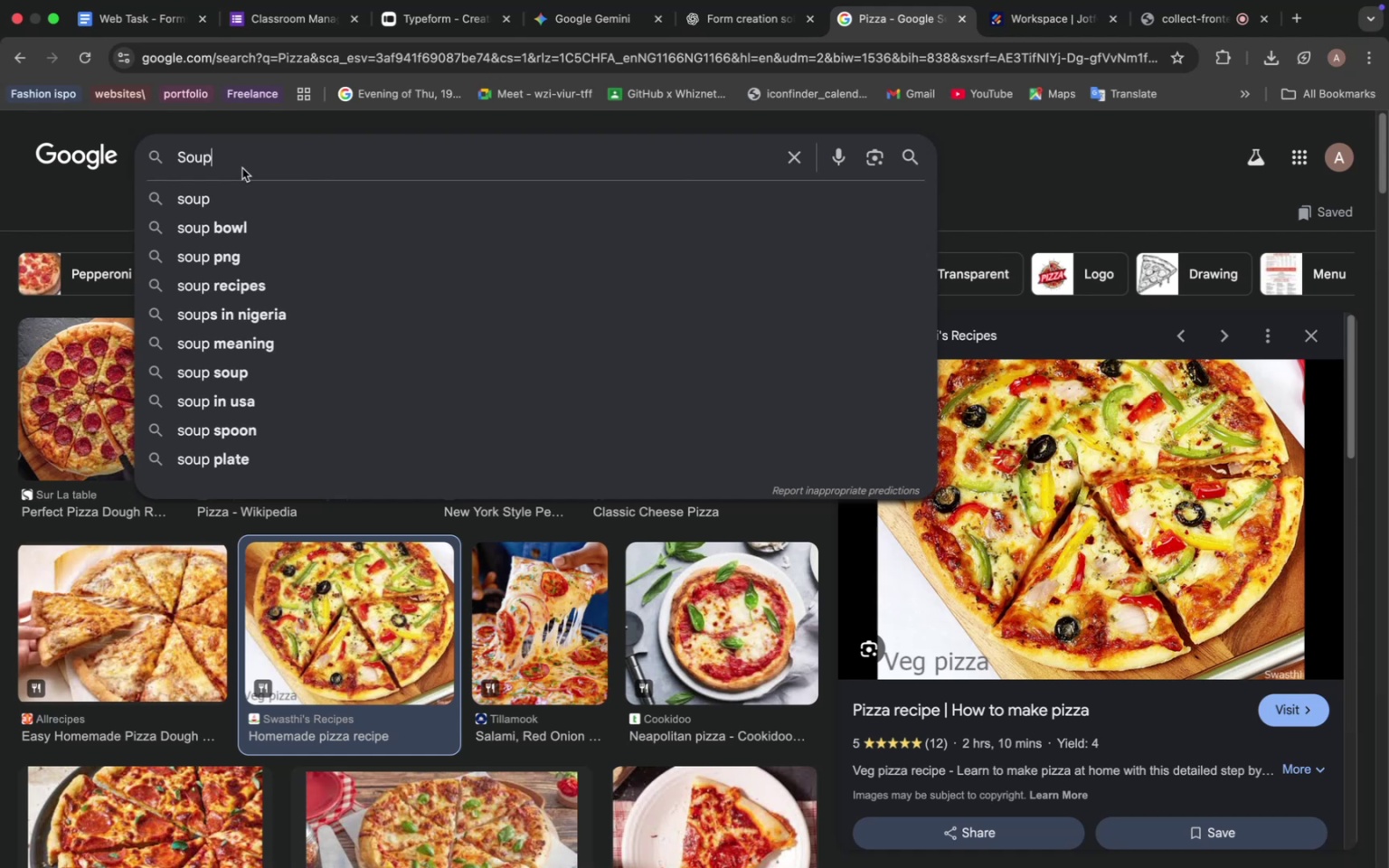 
key(Enter)
 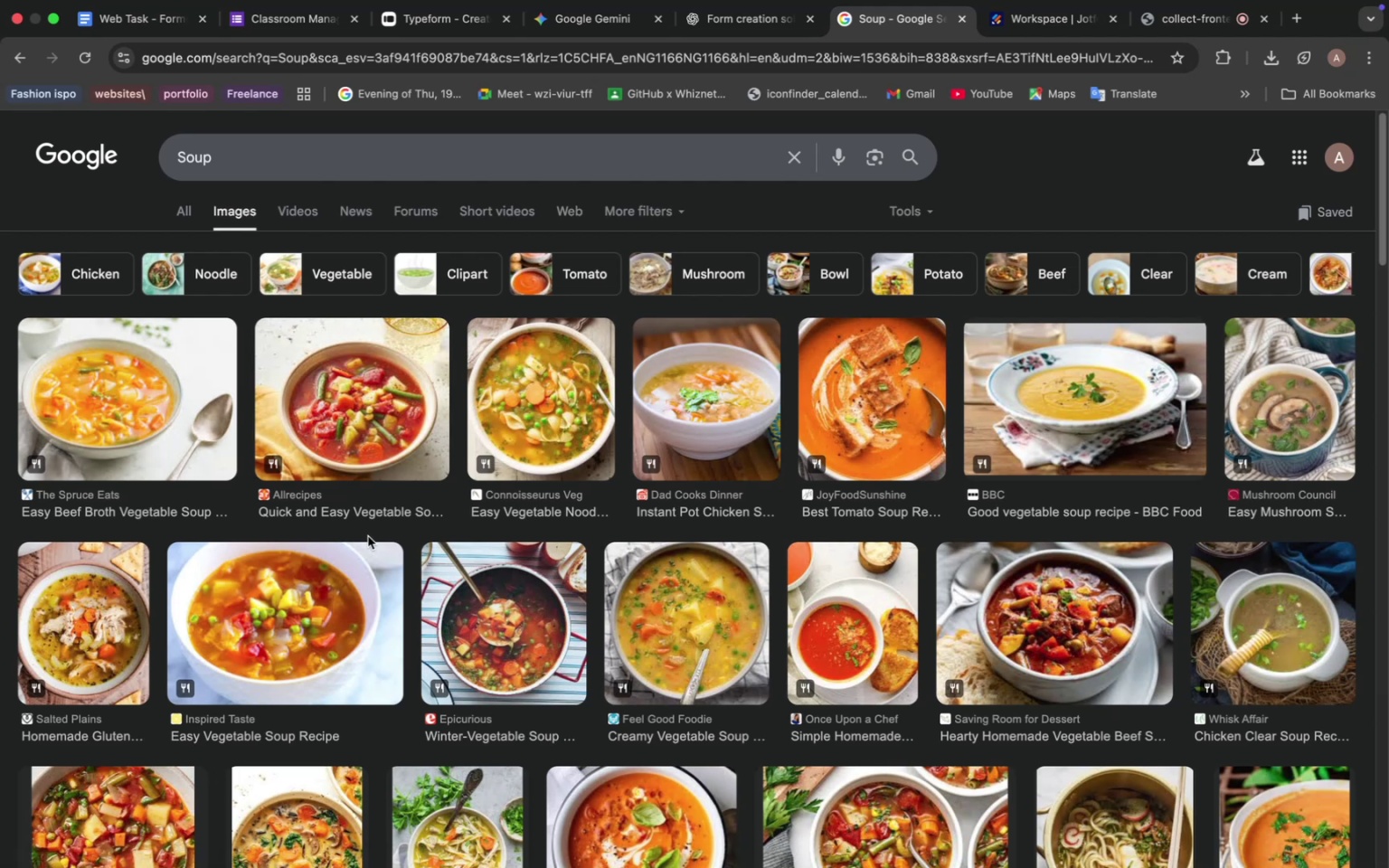 
wait(12.63)
 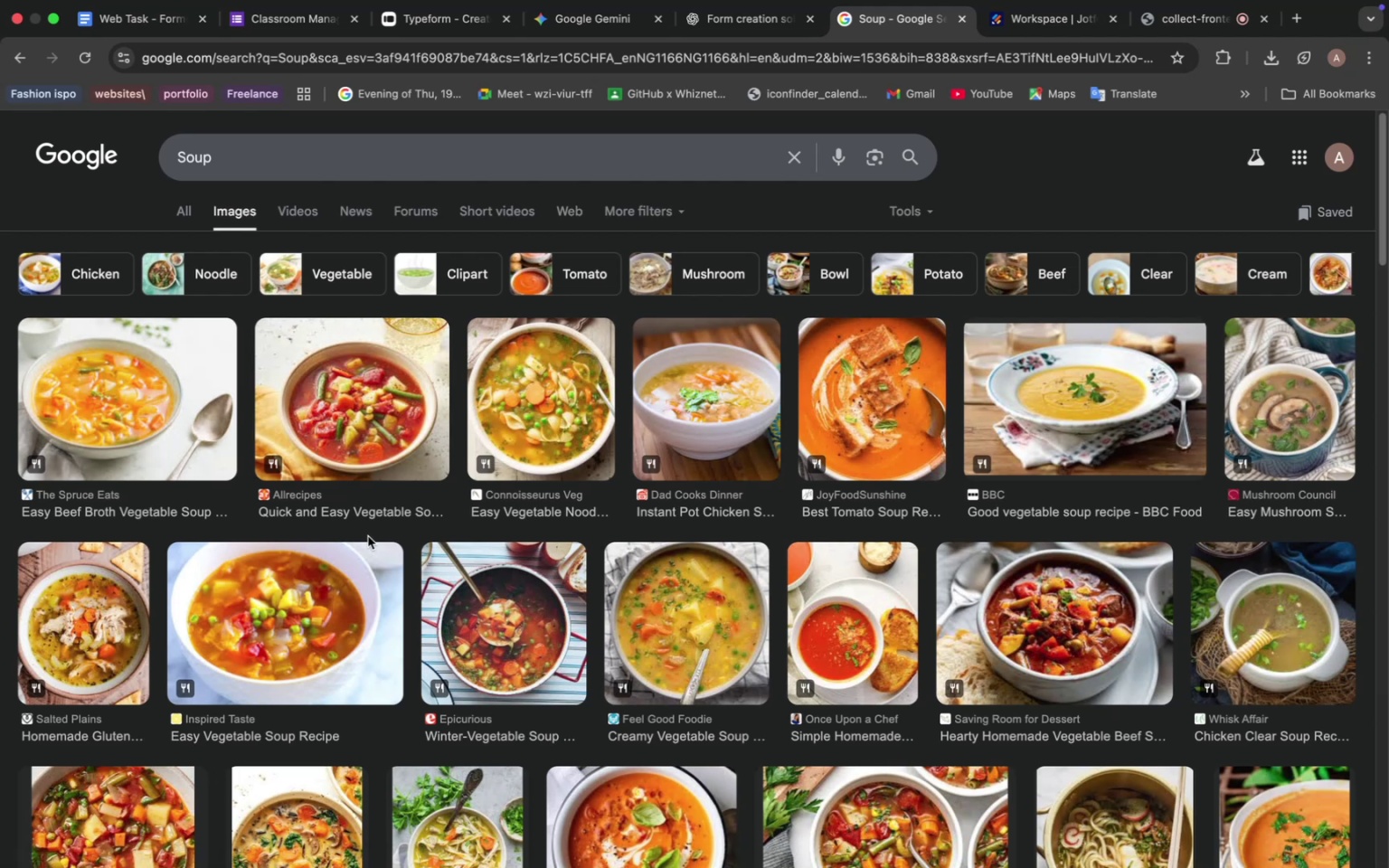 
left_click([489, 603])
 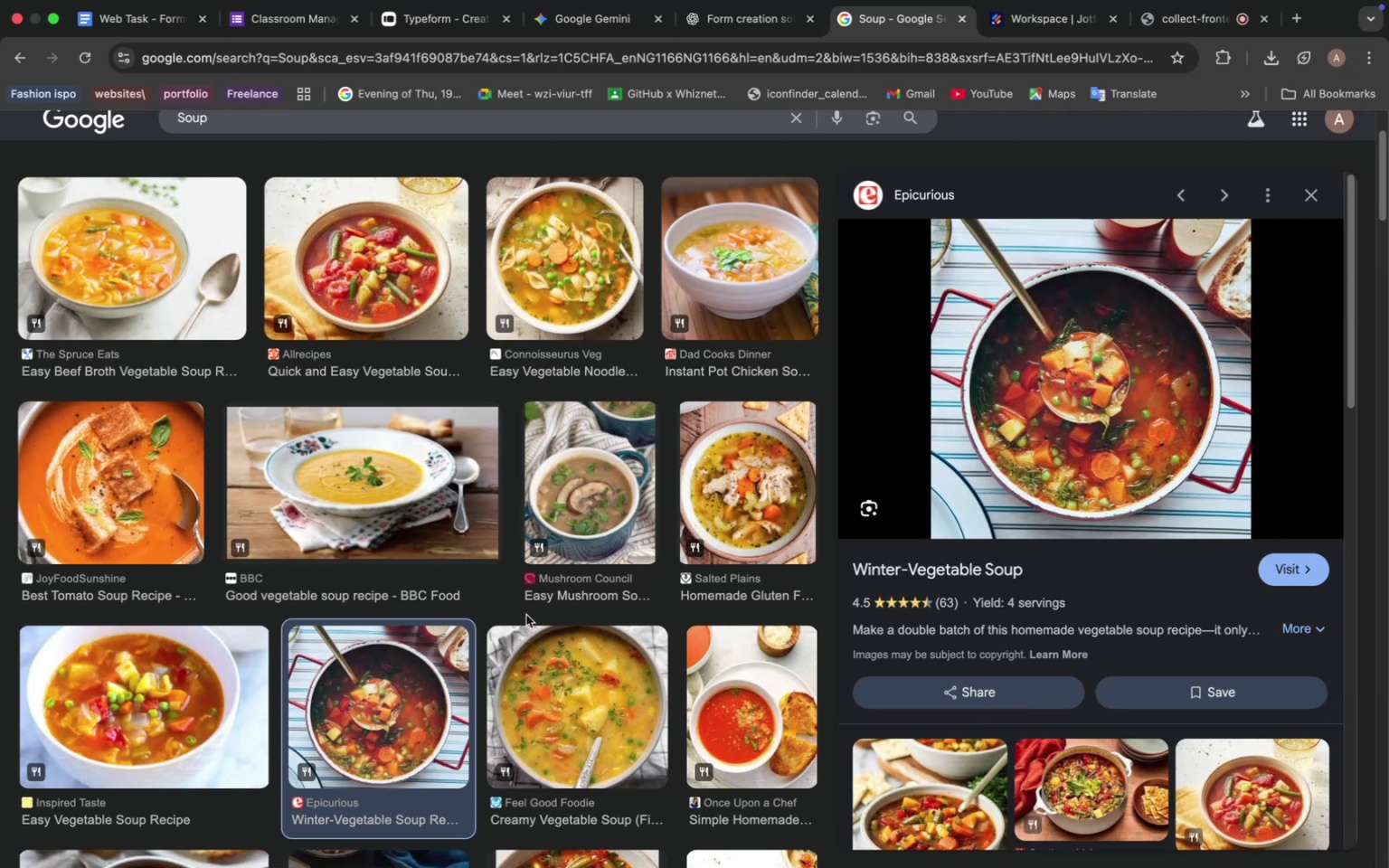 
wait(12.57)
 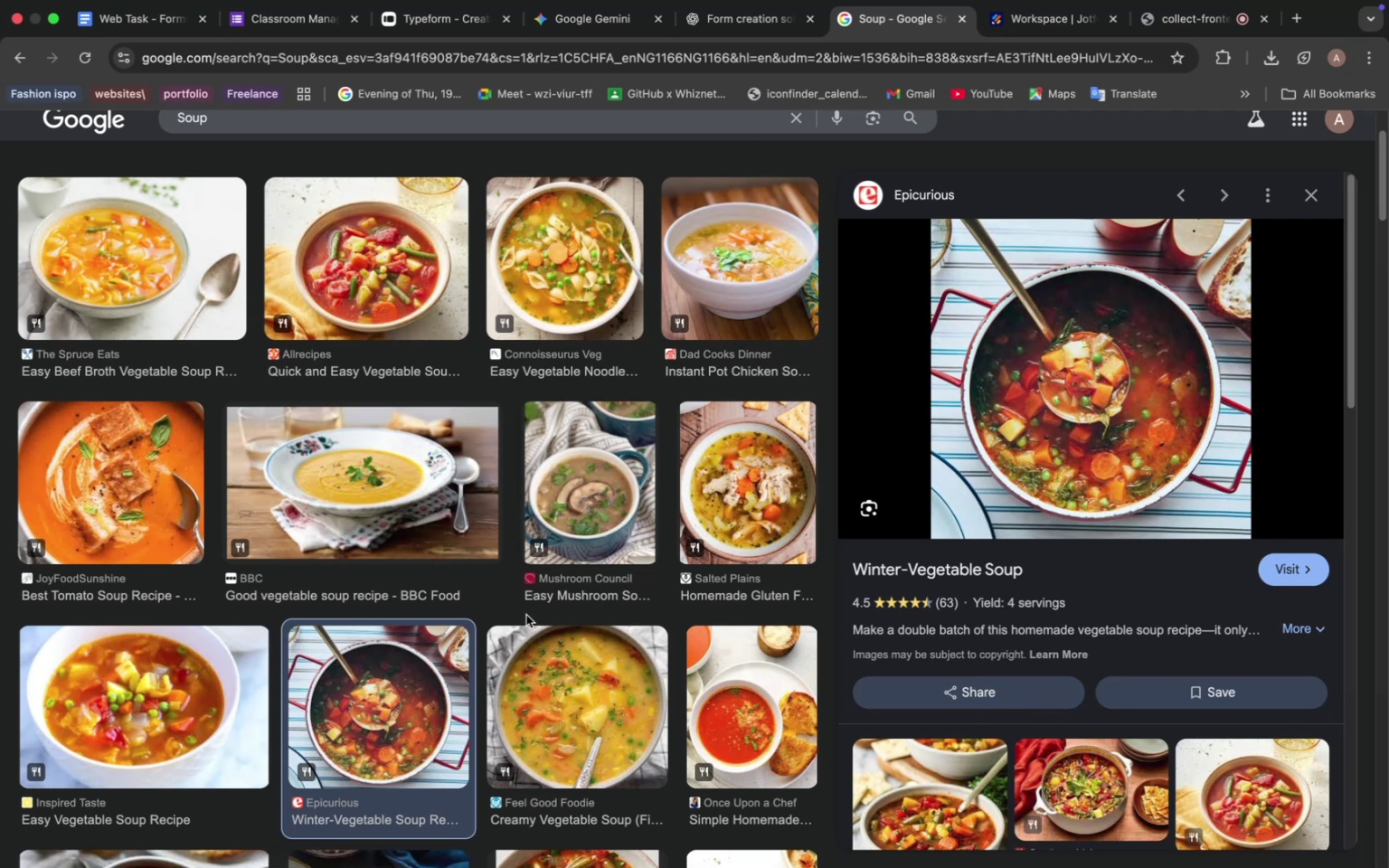 
scroll: coordinate [471, 649], scroll_direction: down, amount: 18.0
 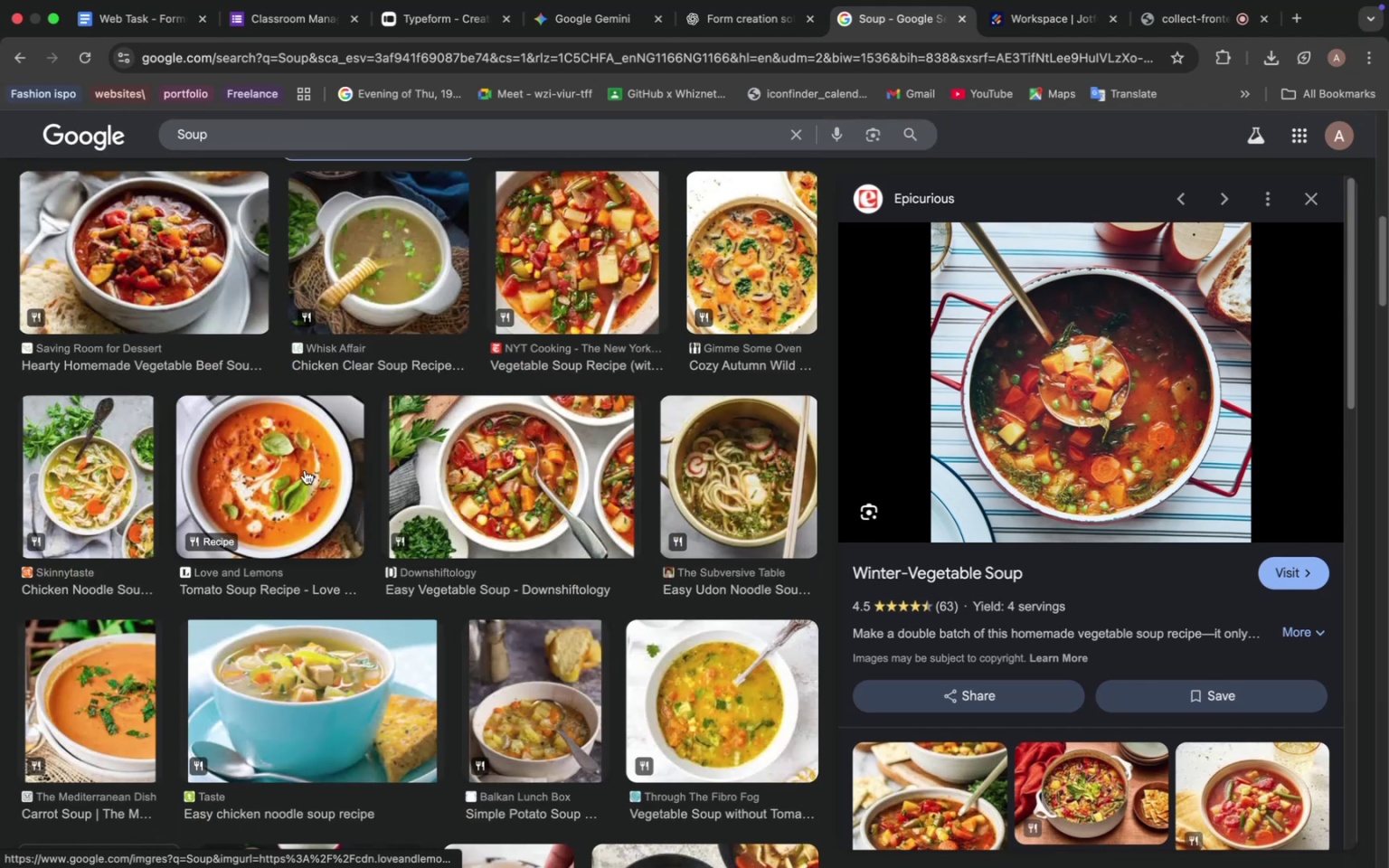 
left_click([305, 470])
 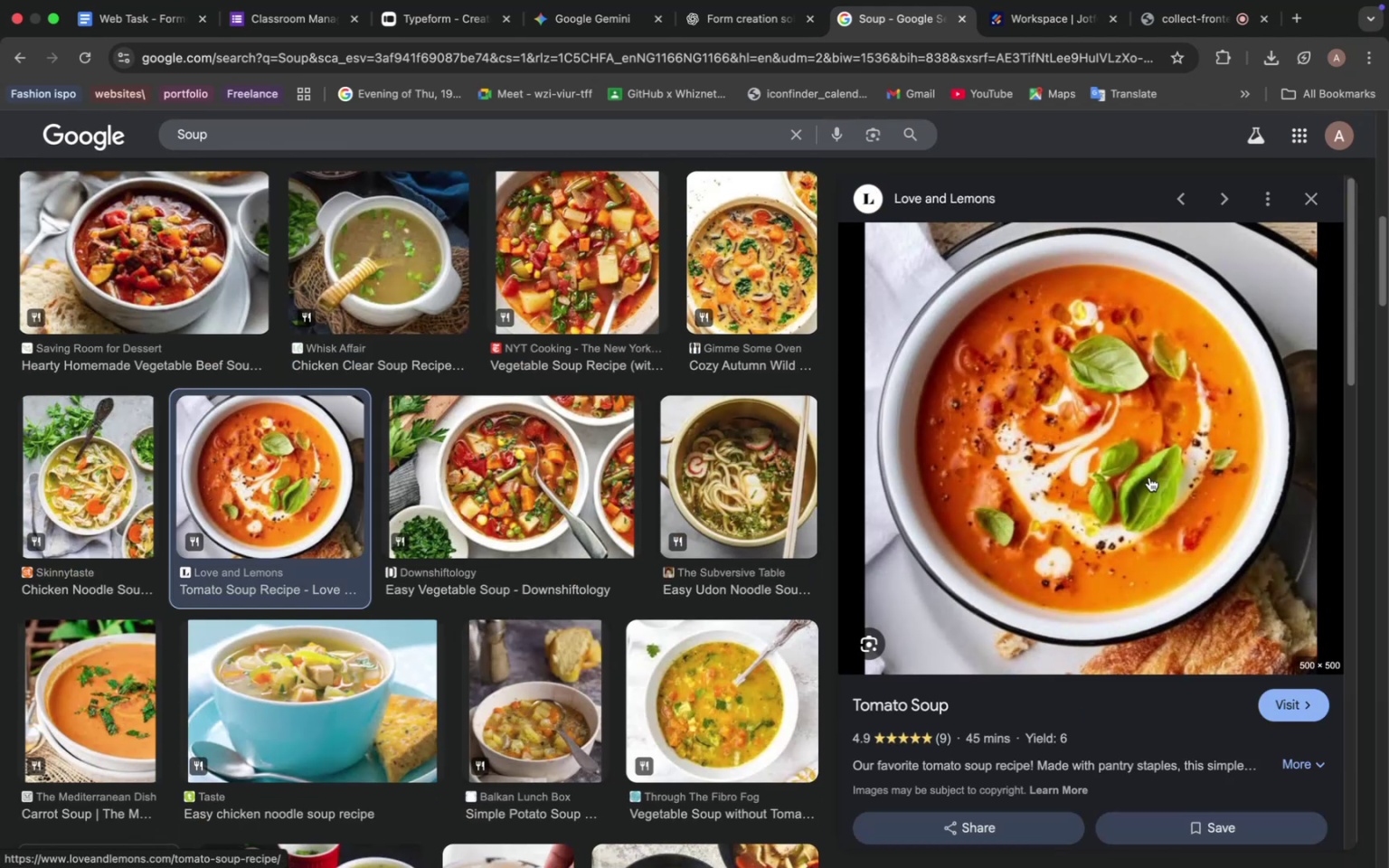 
right_click([1148, 476])
 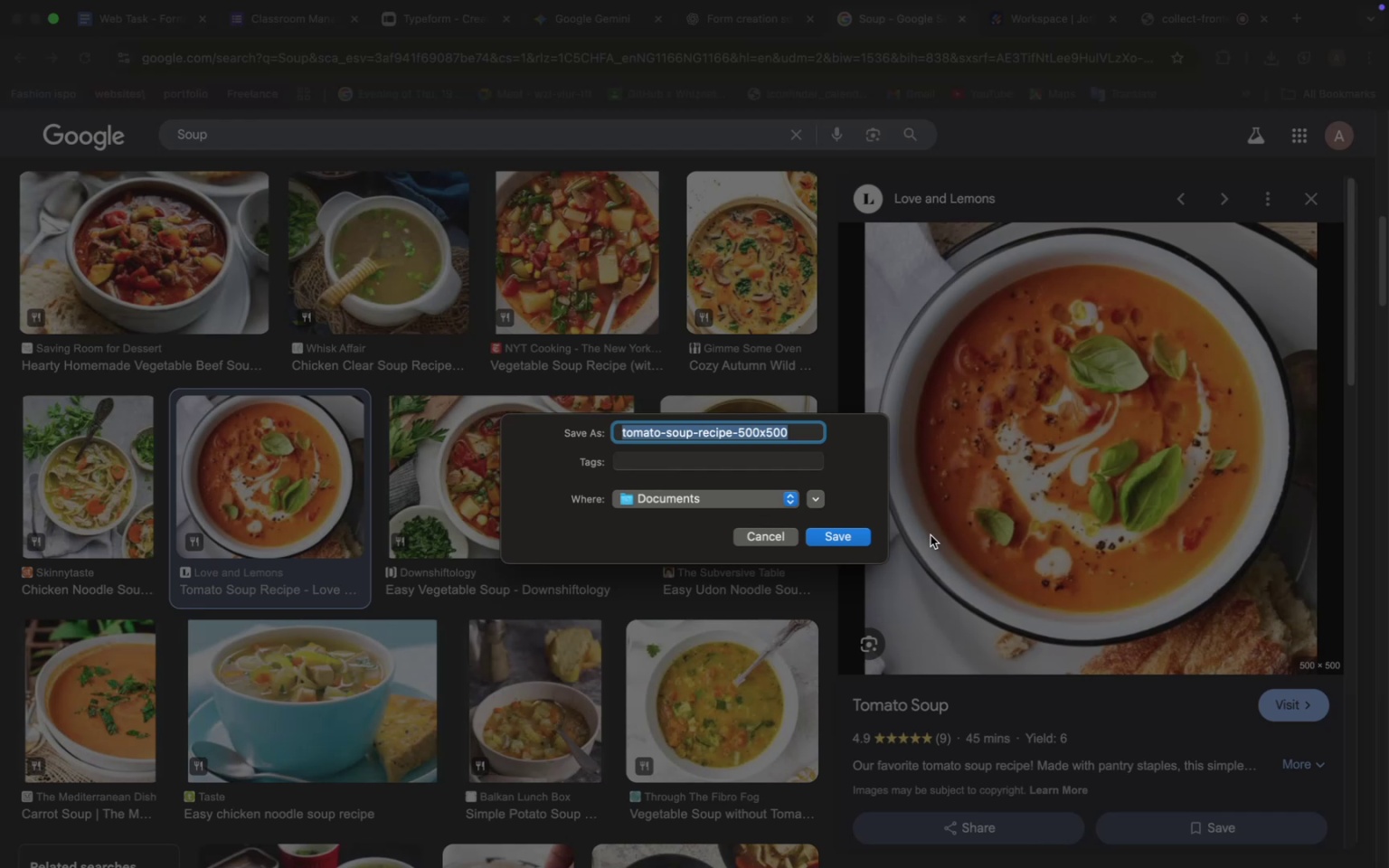 
wait(5.2)
 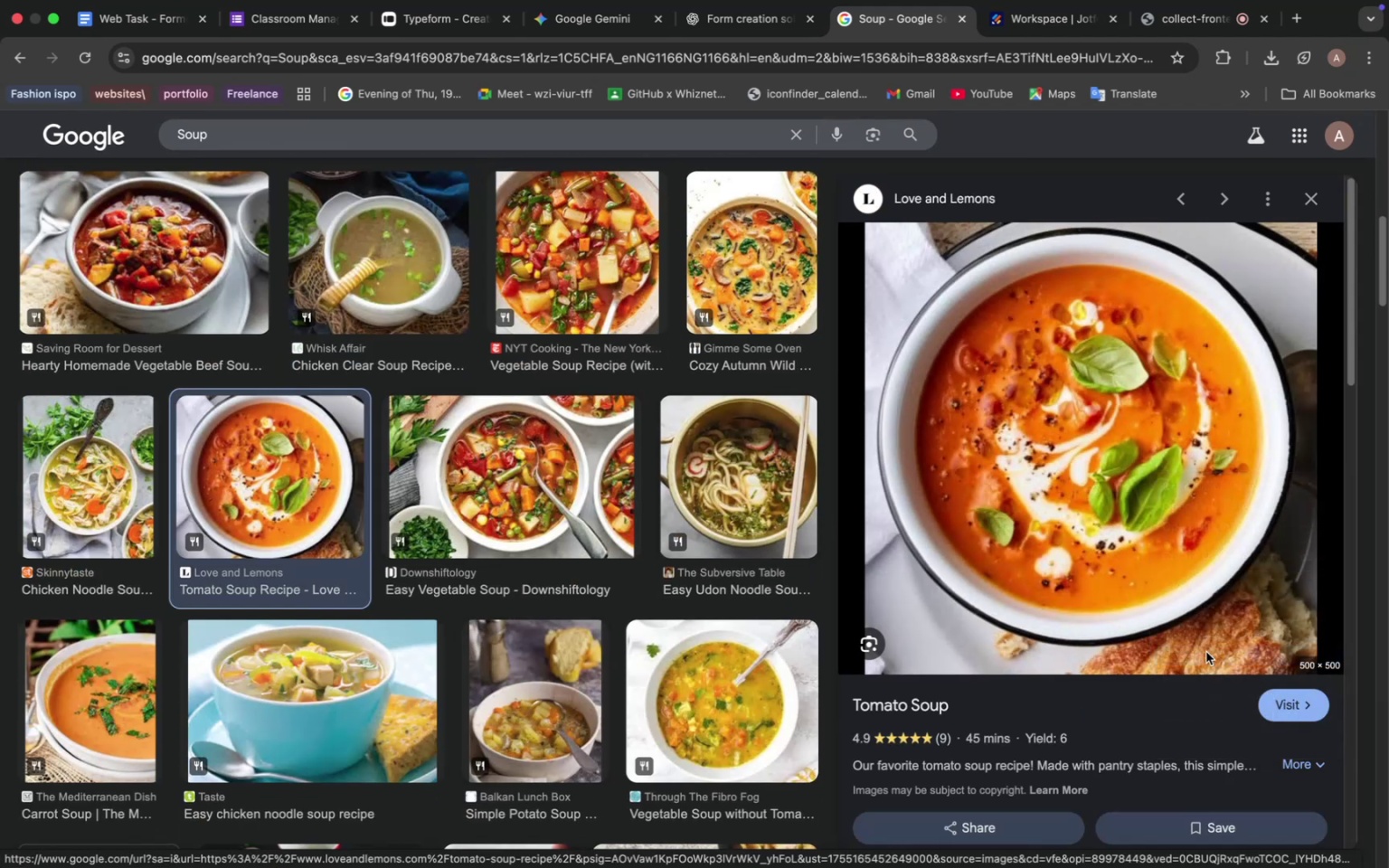 
left_click([846, 538])
 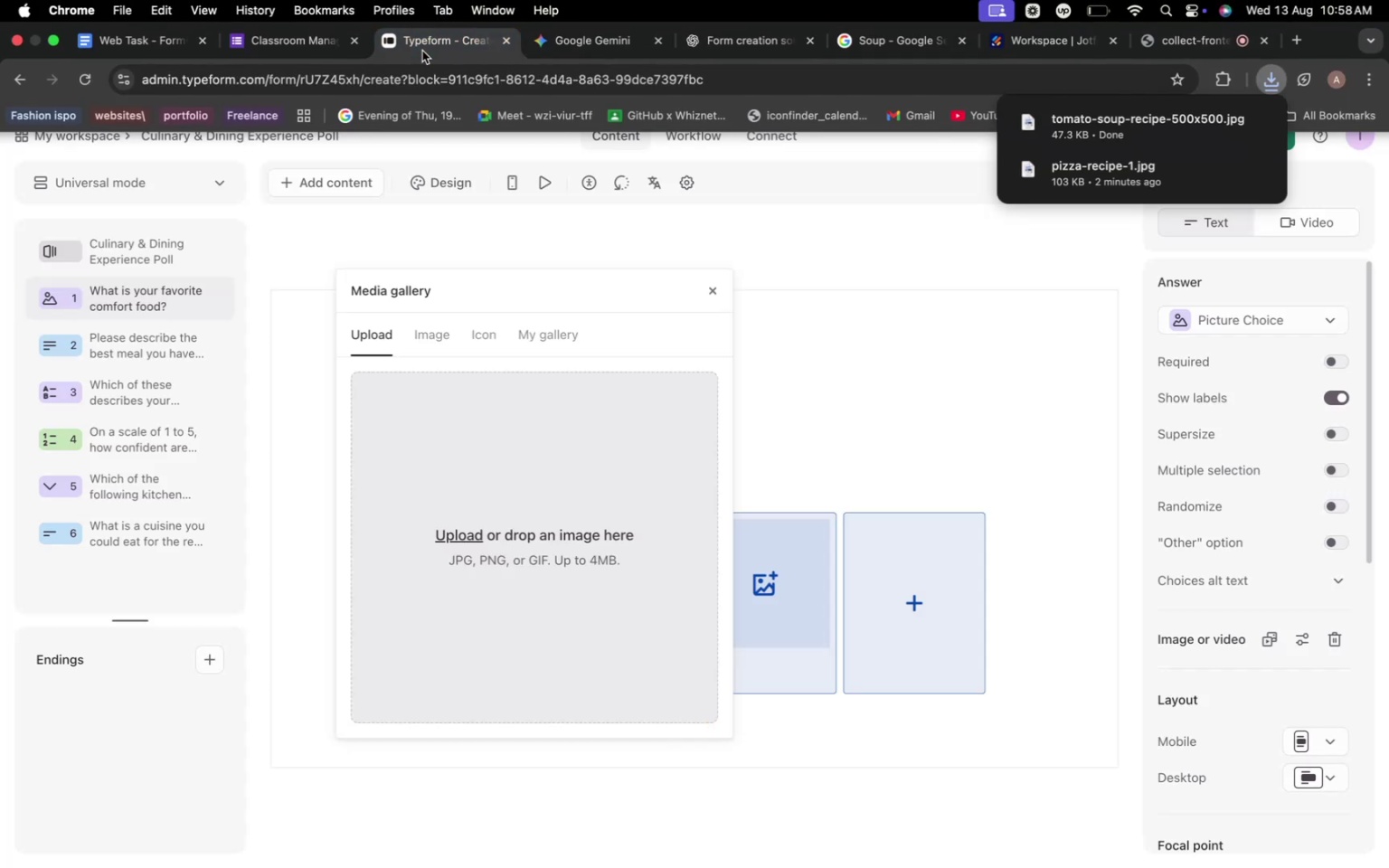 
left_click([422, 51])
 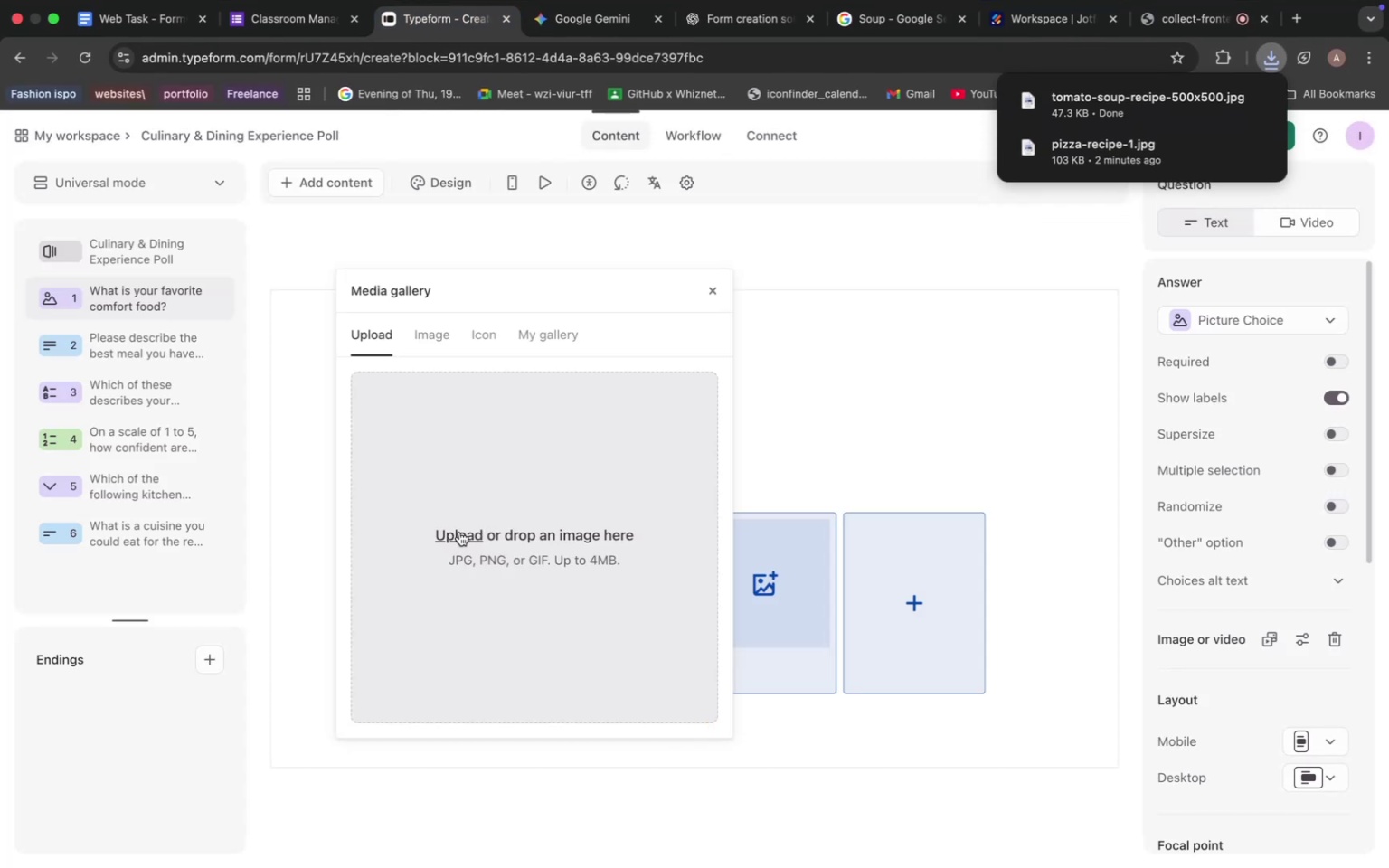 
left_click([459, 532])
 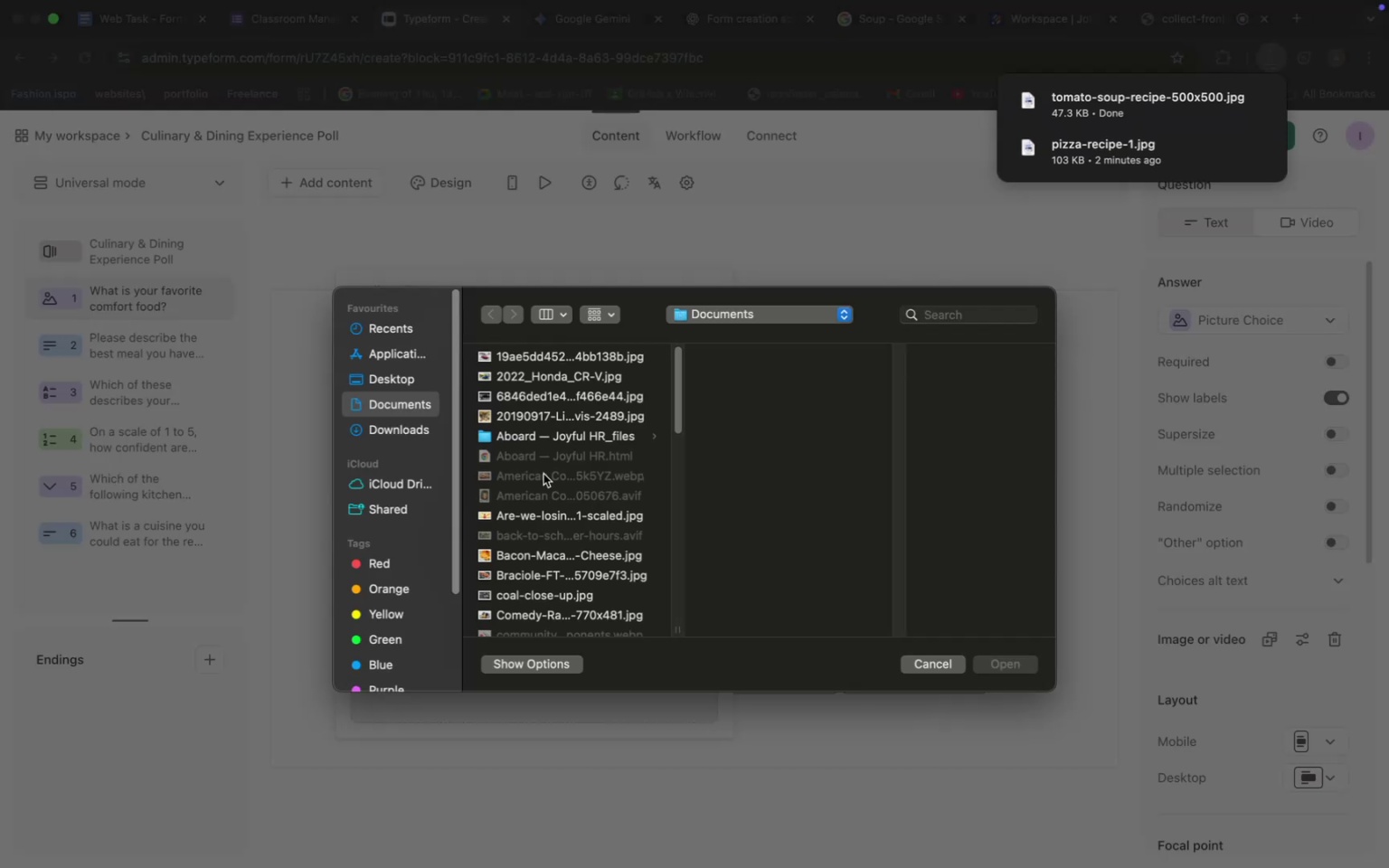 
scroll: coordinate [546, 461], scroll_direction: down, amount: 46.0
 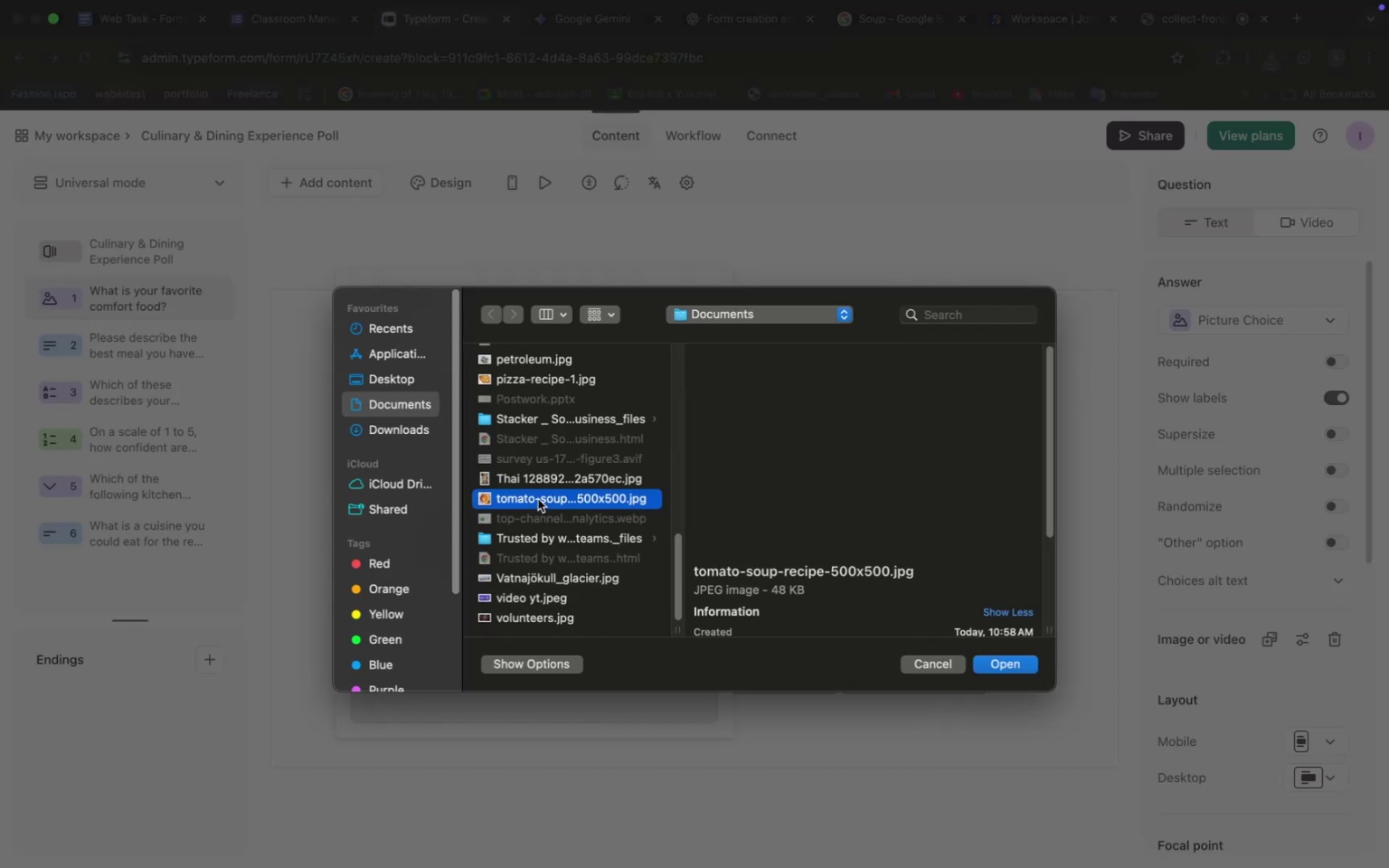 
left_click([538, 499])
 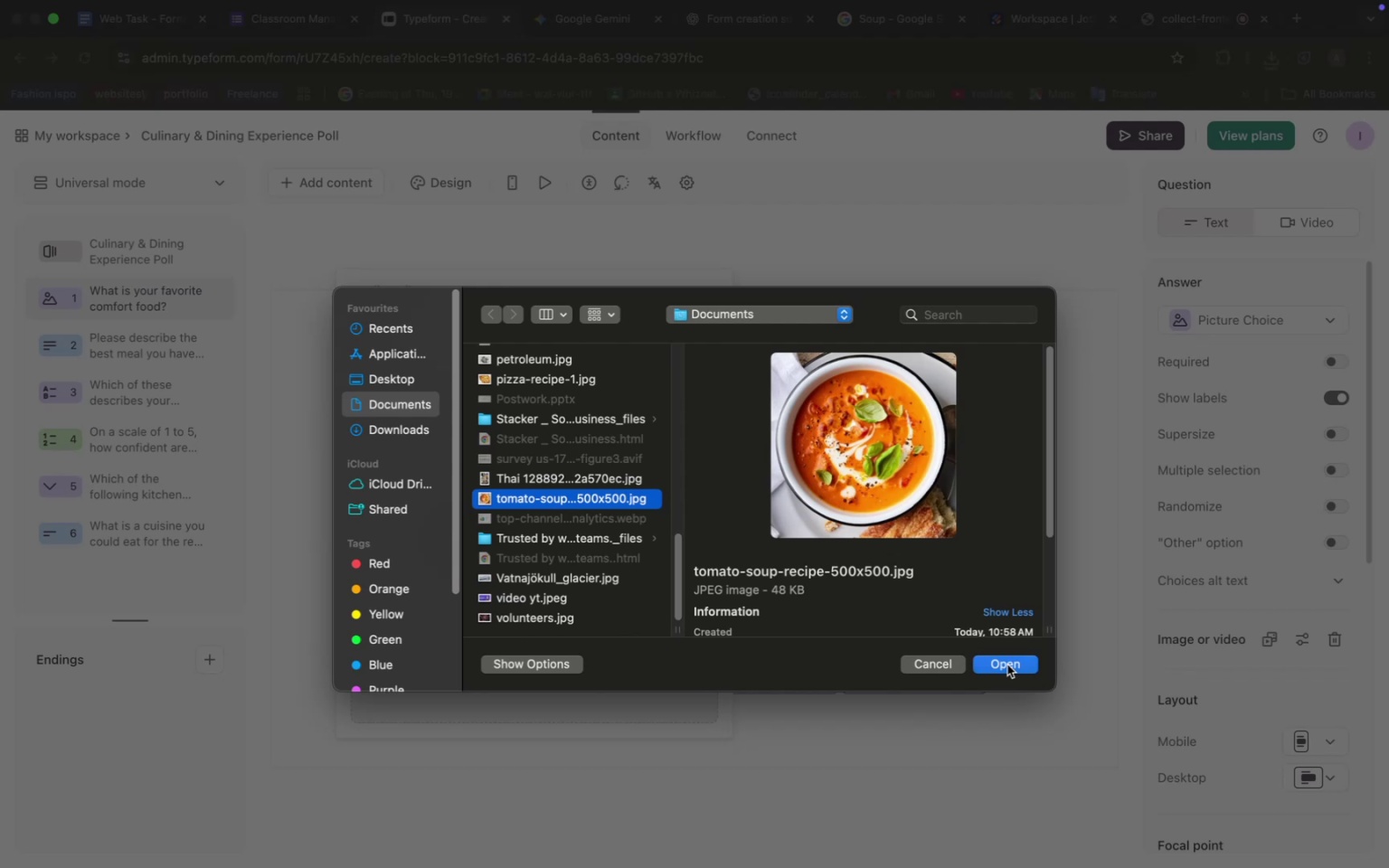 
left_click([1007, 665])
 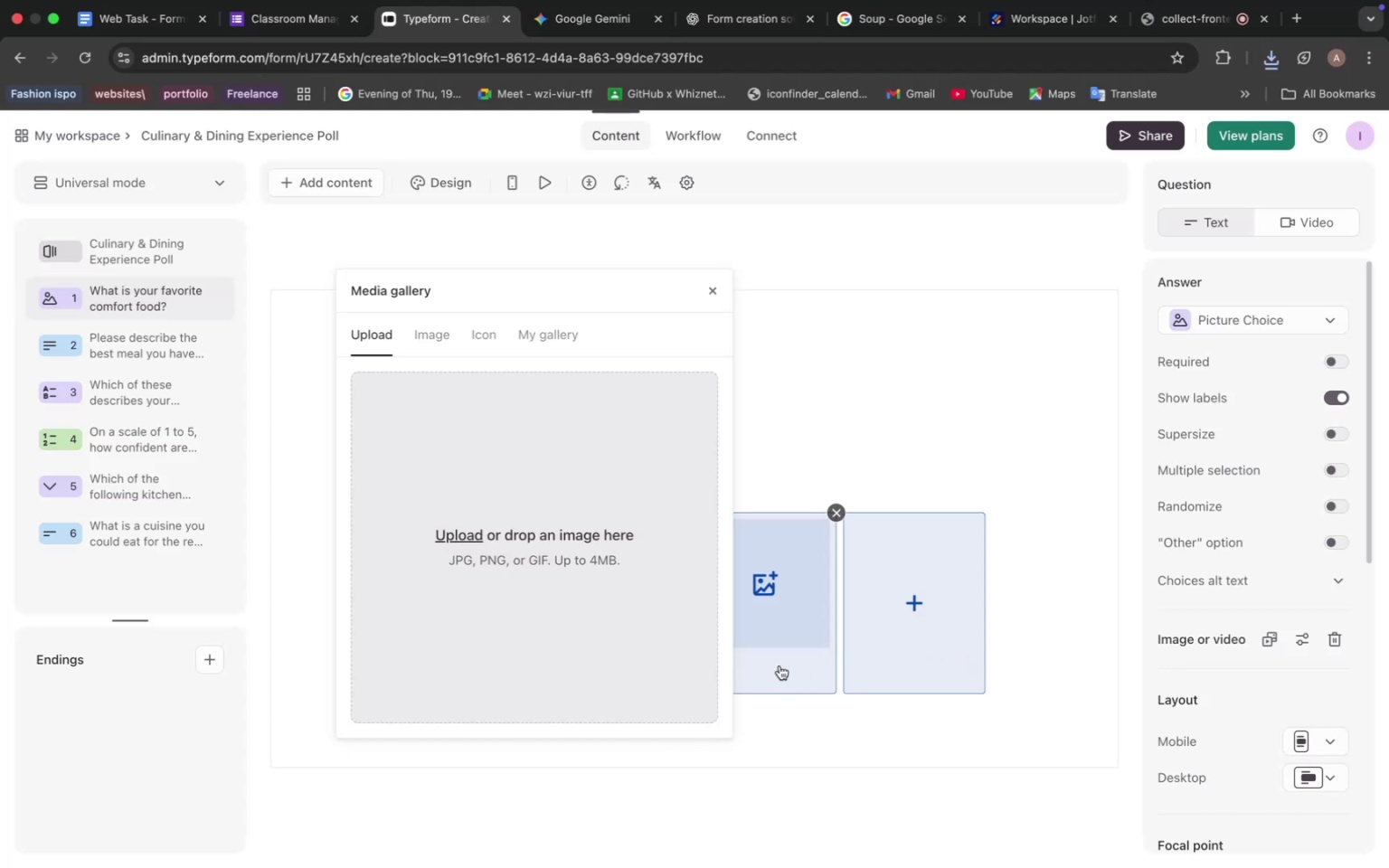 
left_click([780, 665])
 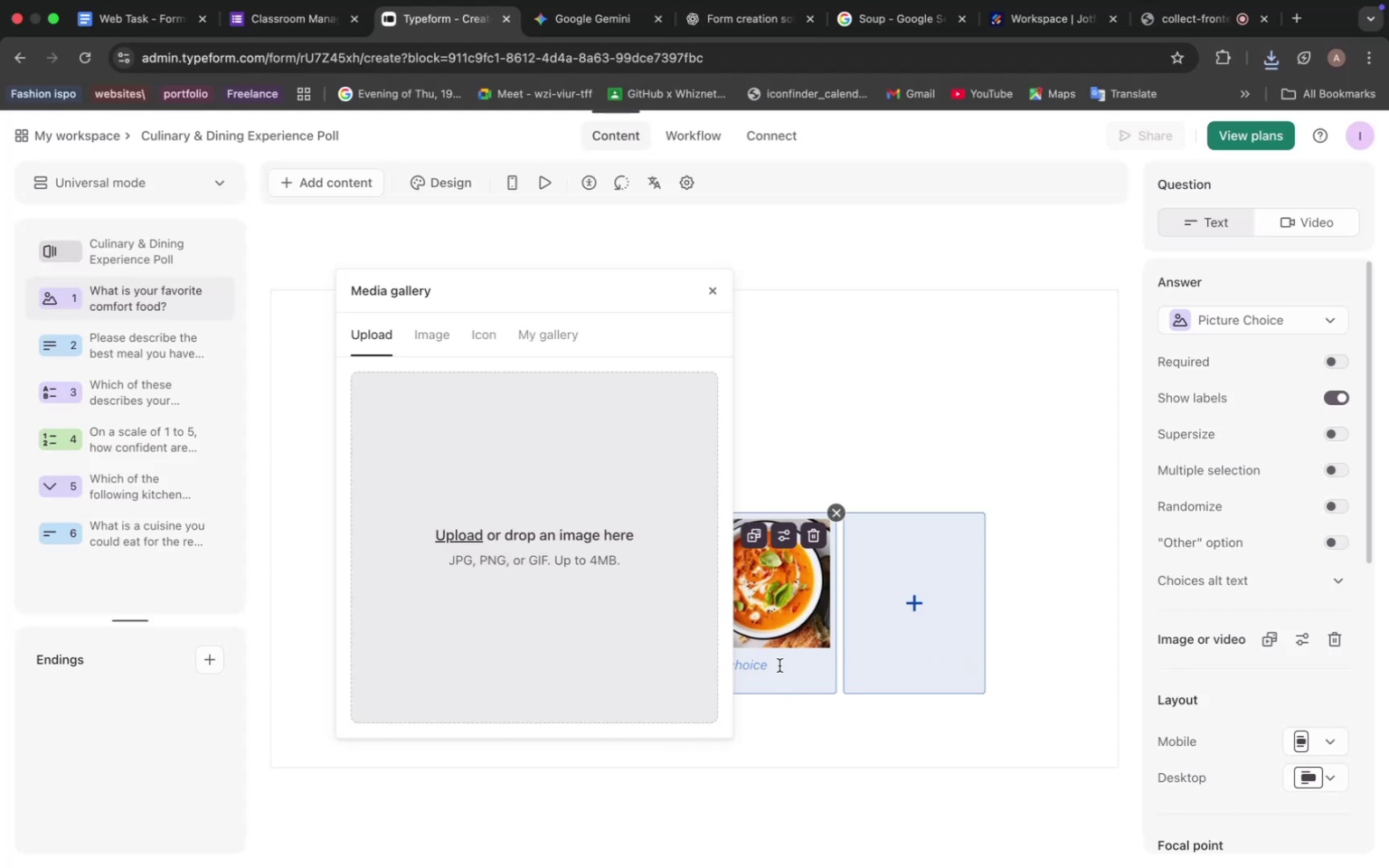 
left_click([780, 665])
 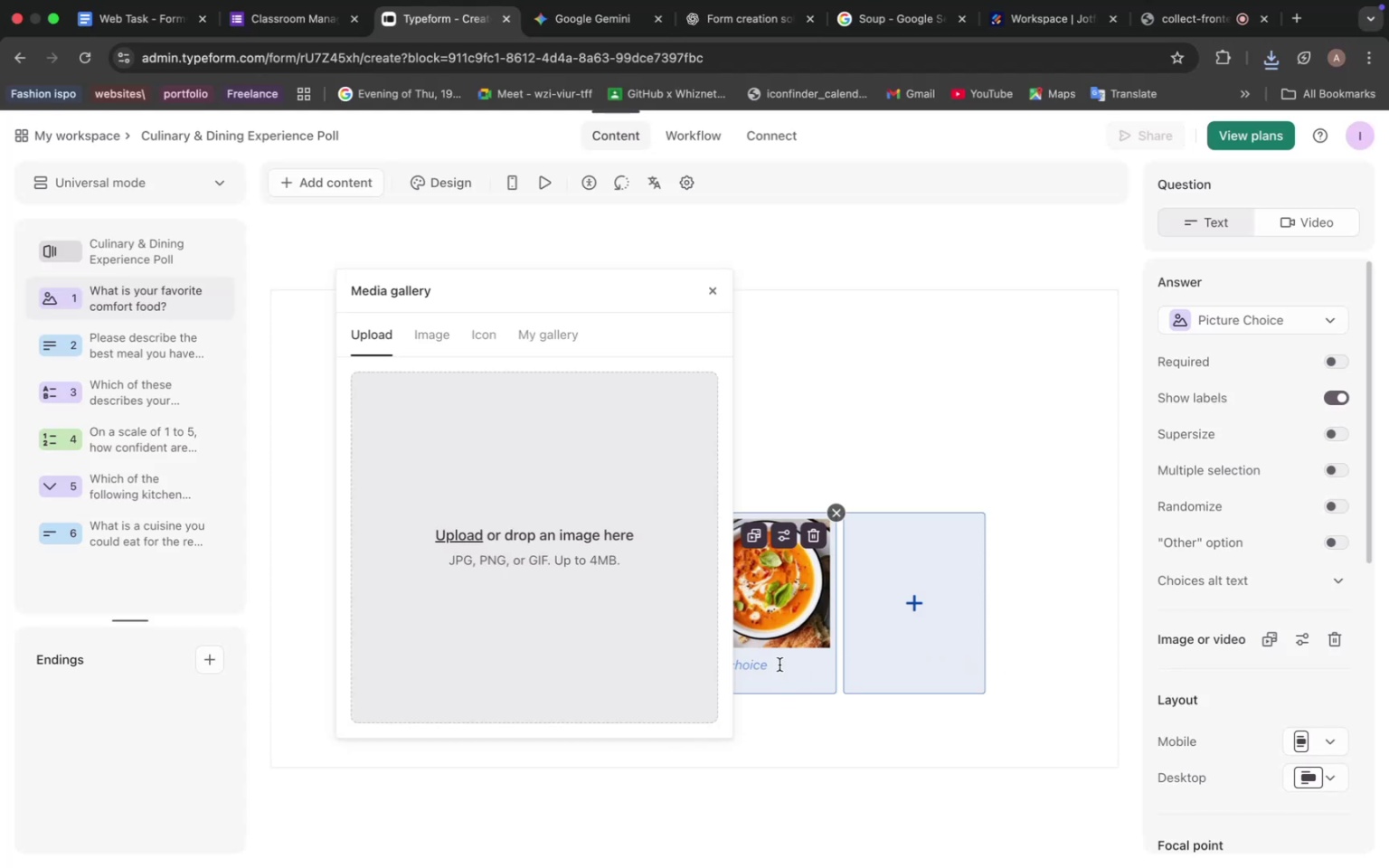 
key(Meta+V)
 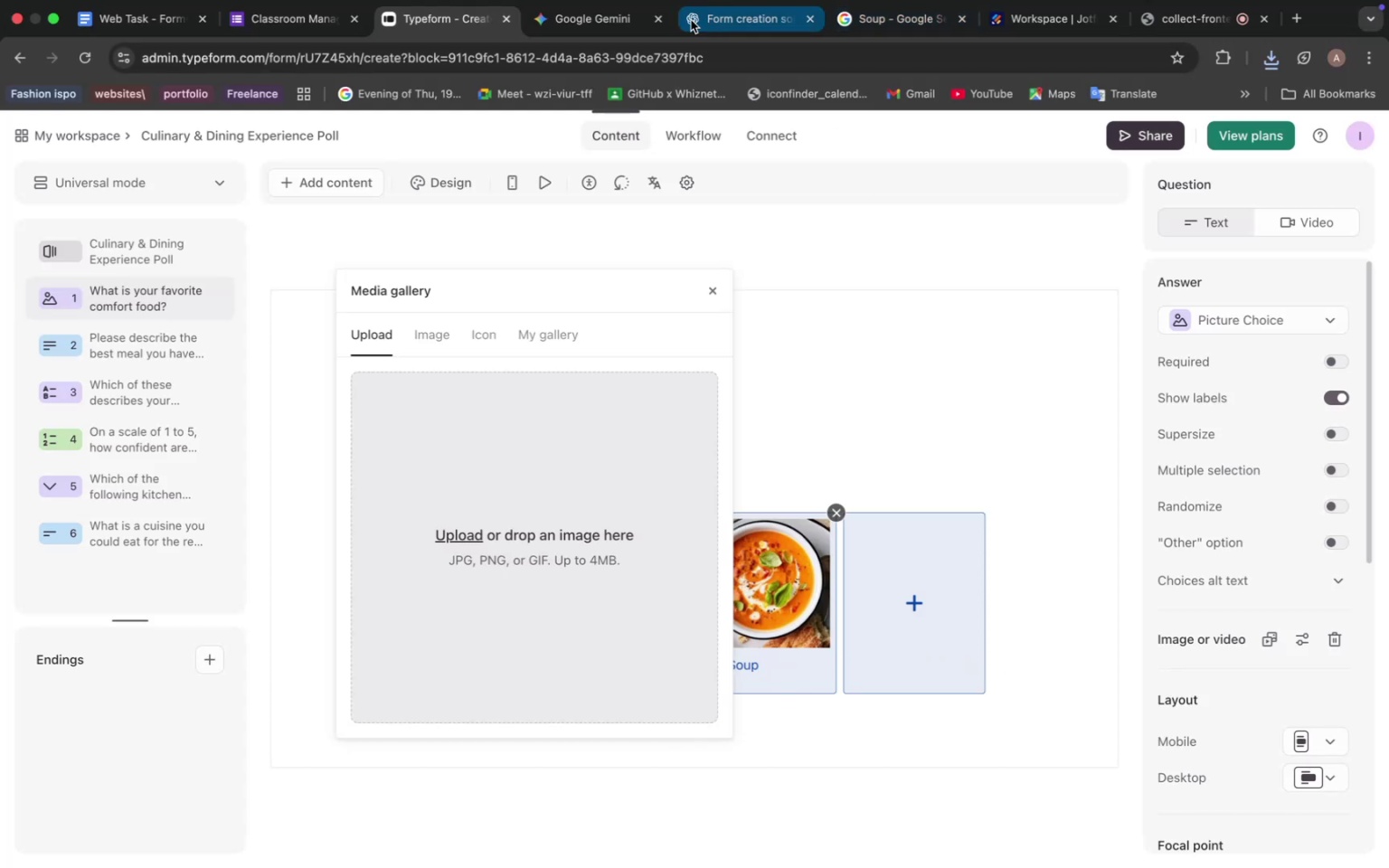 
left_click([592, 13])
 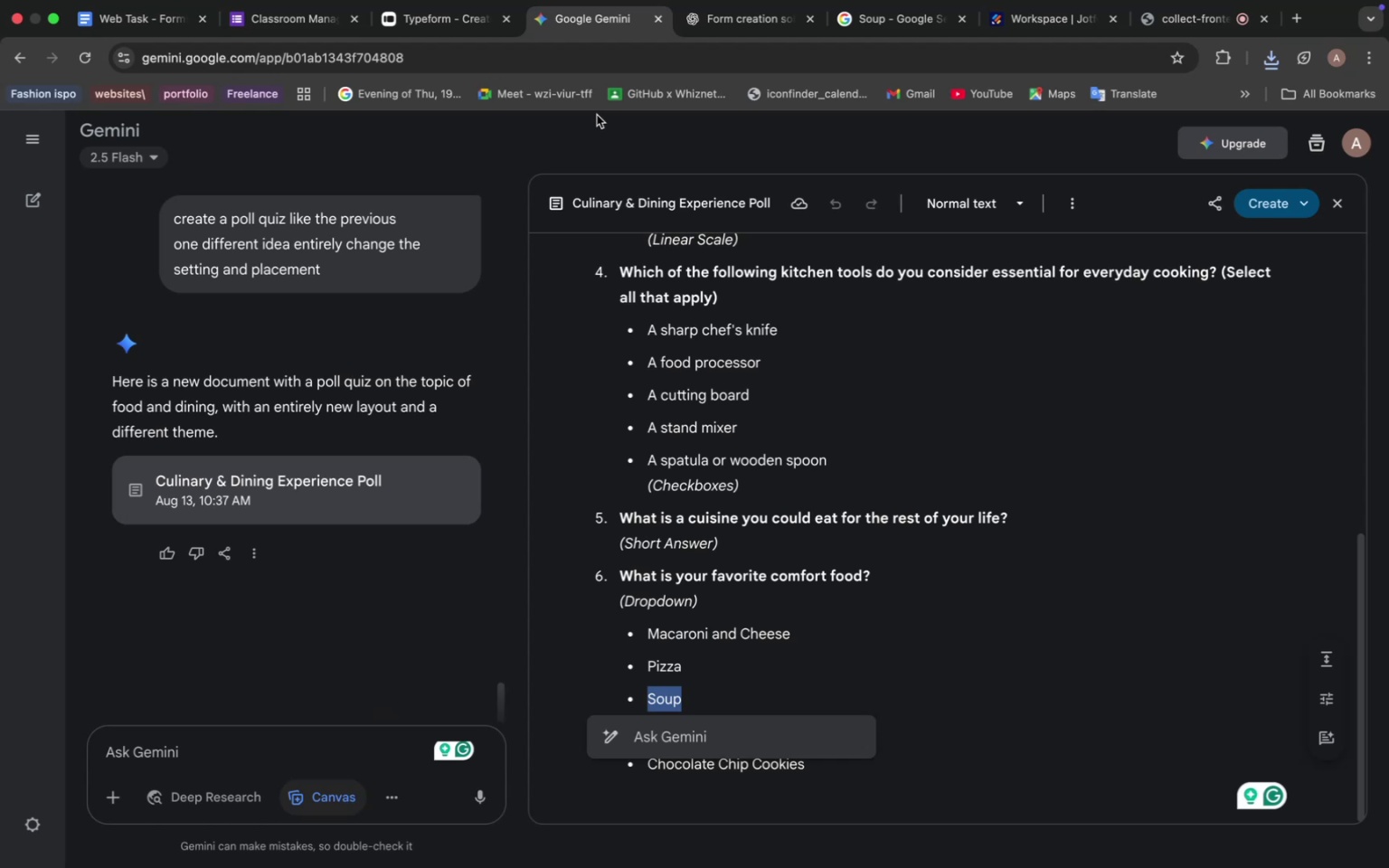 
wait(28.48)
 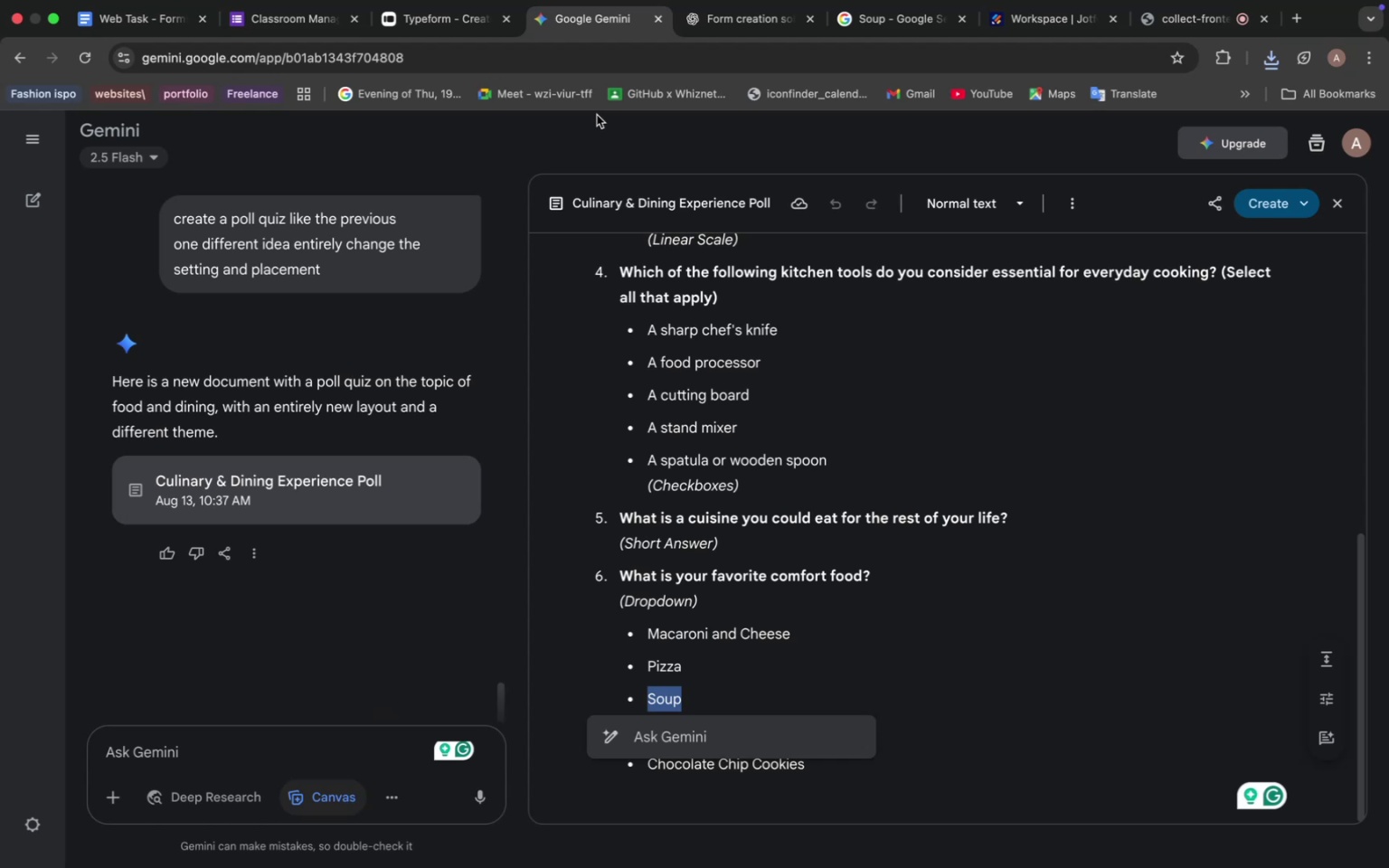 
left_click([686, 625])
 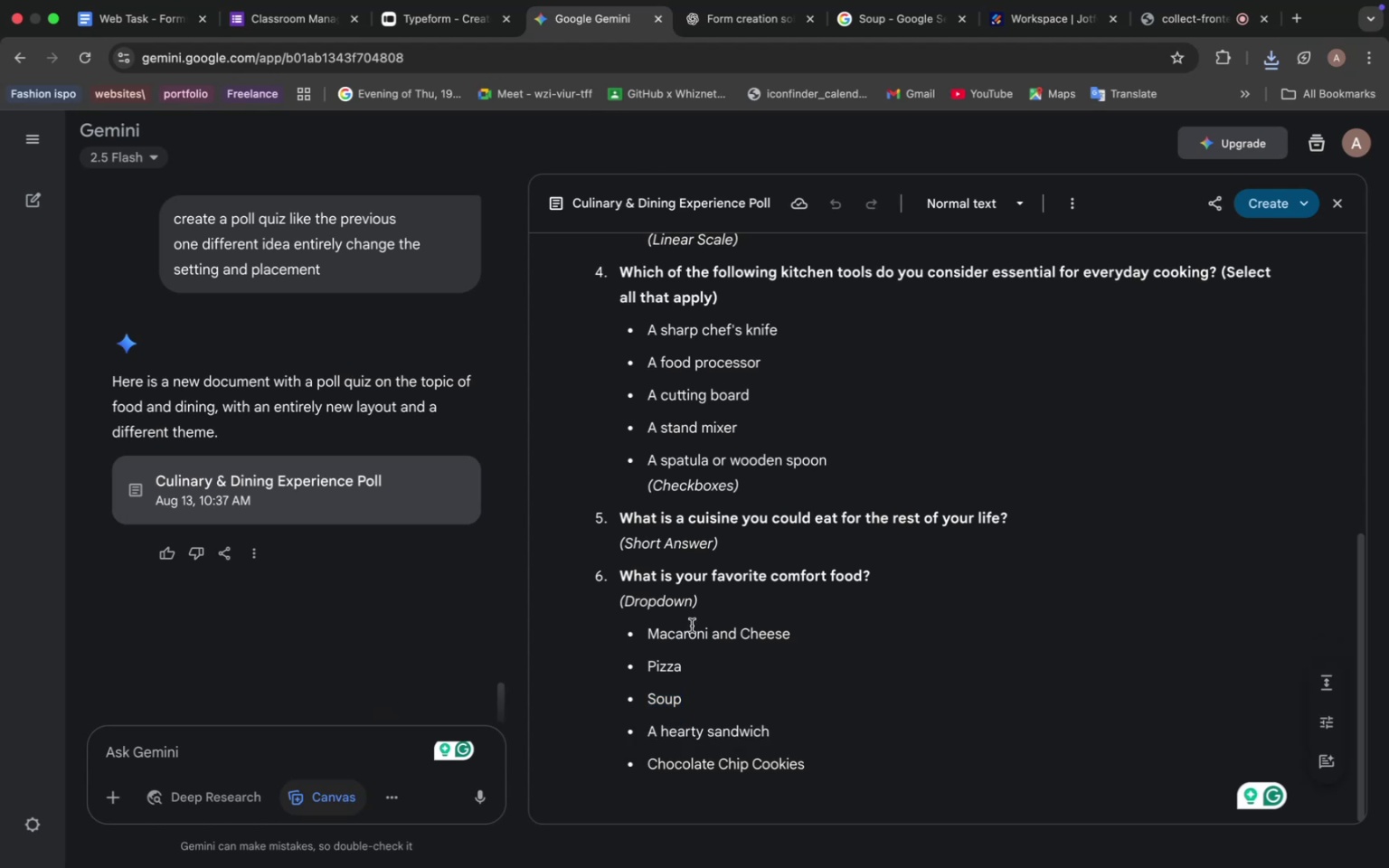 
scroll: coordinate [688, 625], scroll_direction: down, amount: 3.0
 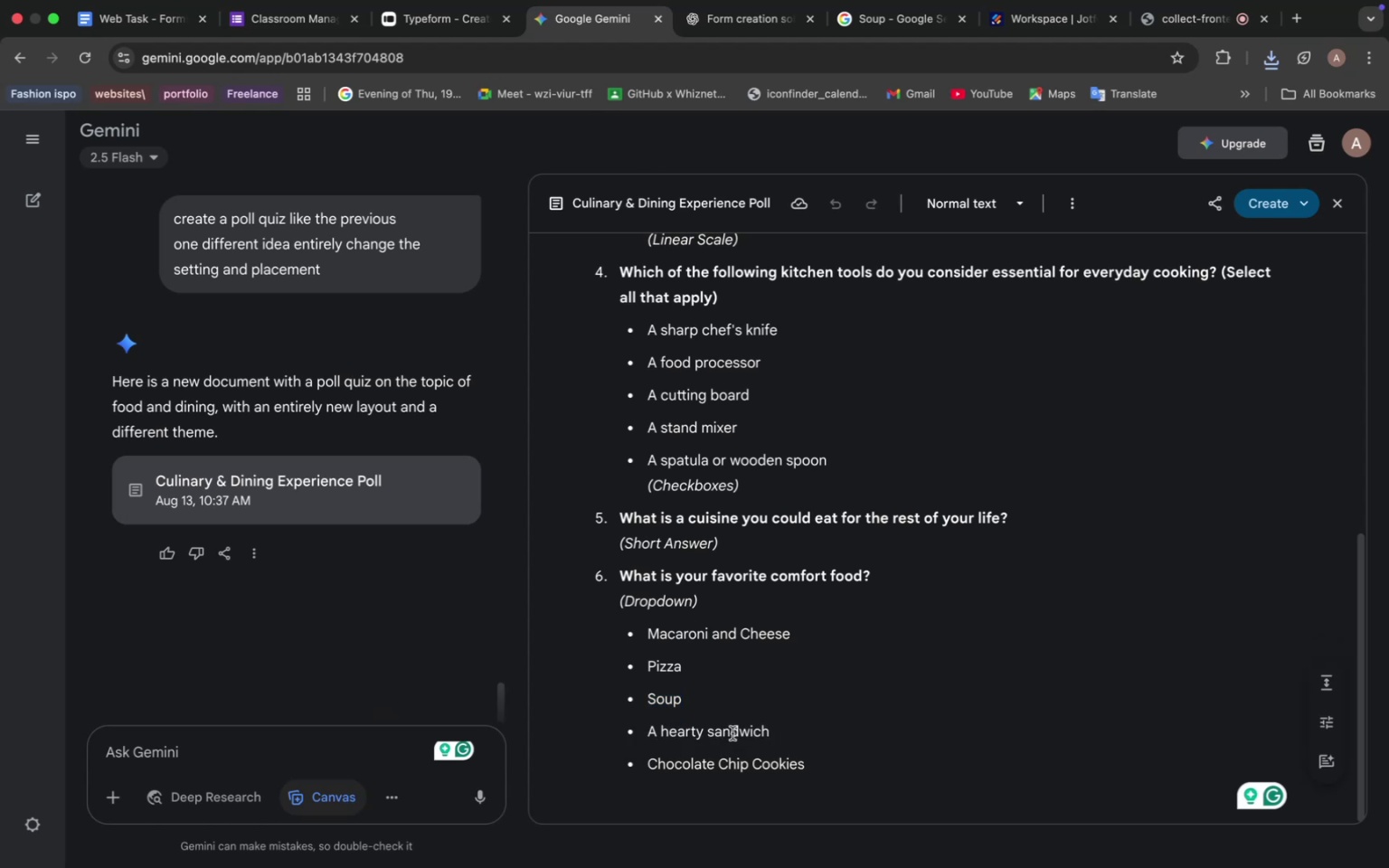 
left_click_drag(start_coordinate=[780, 730], to_coordinate=[645, 729])
 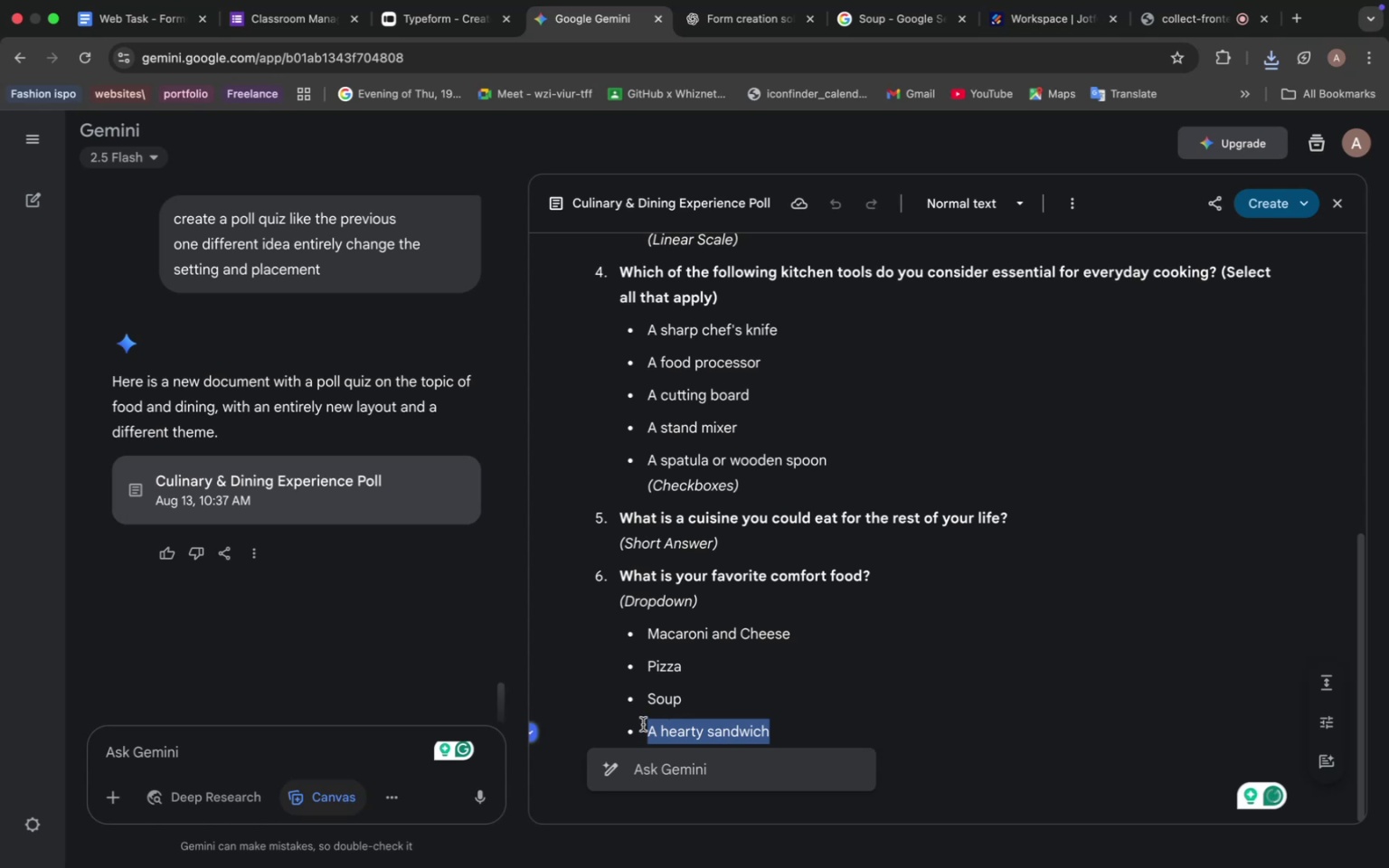 
key(Meta+C)
 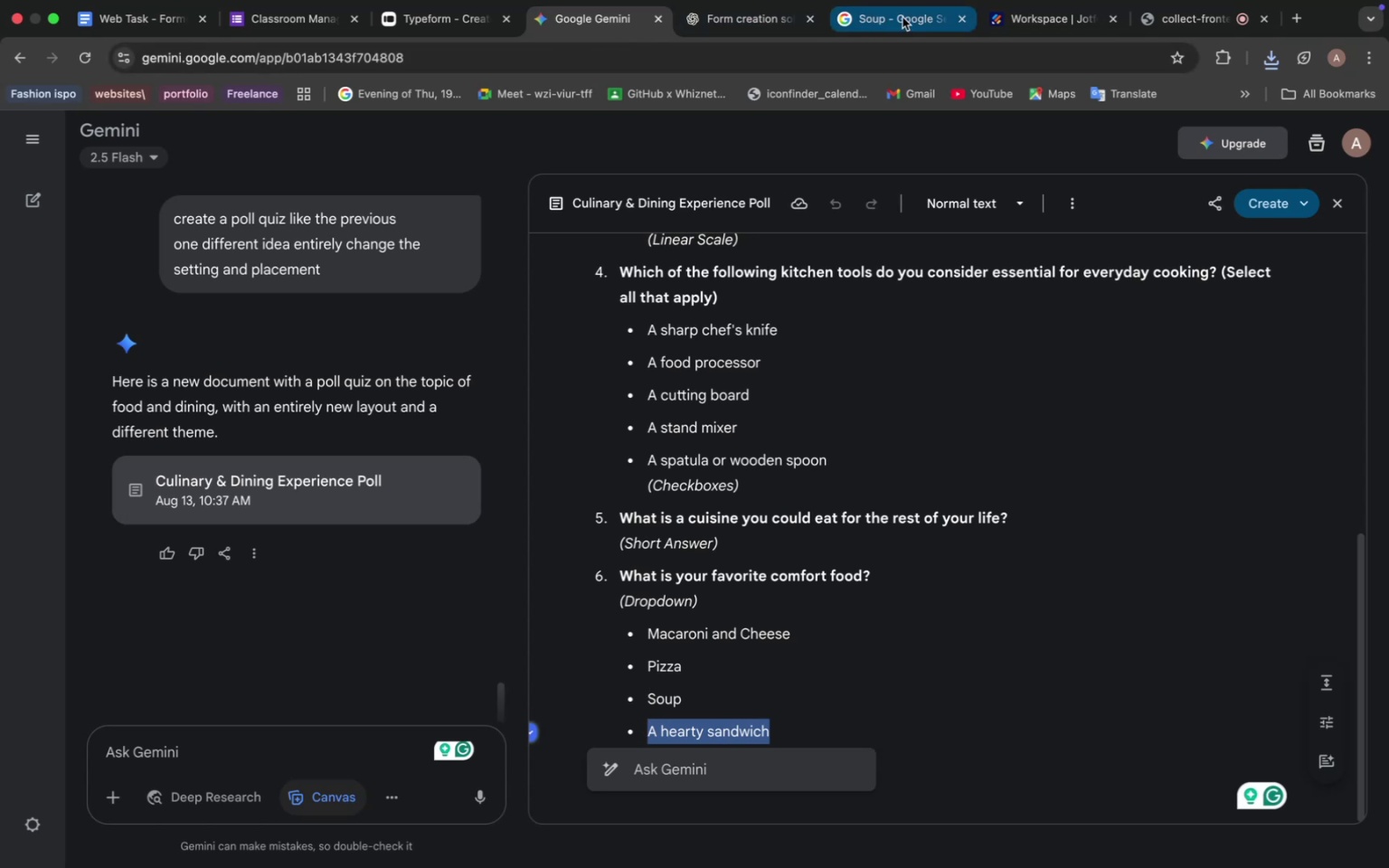 
left_click([915, 16])
 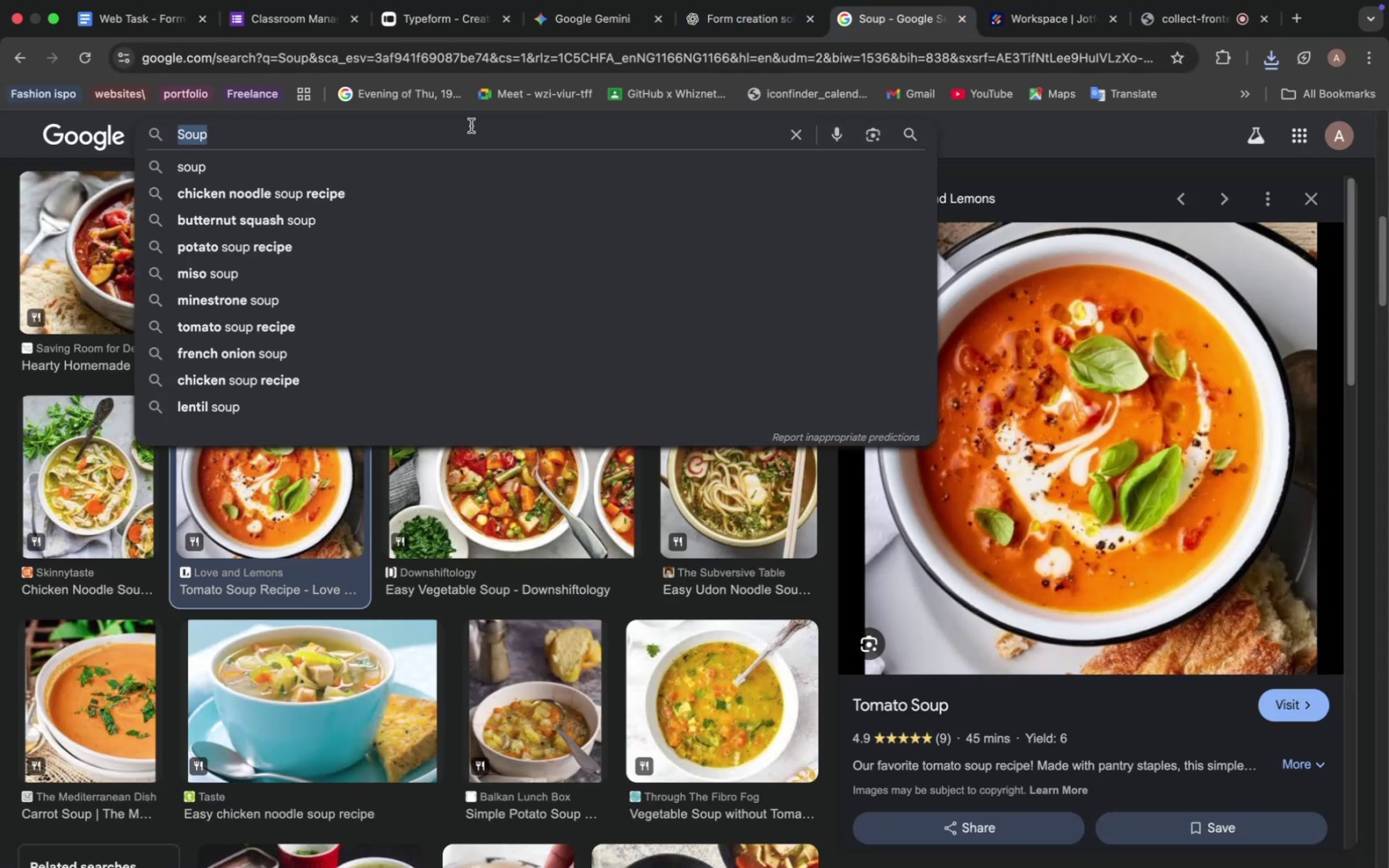 
double_click([471, 126])
 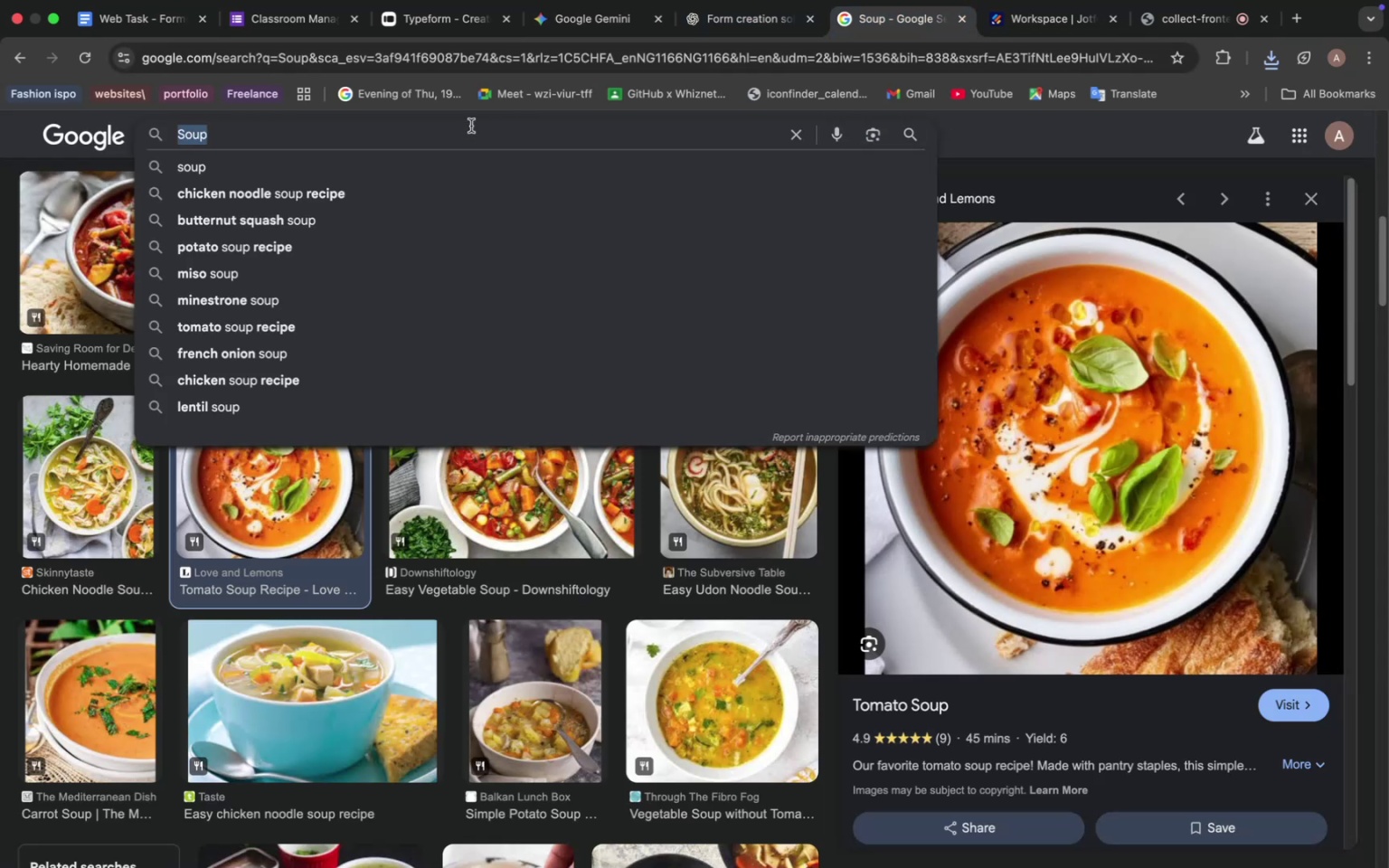 
key(Meta+V)
 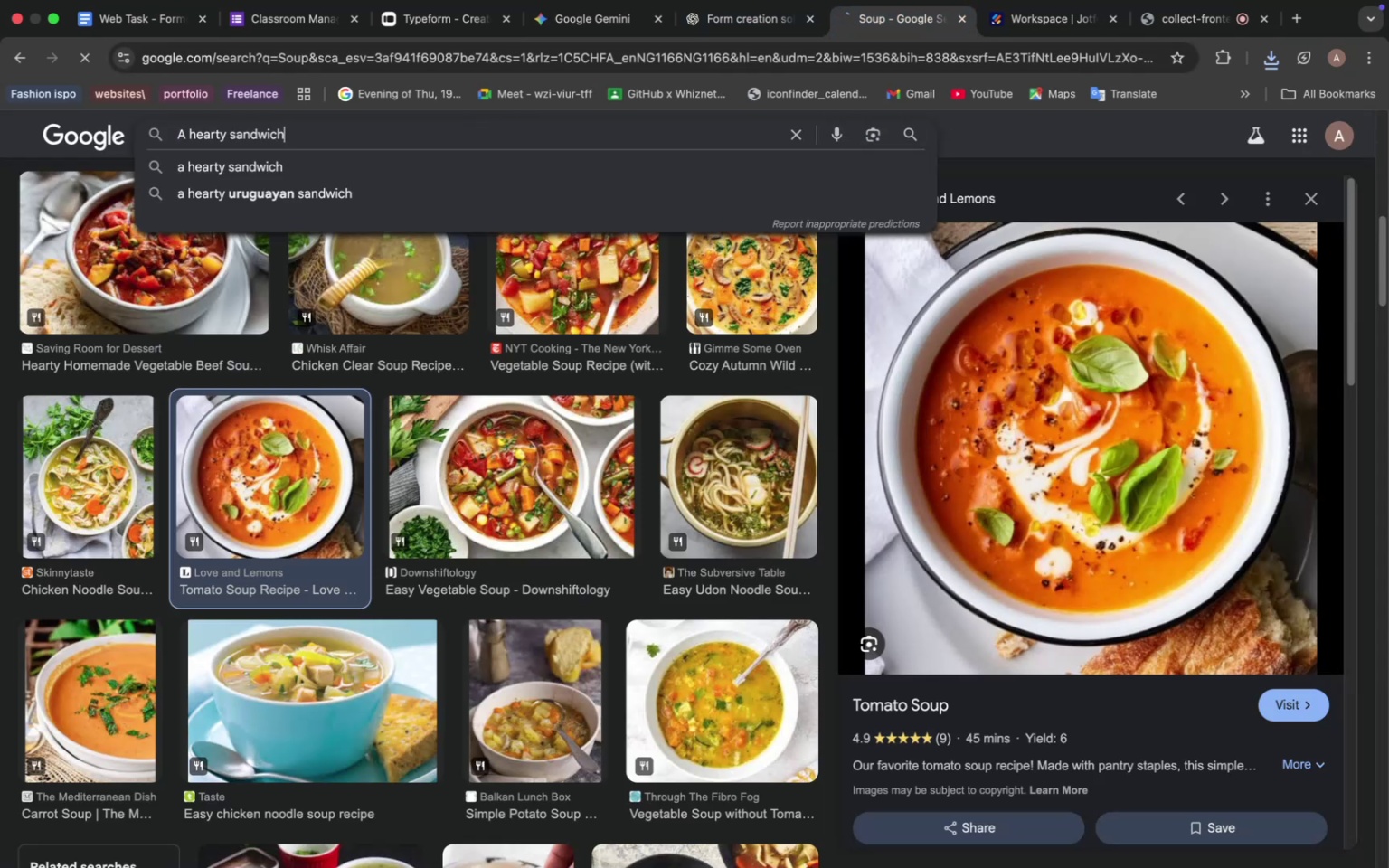 
key(Enter)
 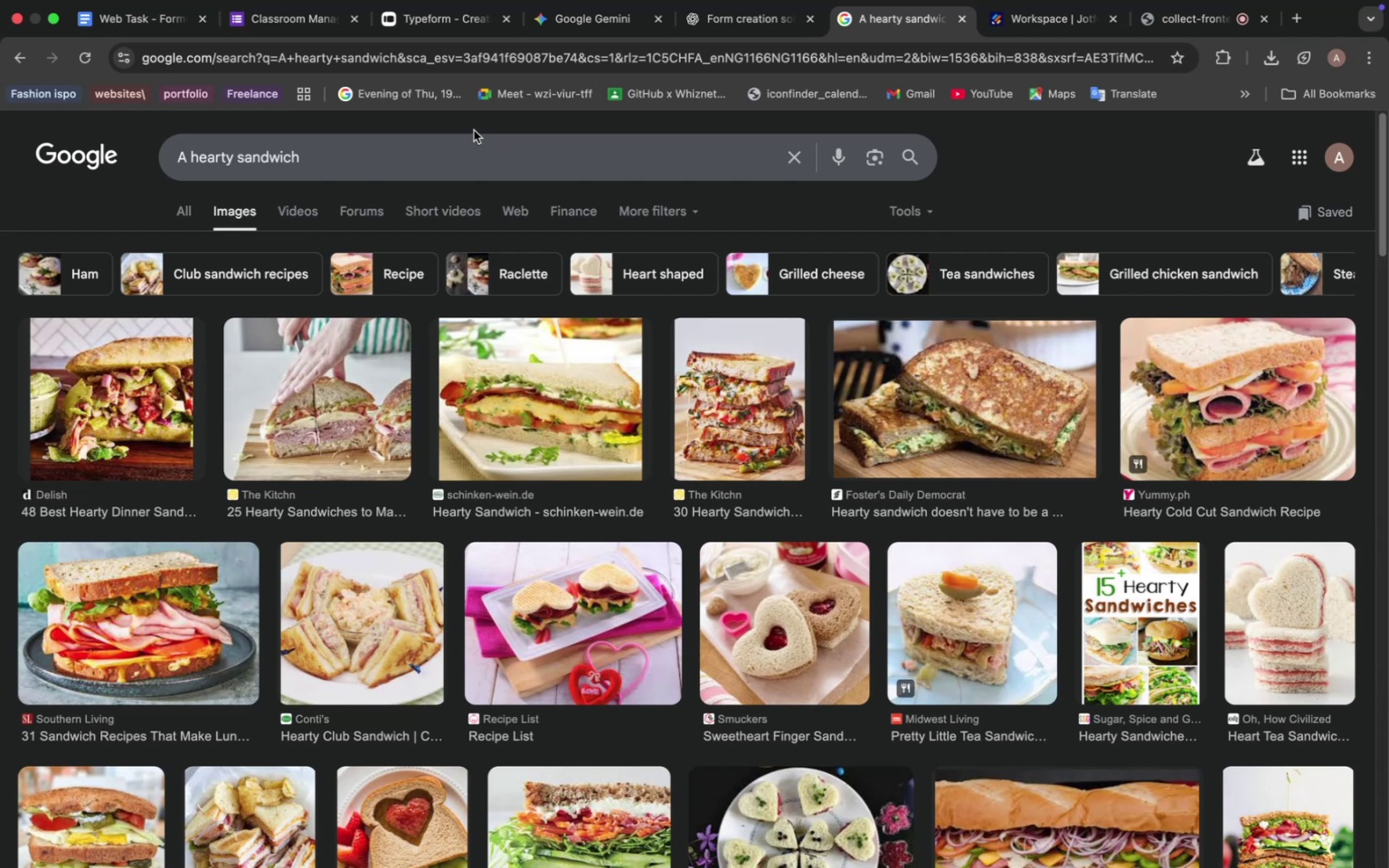 
wait(24.14)
 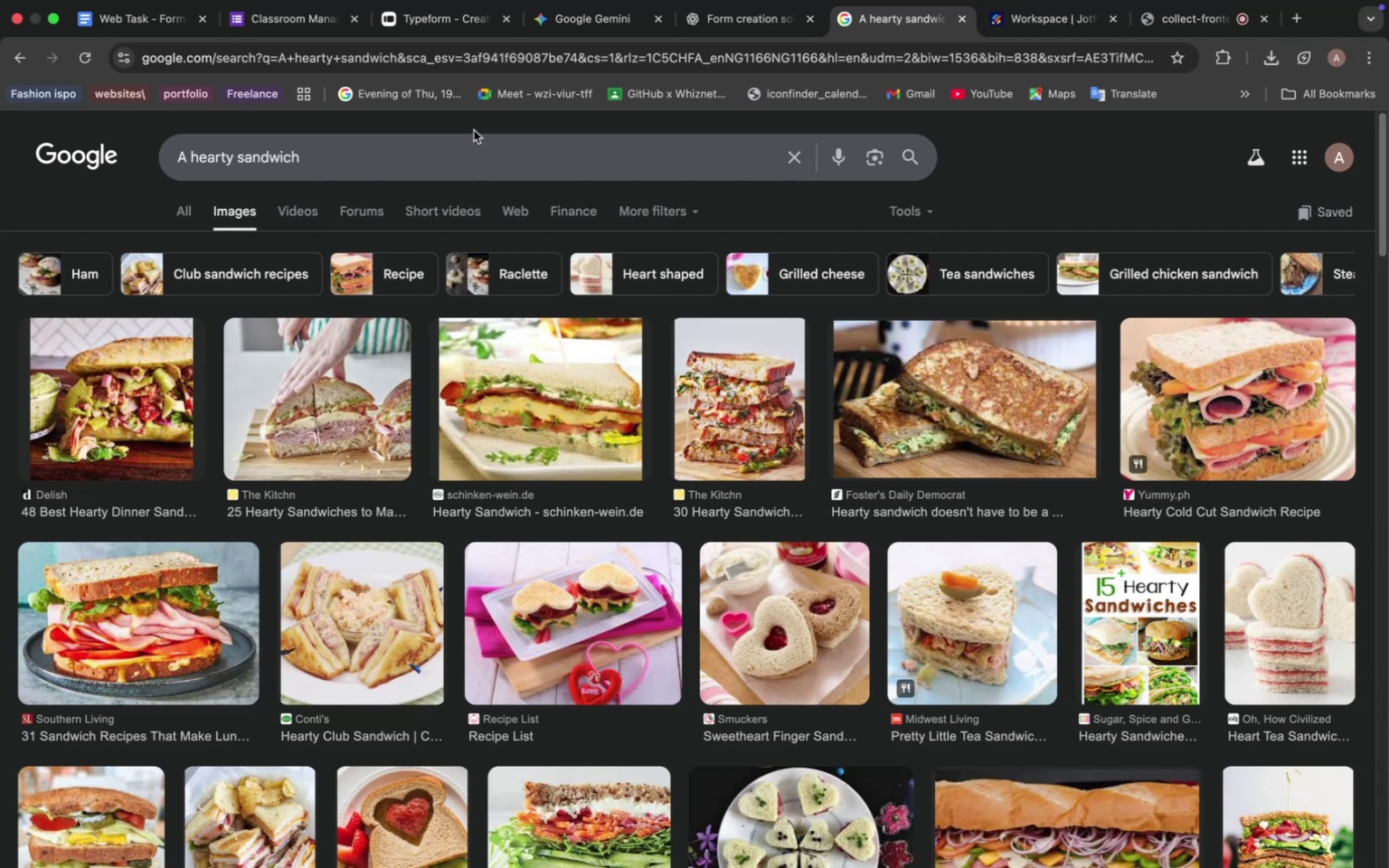 
left_click([141, 387])
 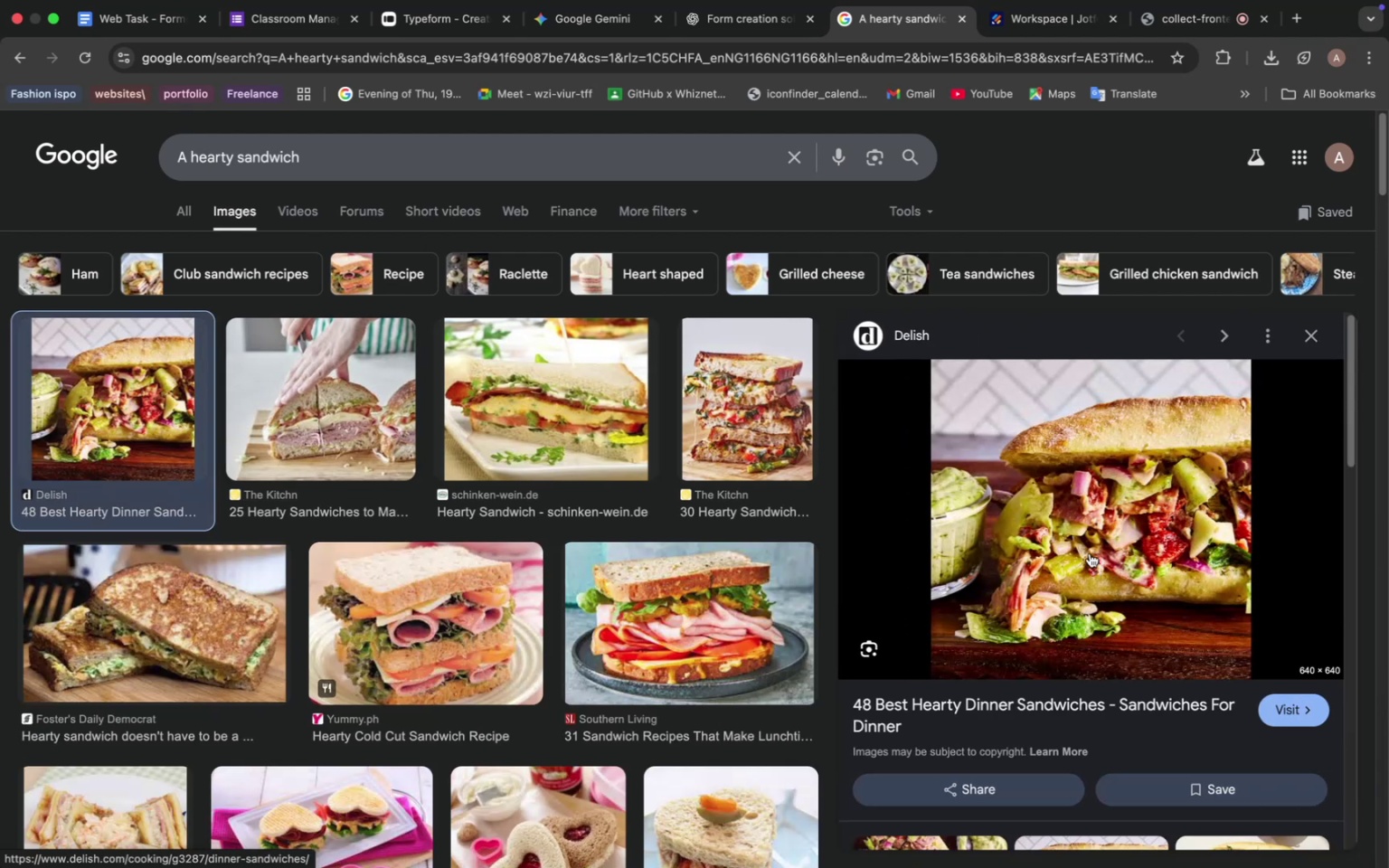 
right_click([1090, 553])
 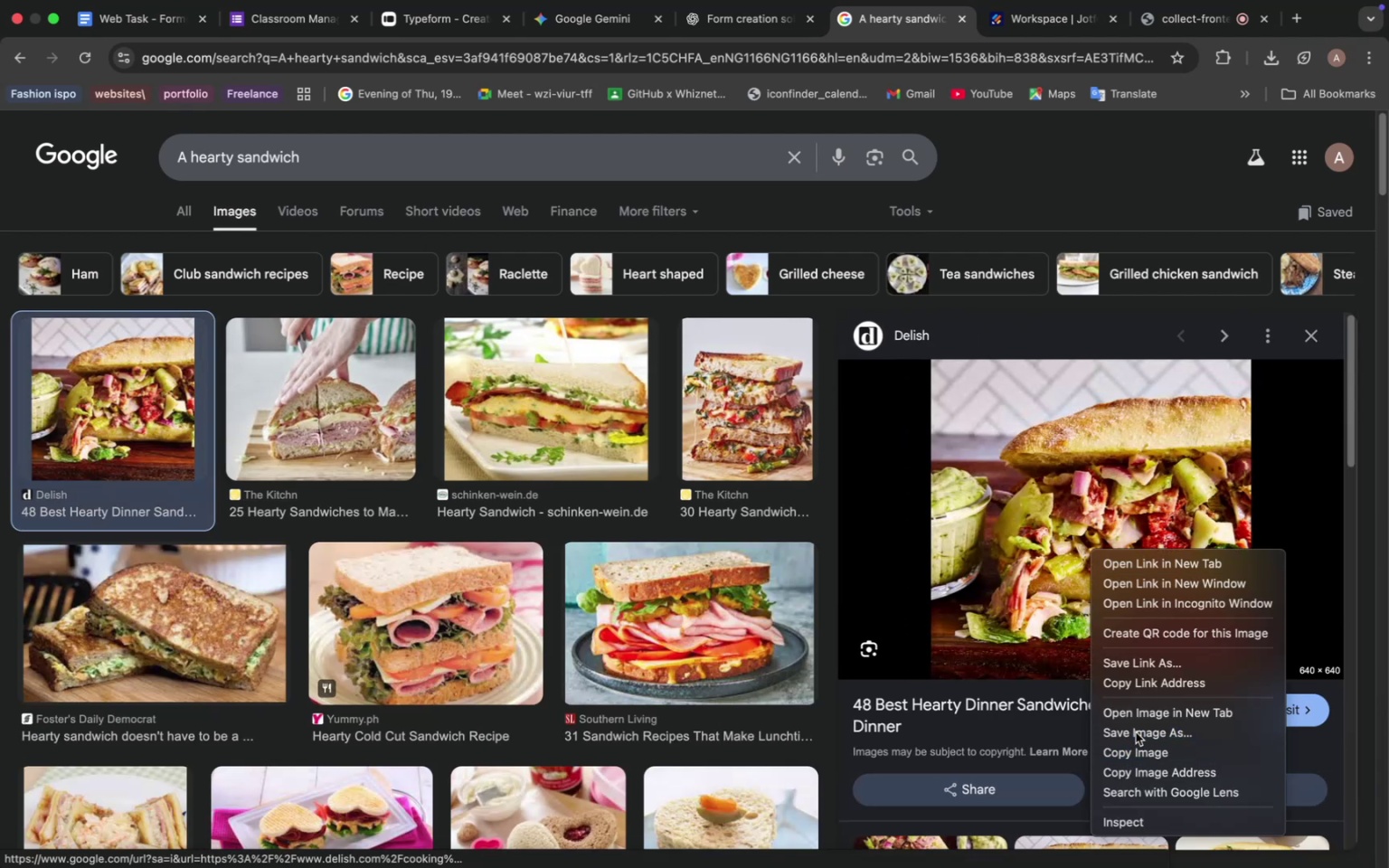 
left_click([1136, 732])
 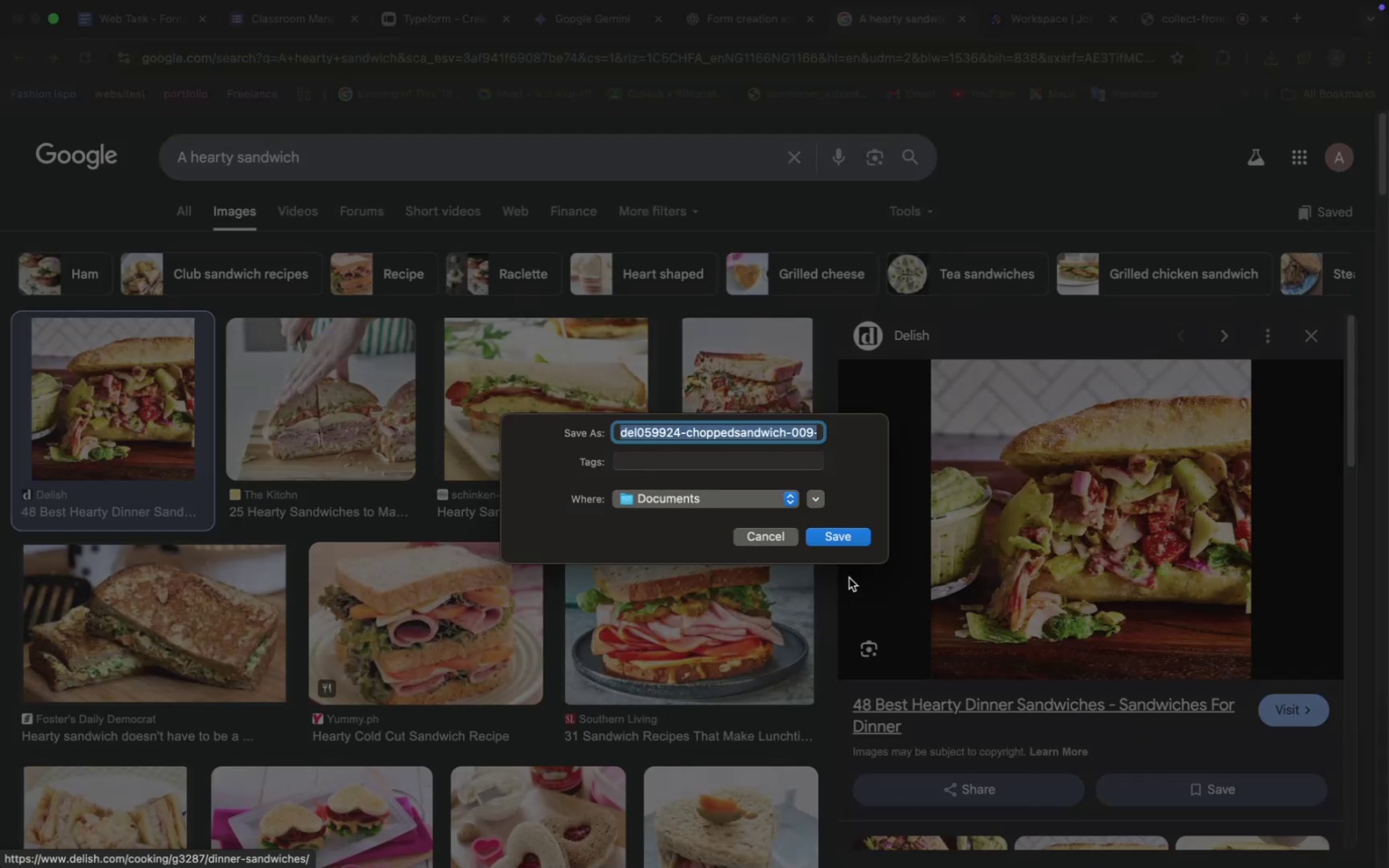 
wait(6.36)
 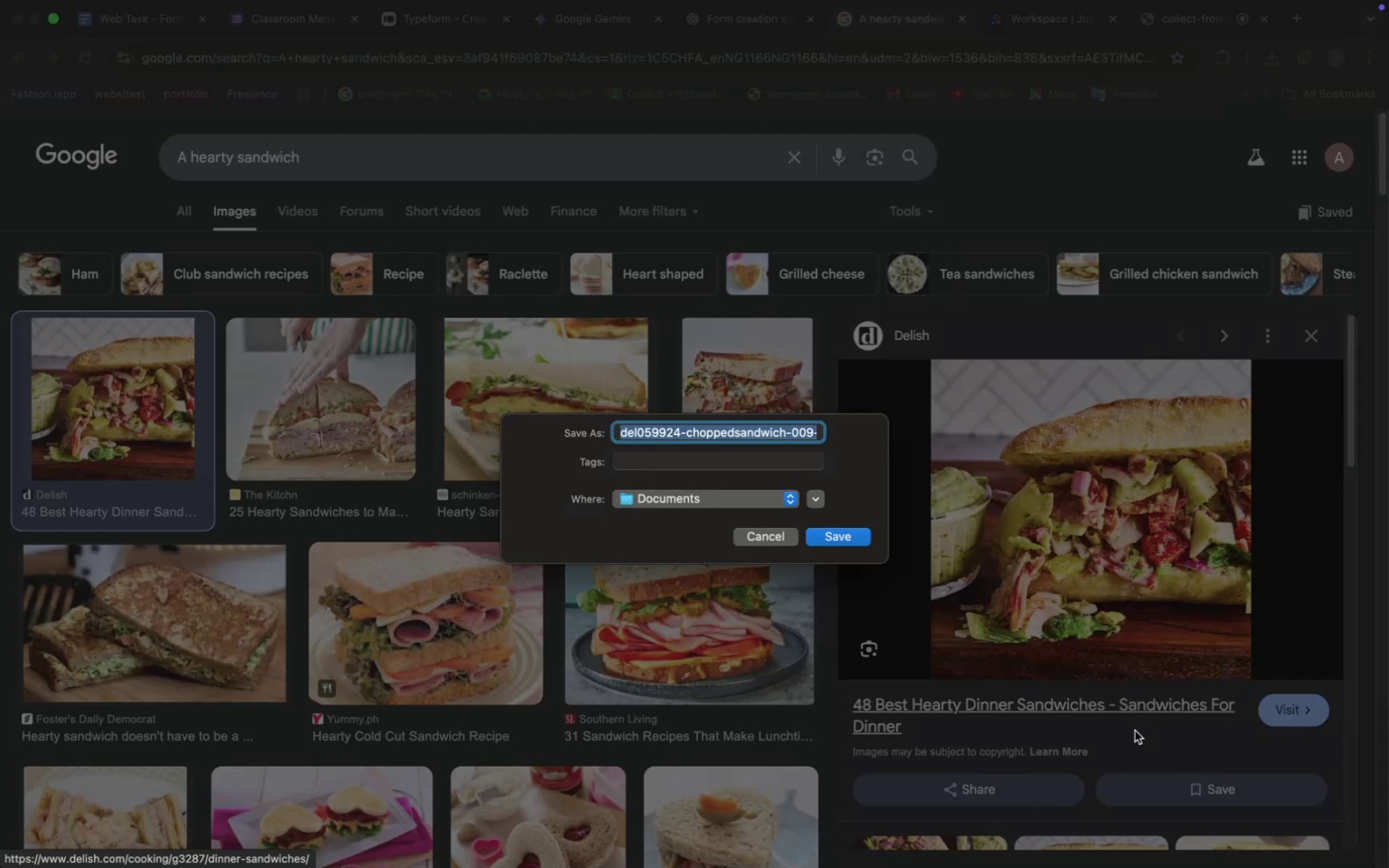 
left_click([846, 536])
 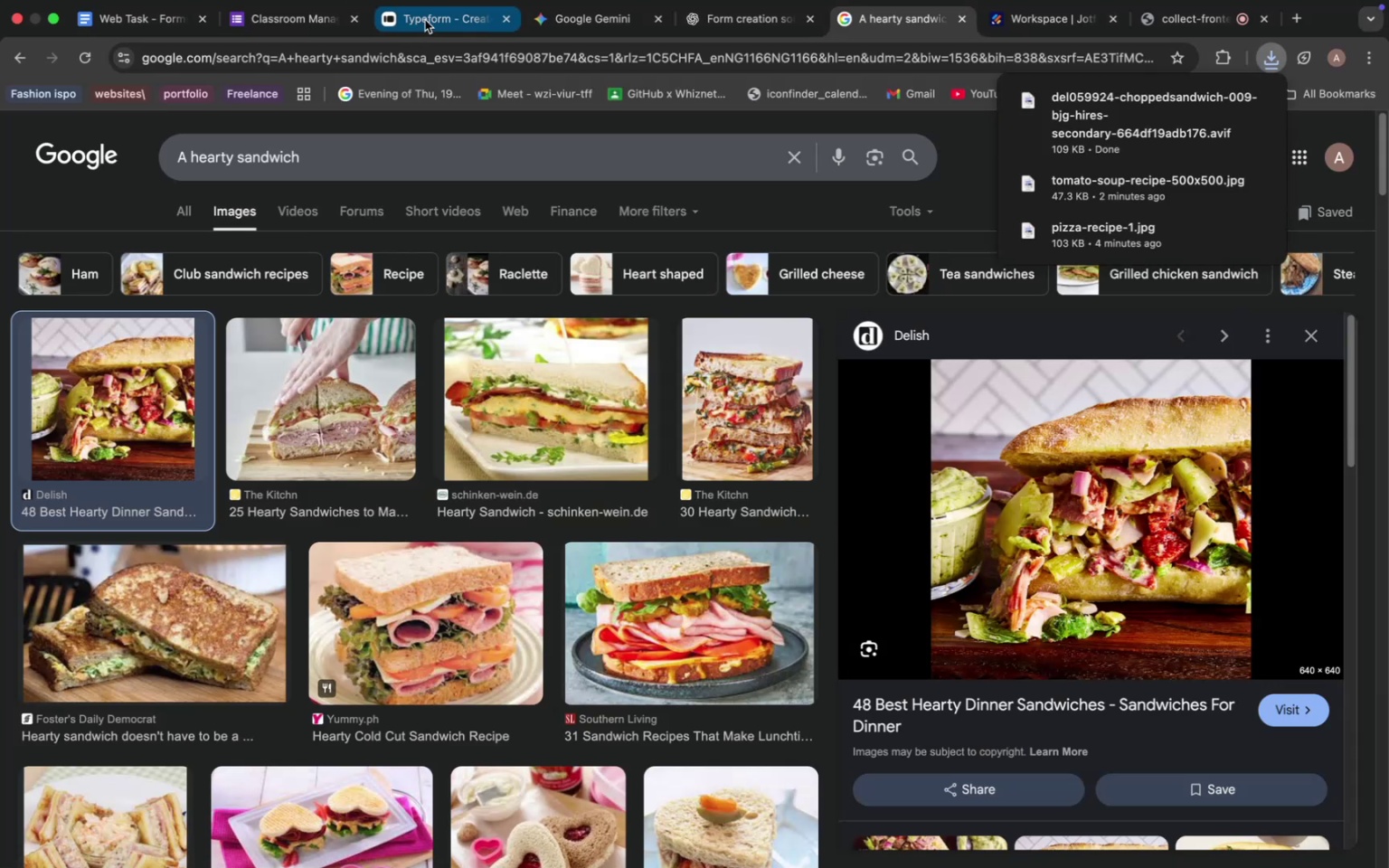 
left_click([425, 20])
 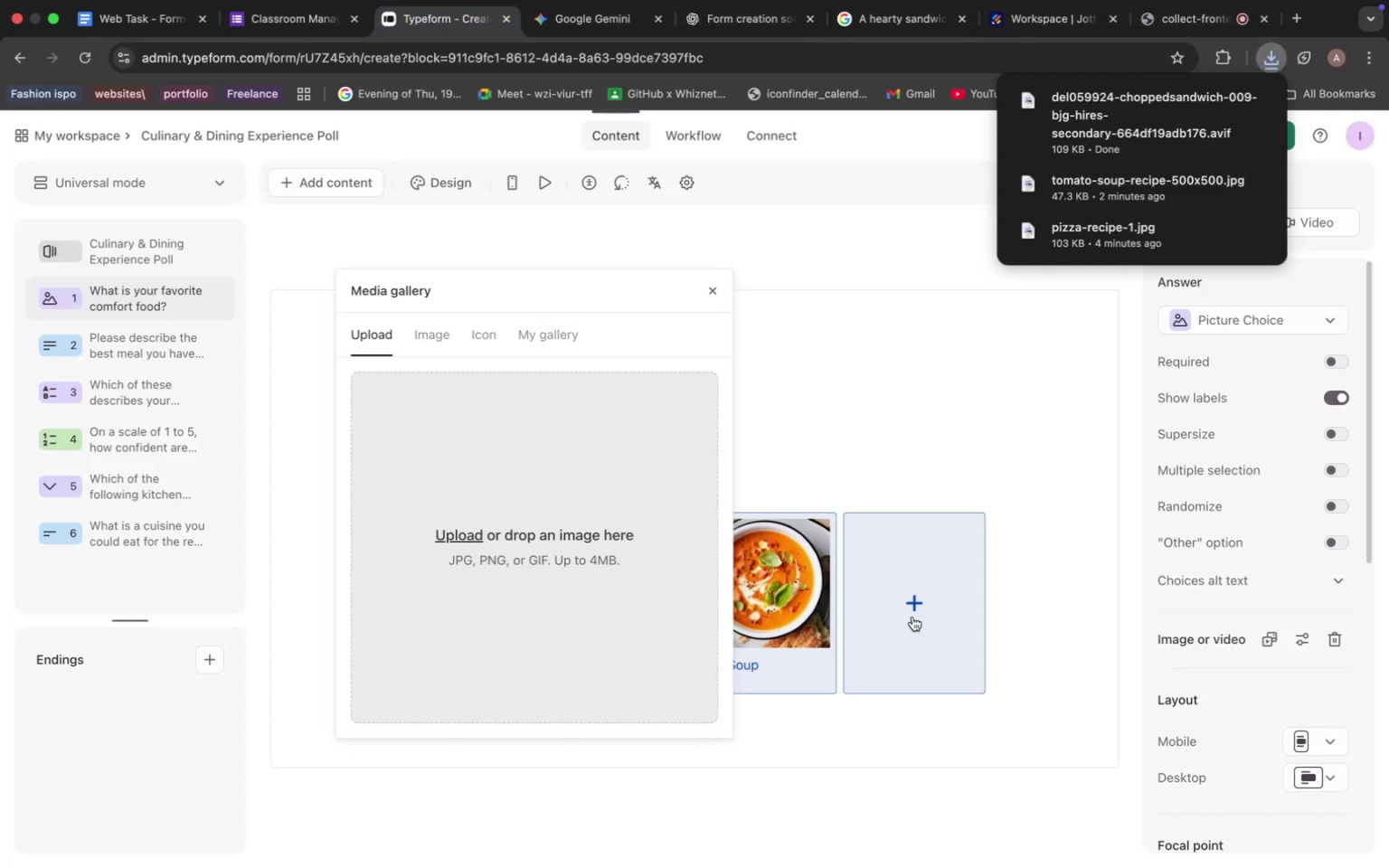 
left_click([912, 617])
 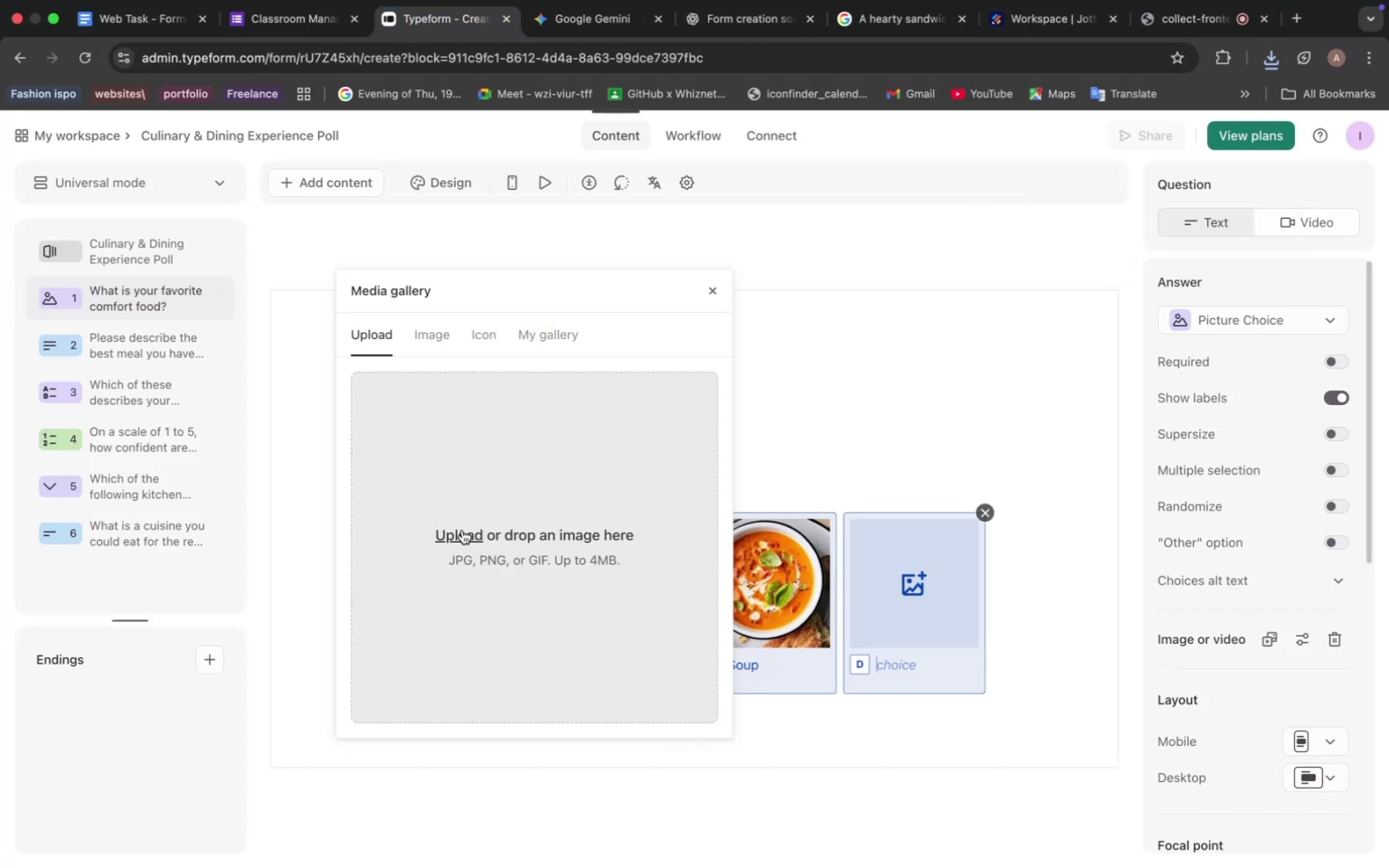 
left_click([462, 530])
 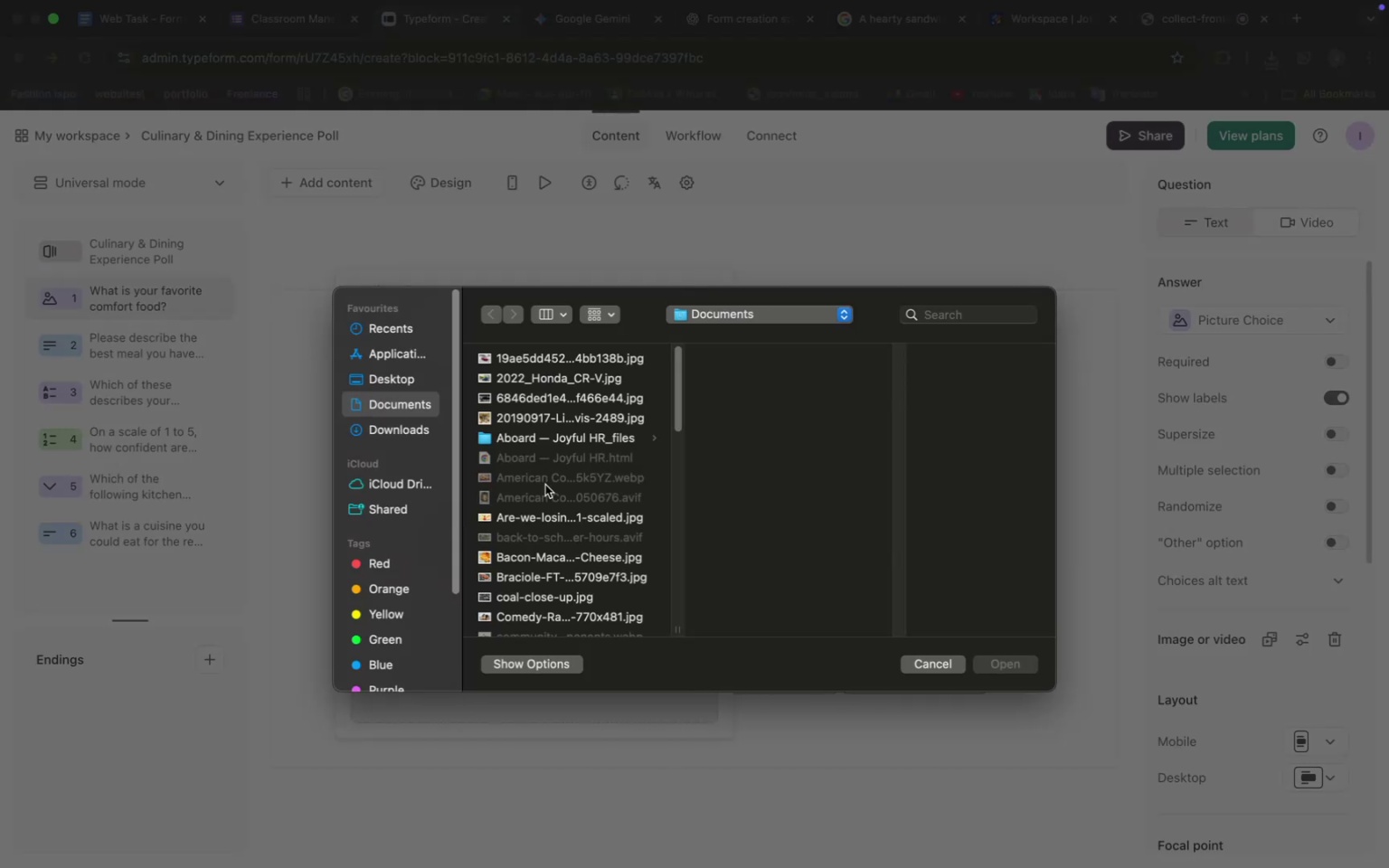 
scroll: coordinate [540, 524], scroll_direction: down, amount: 9.0
 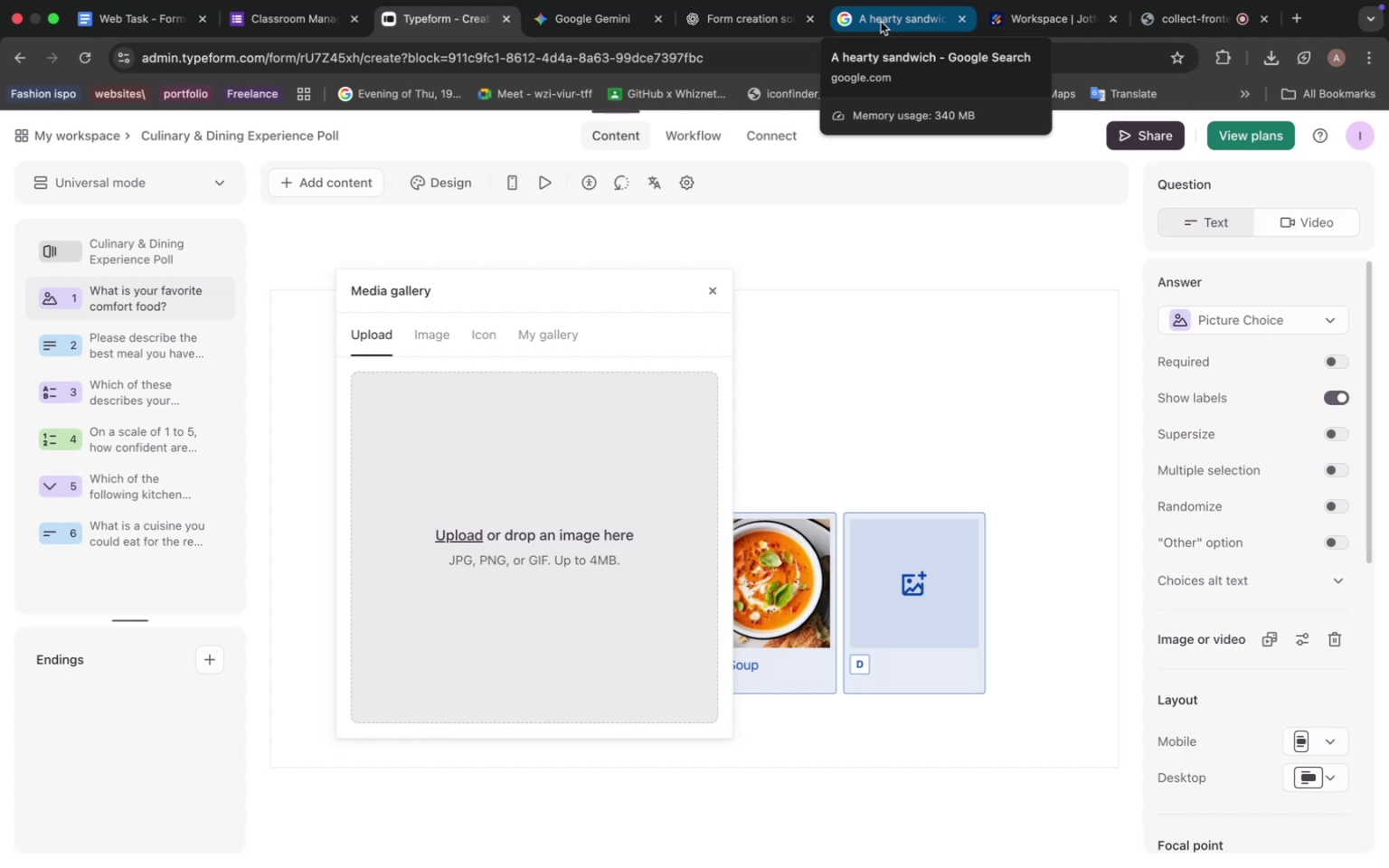 
wait(73.12)
 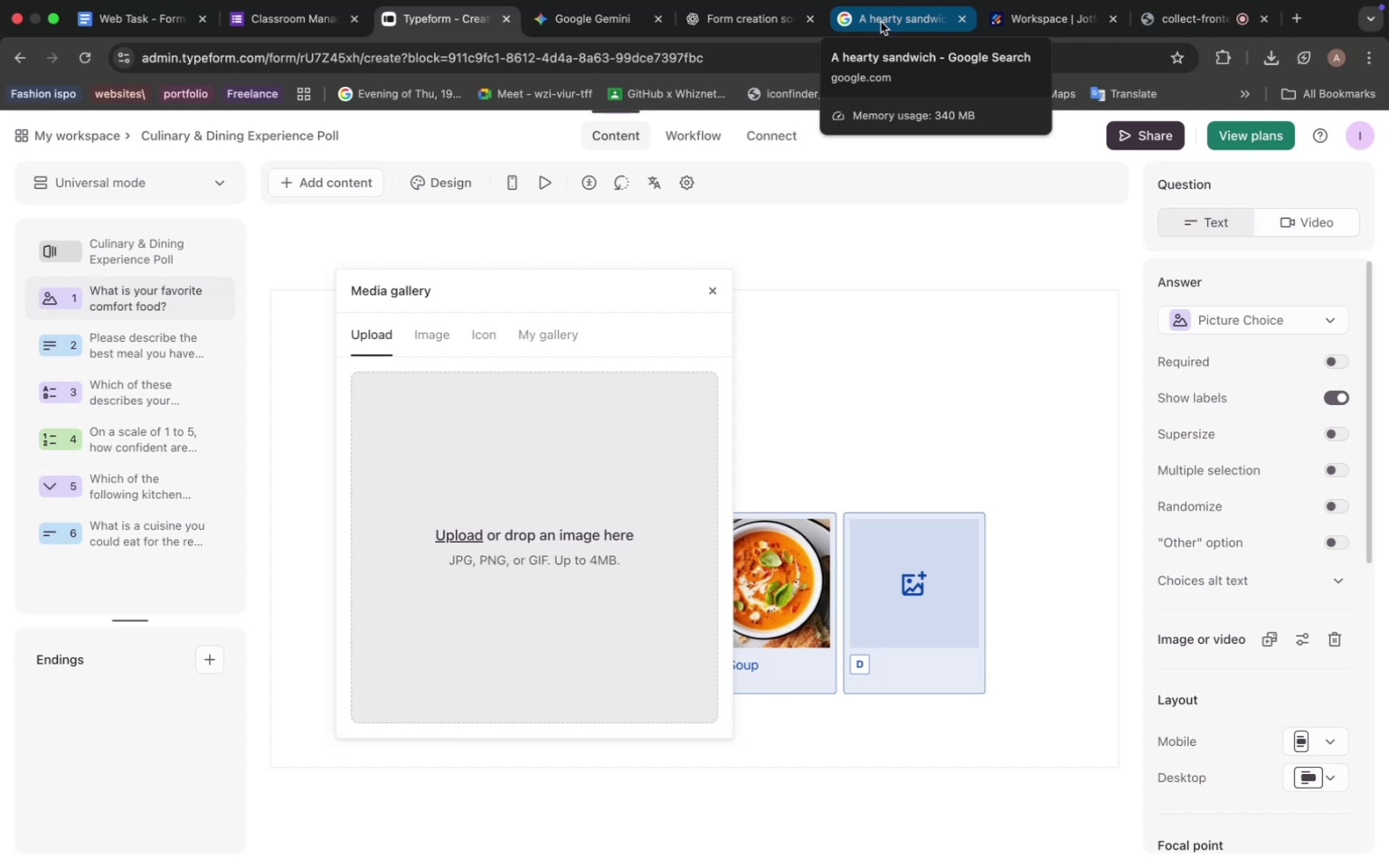 
left_click([853, 18])
 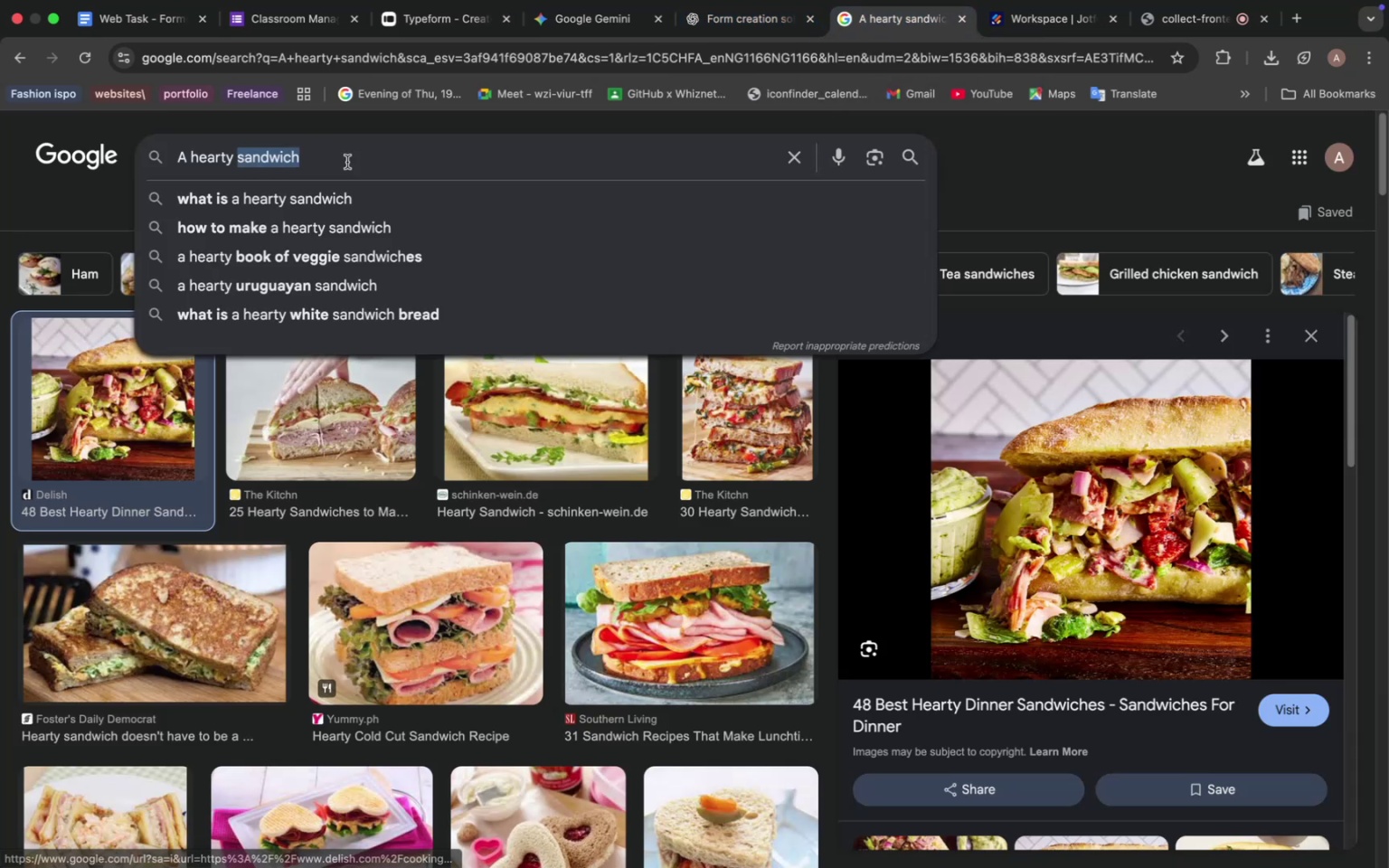 
double_click([347, 162])
 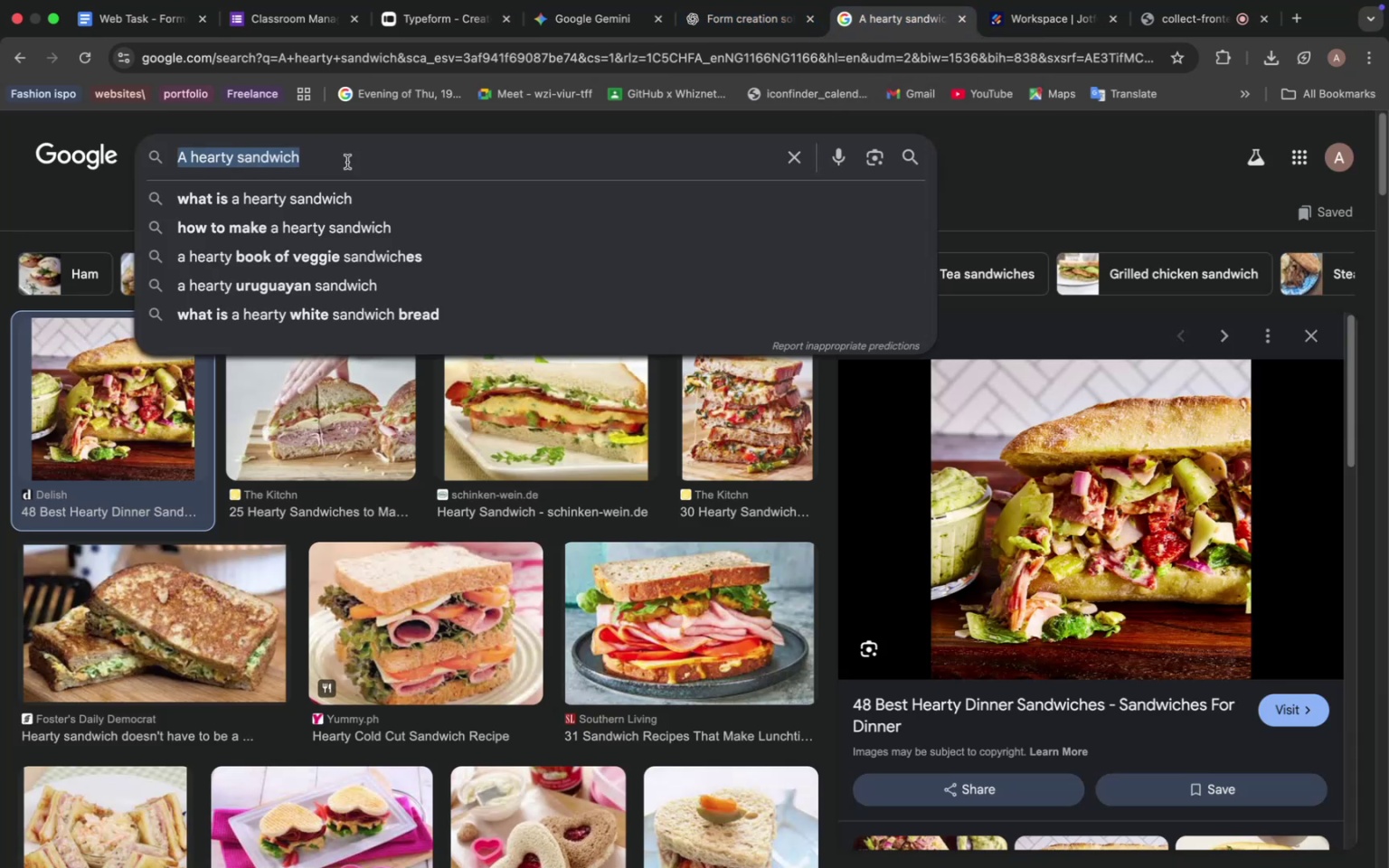 
triple_click([347, 162])
 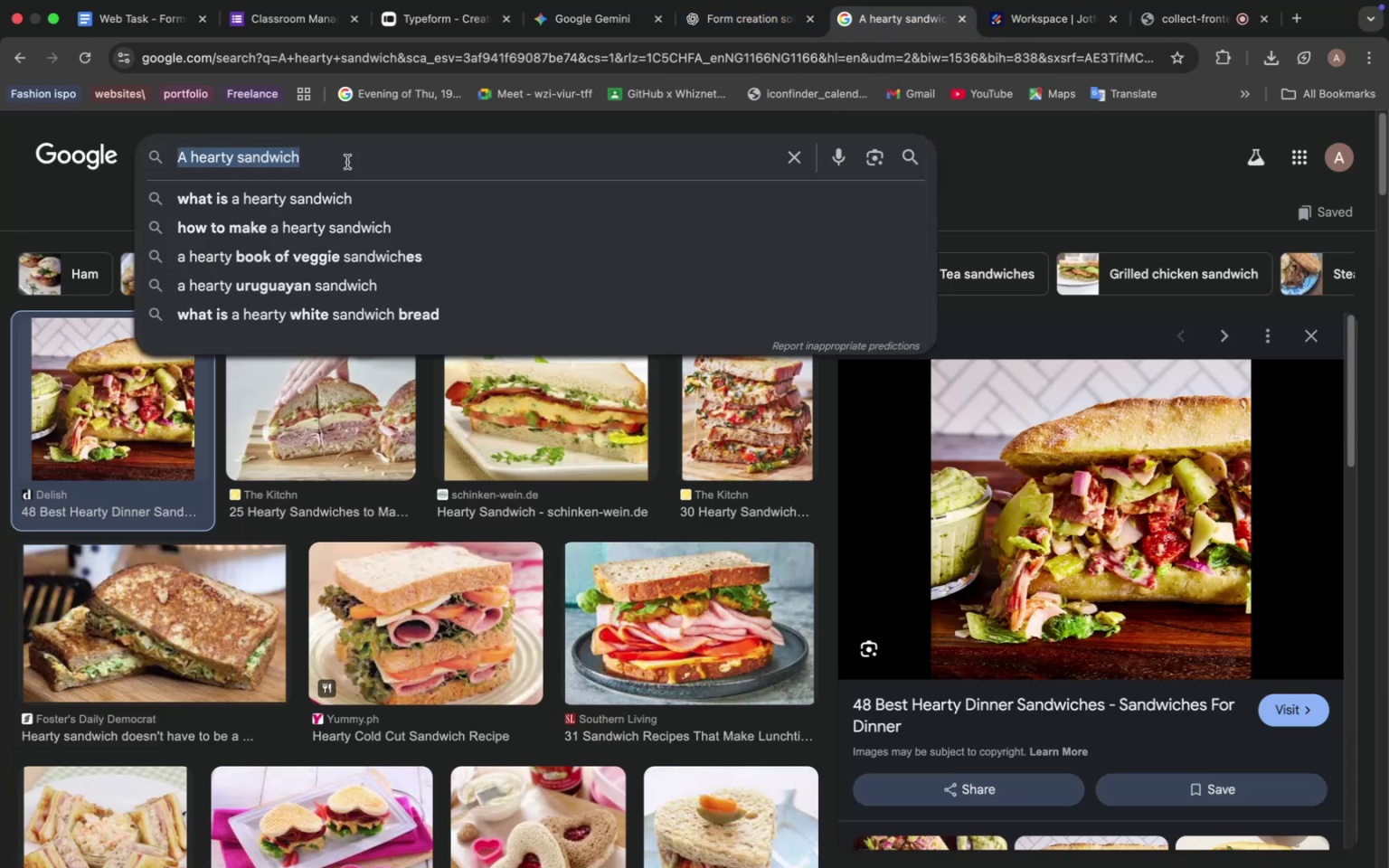 
key(Meta+V)
 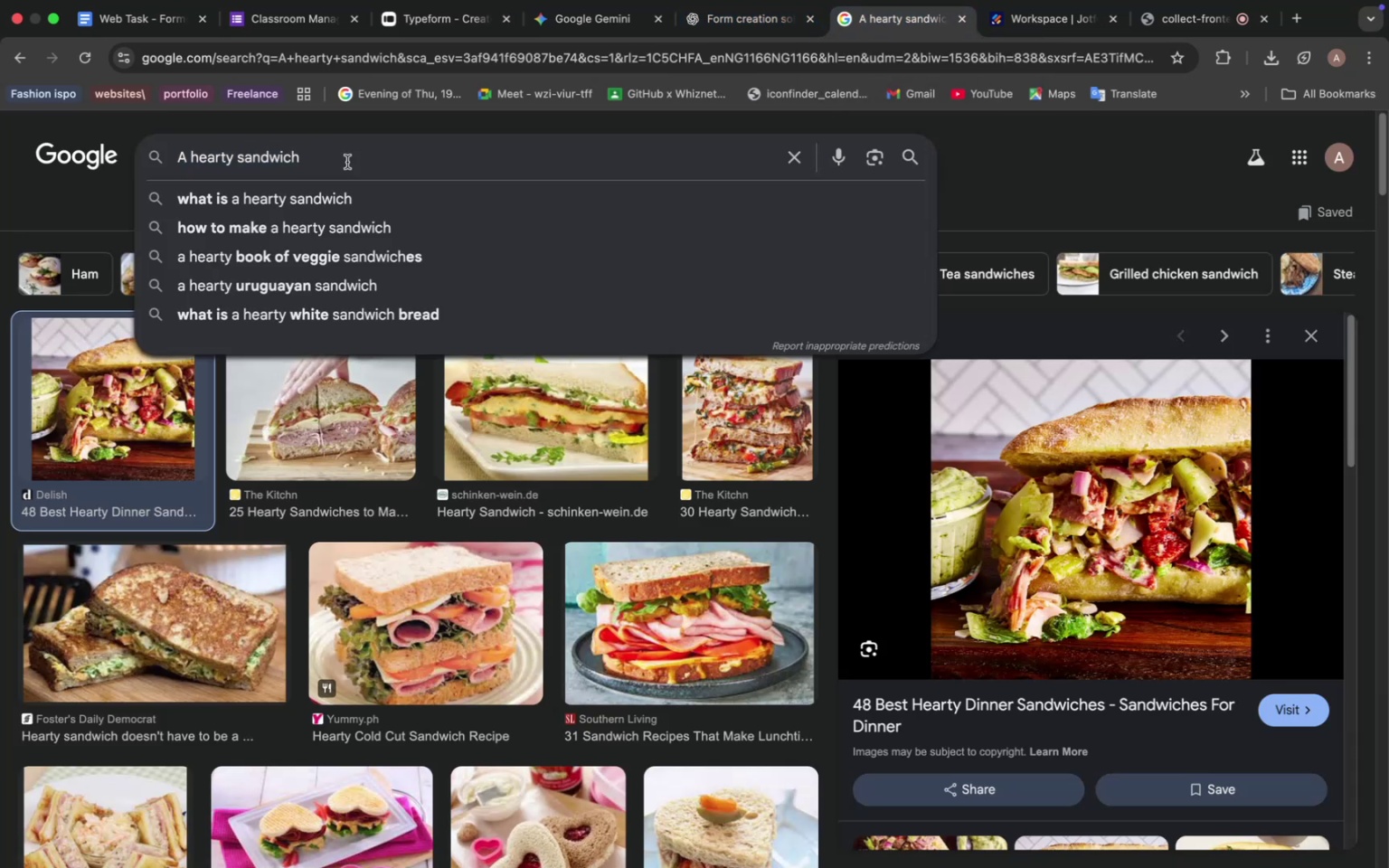 
key(Enter)
 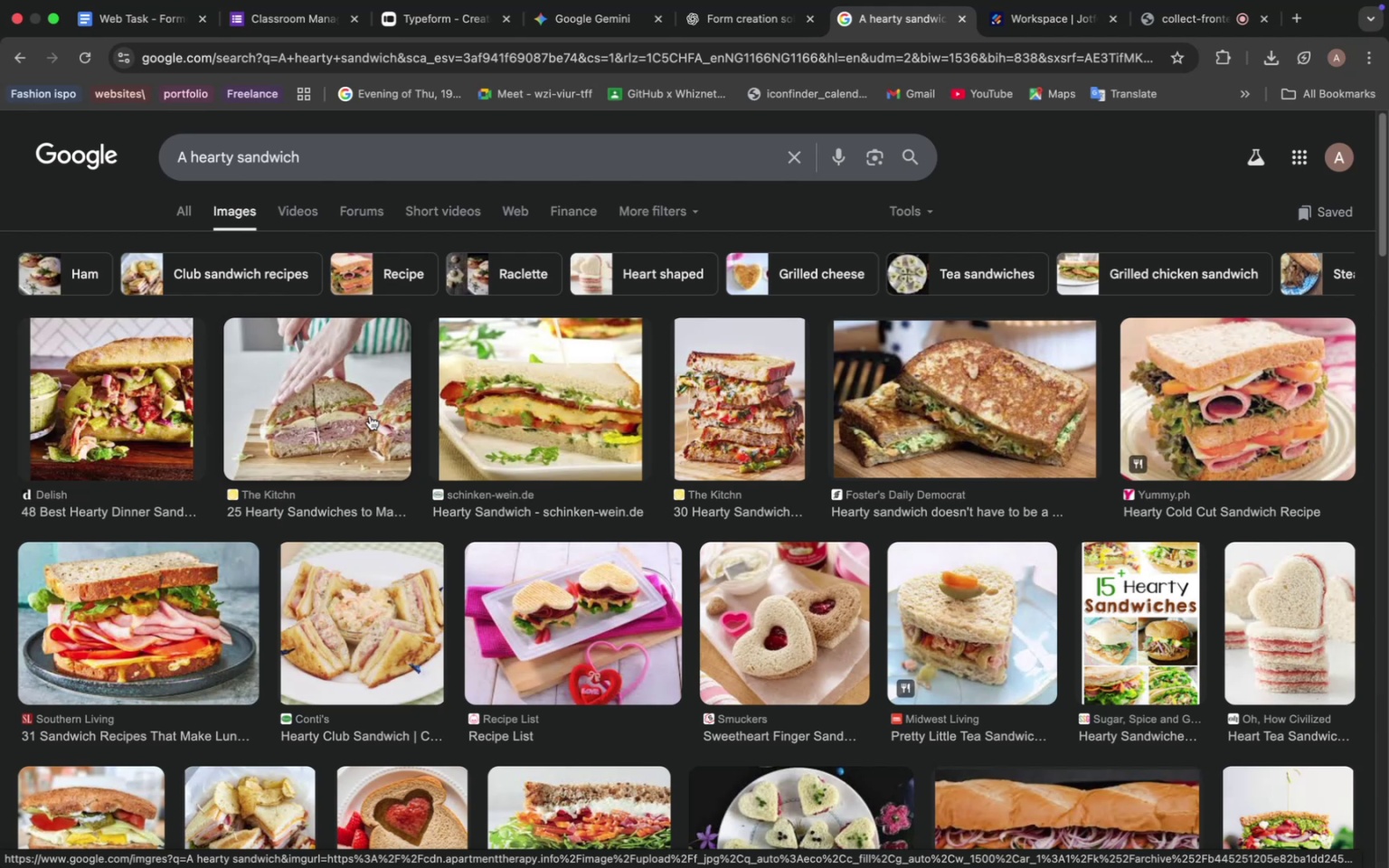 
wait(29.39)
 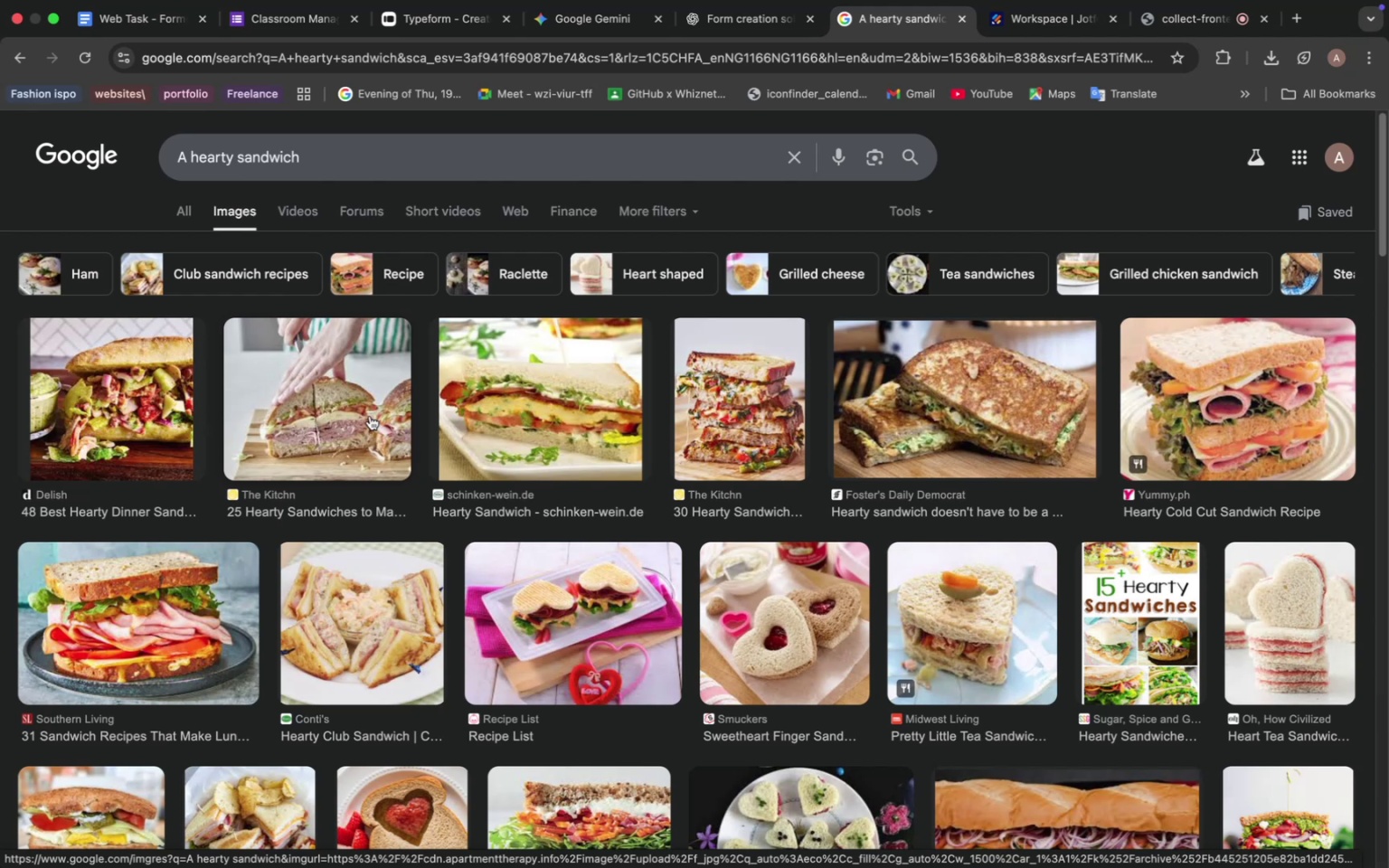 
left_click([618, 24])
 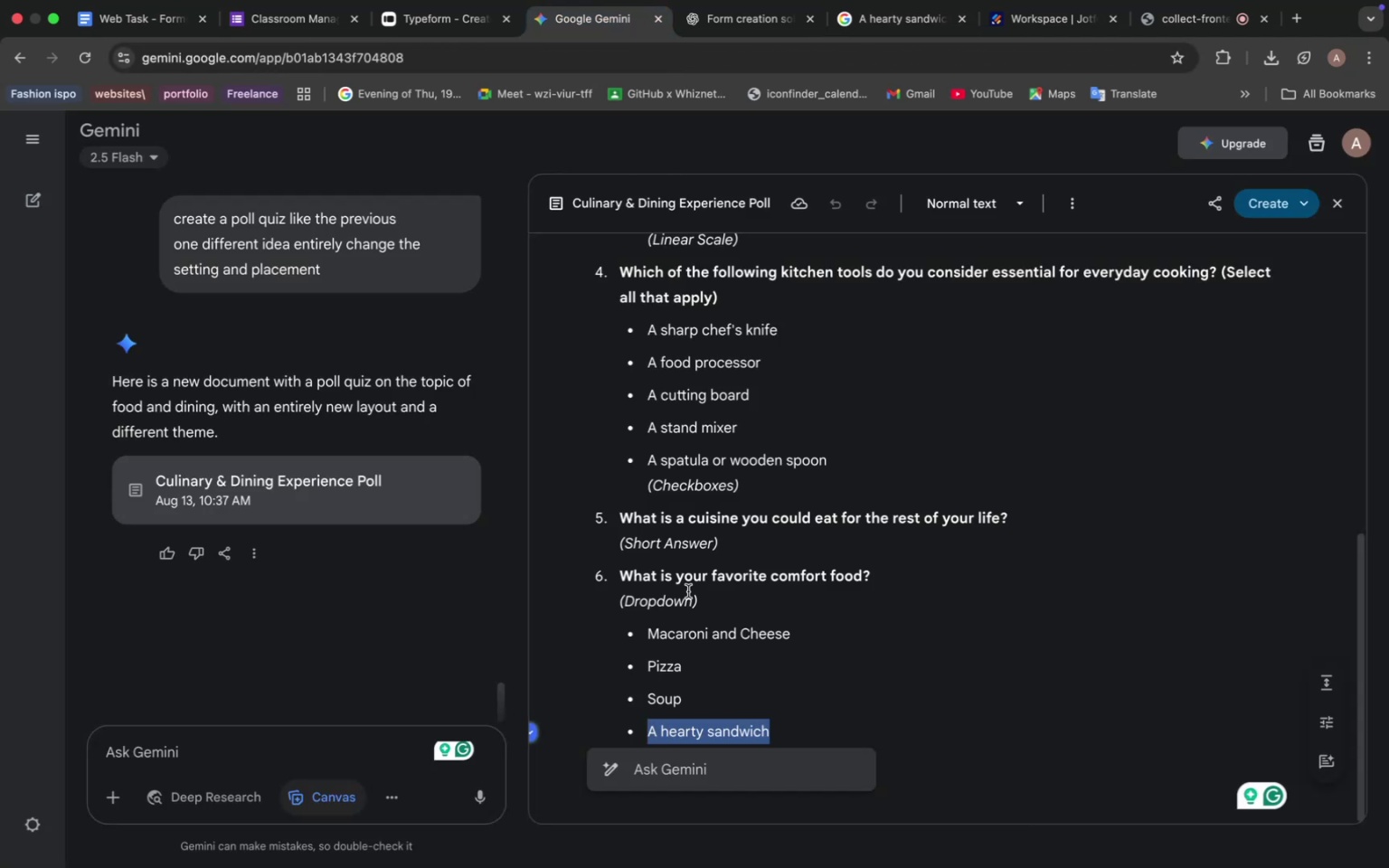 
scroll: coordinate [686, 591], scroll_direction: down, amount: 4.0
 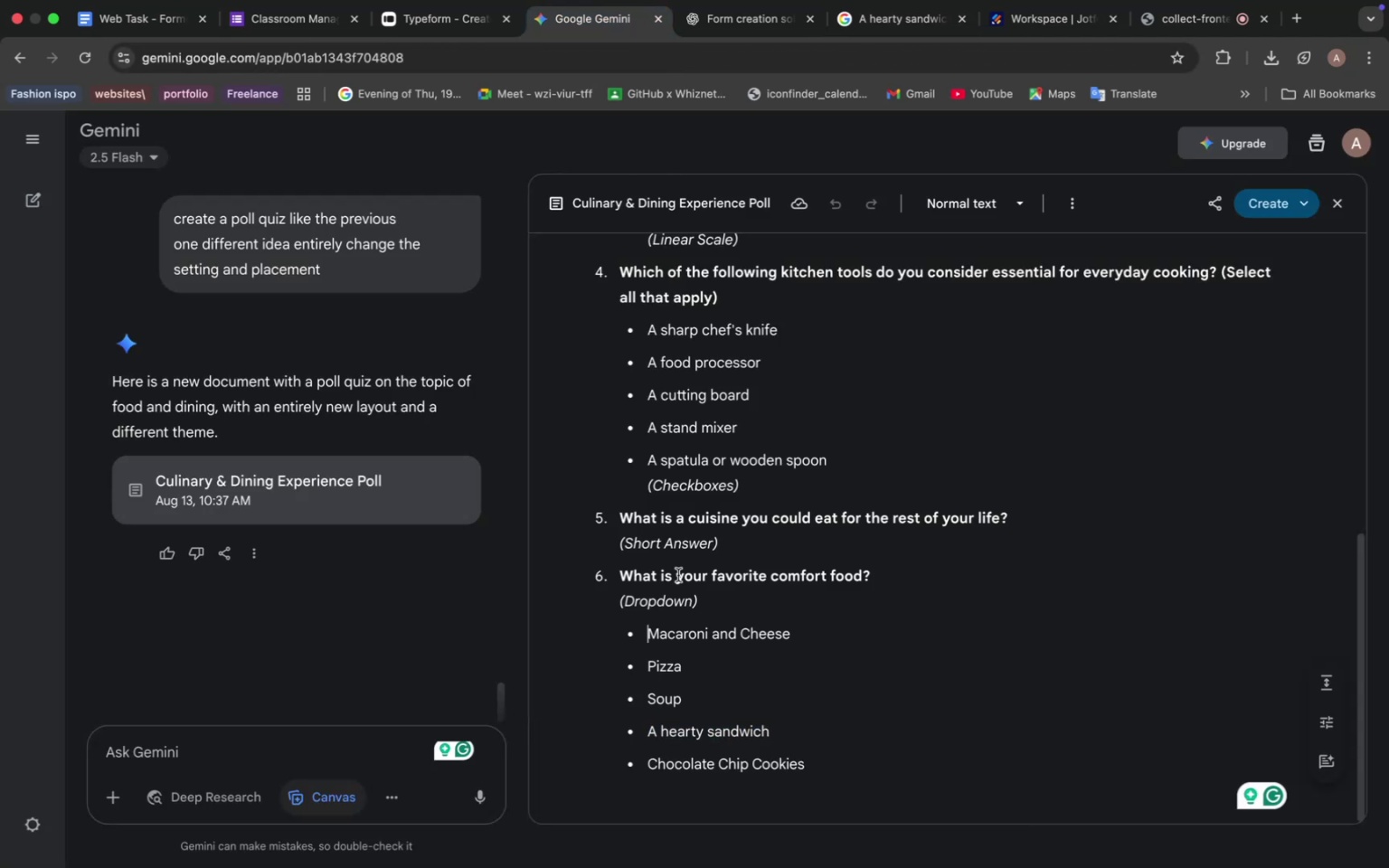 
left_click([708, 614])
 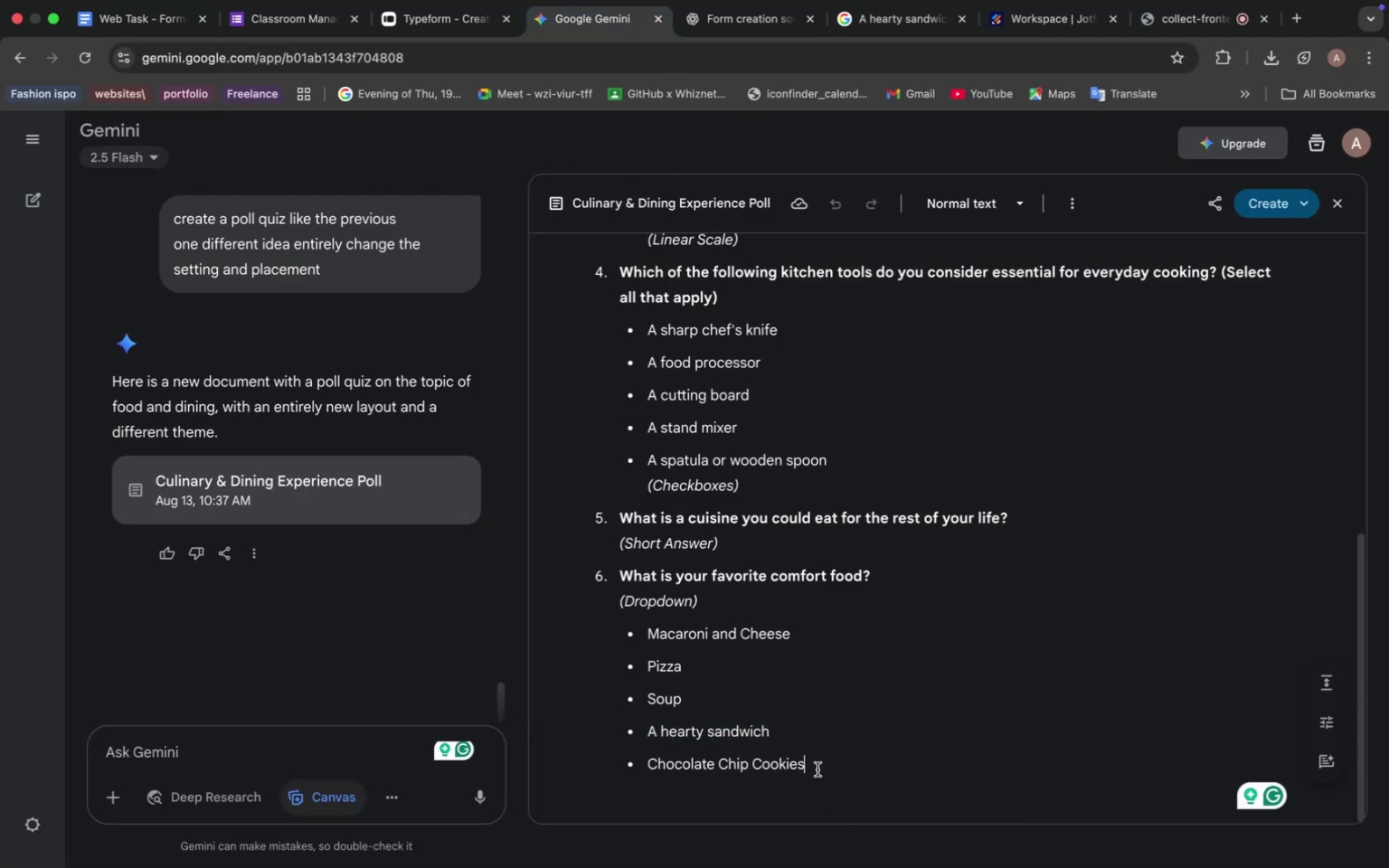 
left_click_drag(start_coordinate=[819, 769], to_coordinate=[642, 774])
 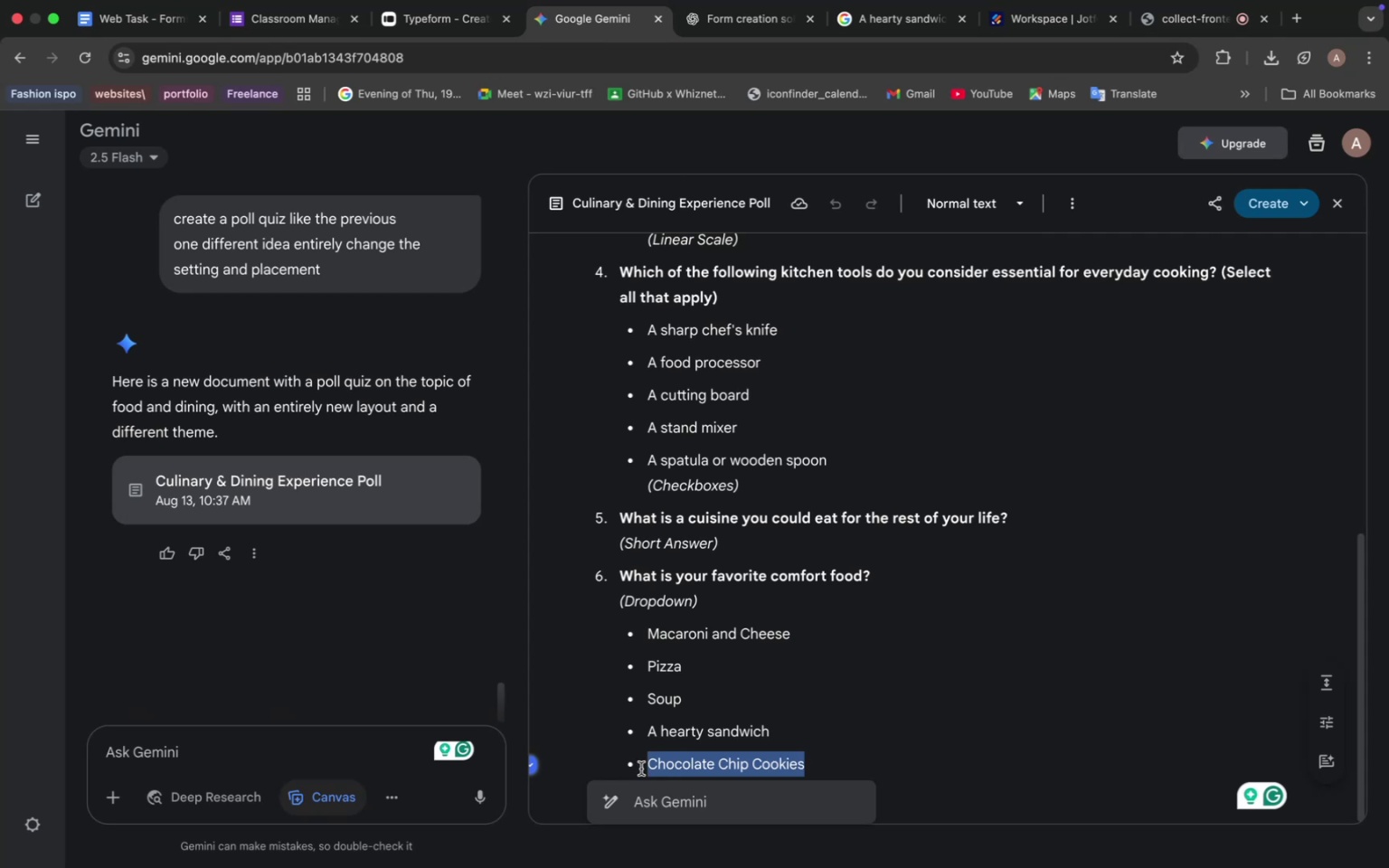 
key(Meta+C)
 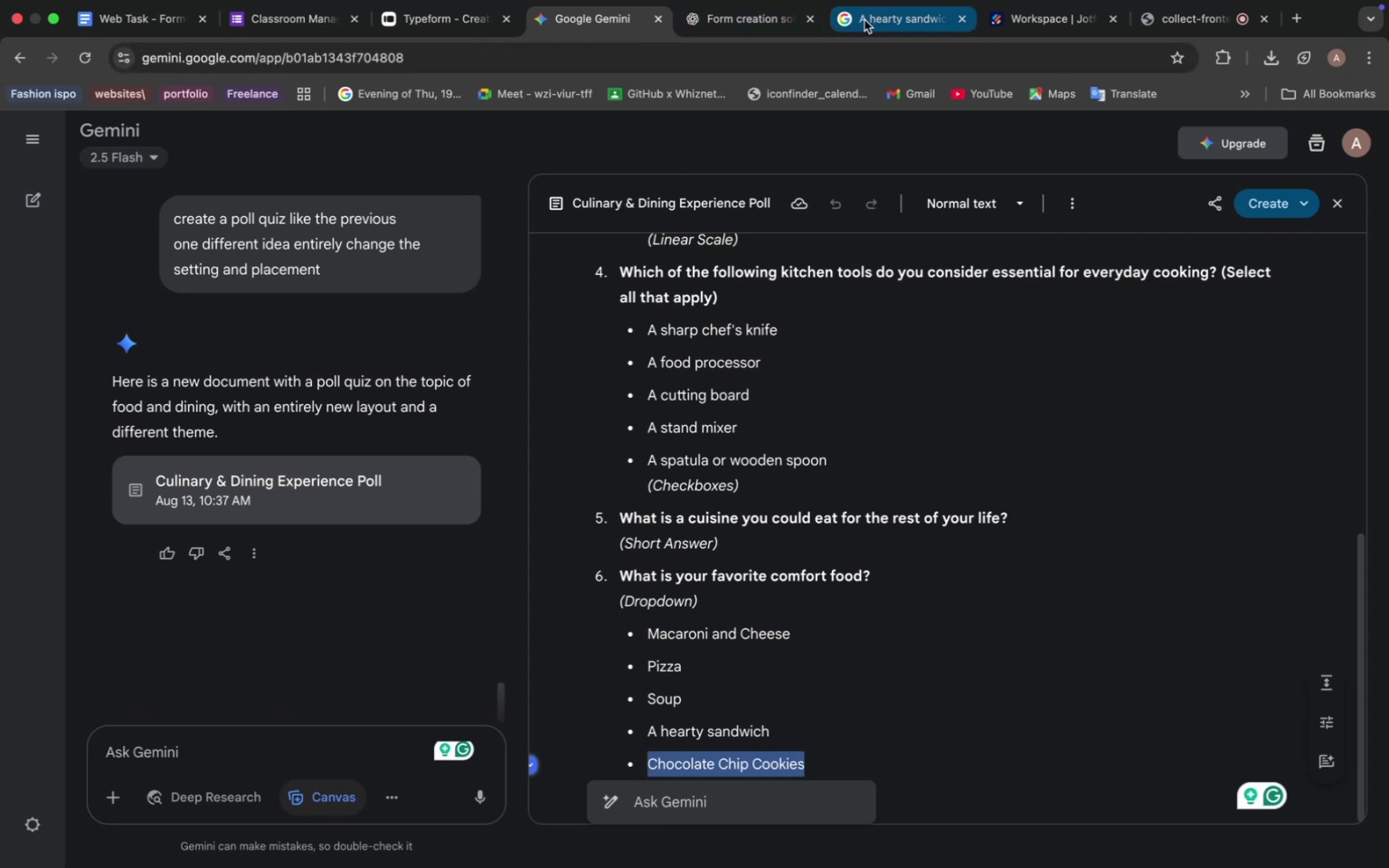 
left_click([866, 22])
 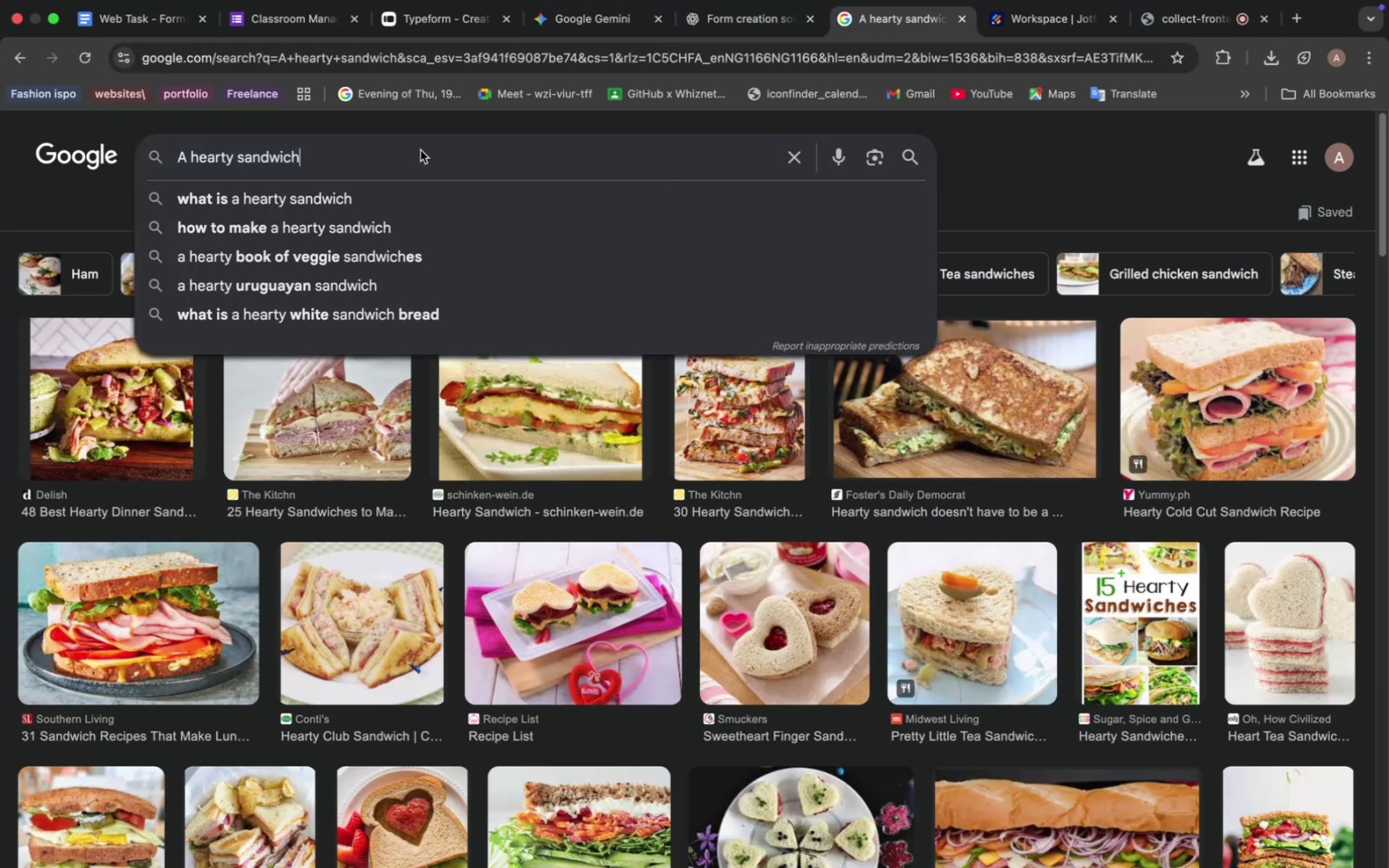 
double_click([420, 150])
 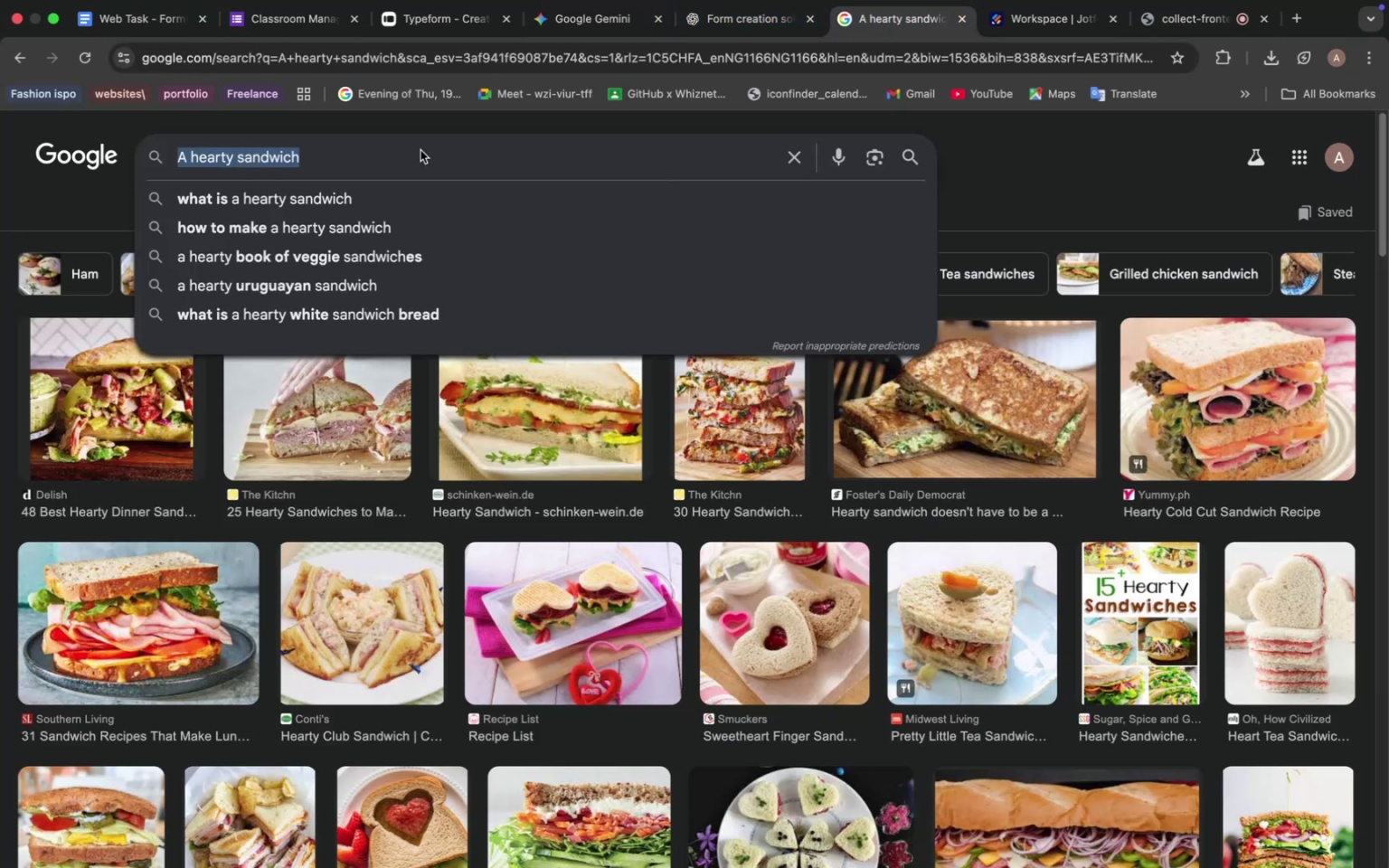 
triple_click([420, 150])
 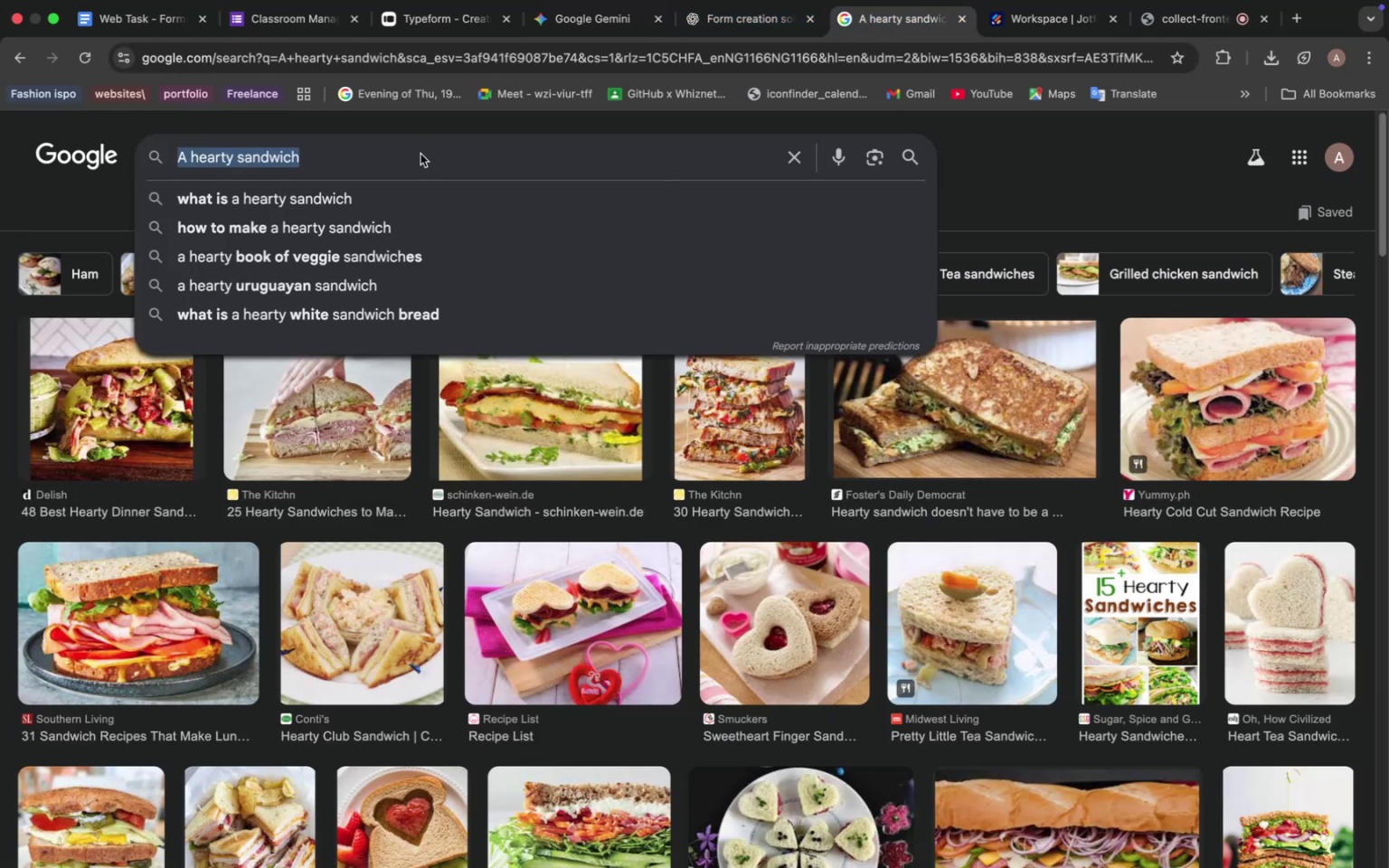 
triple_click([420, 150])
 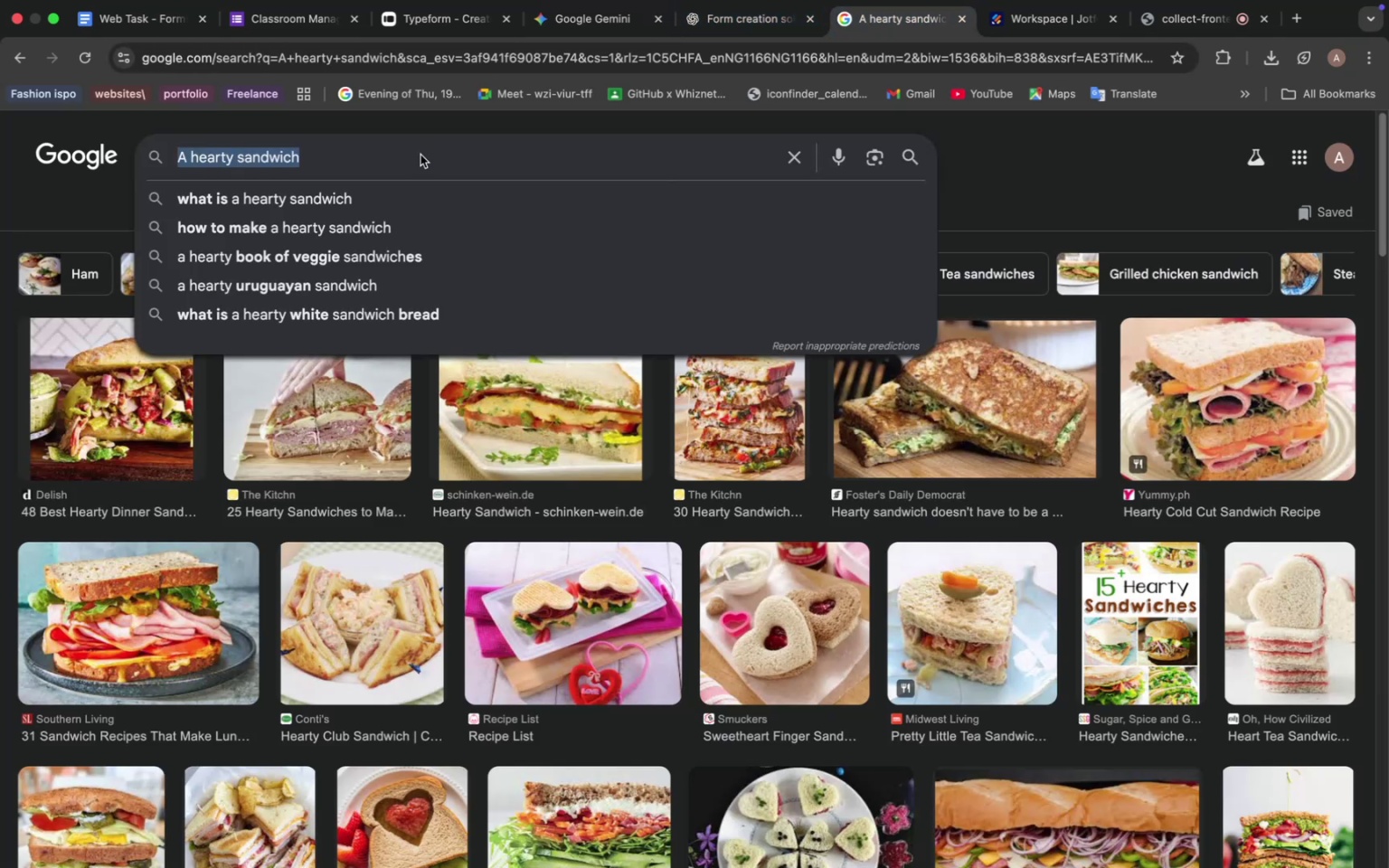 
key(Meta+V)
 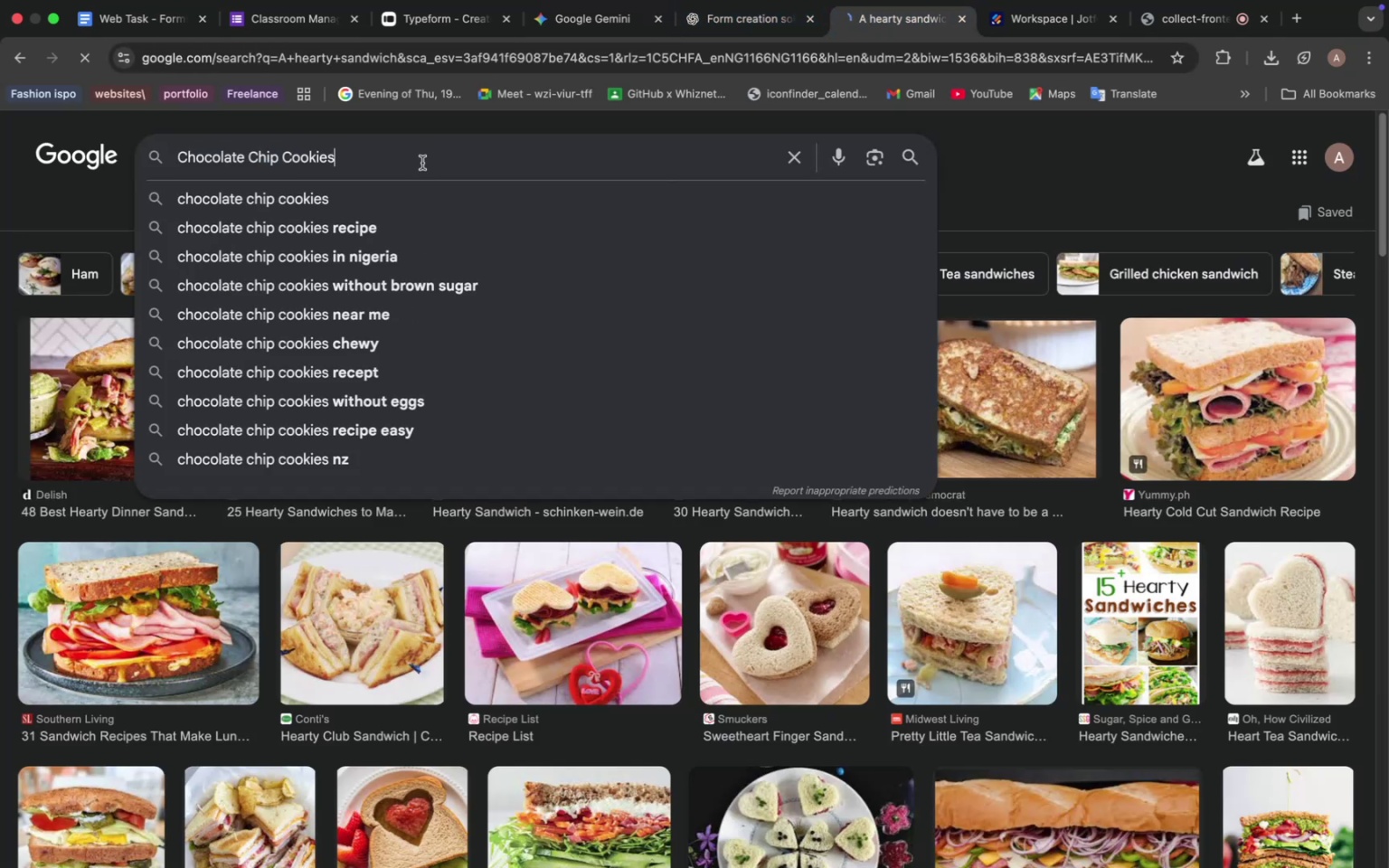 
key(Enter)
 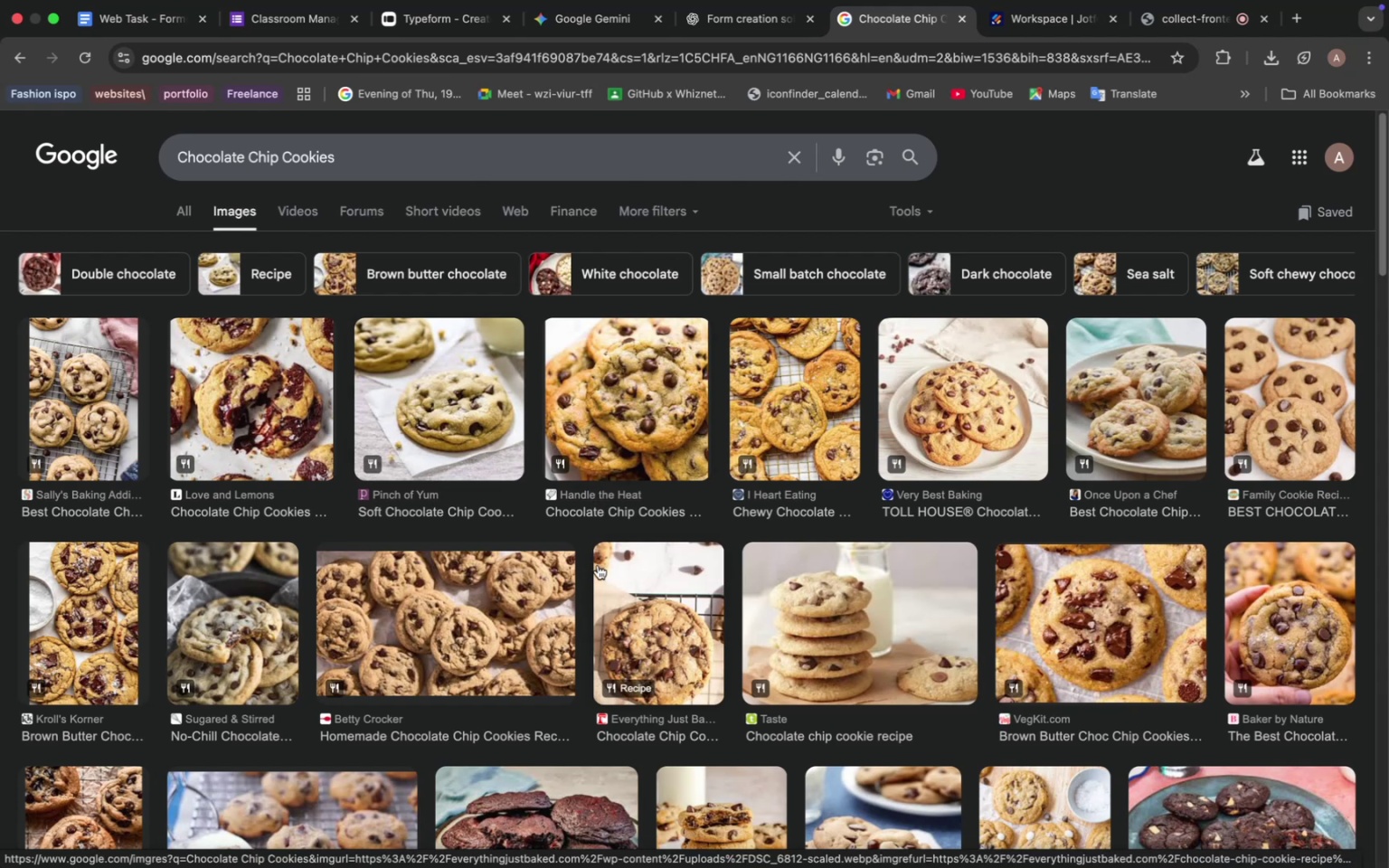 
wait(6.37)
 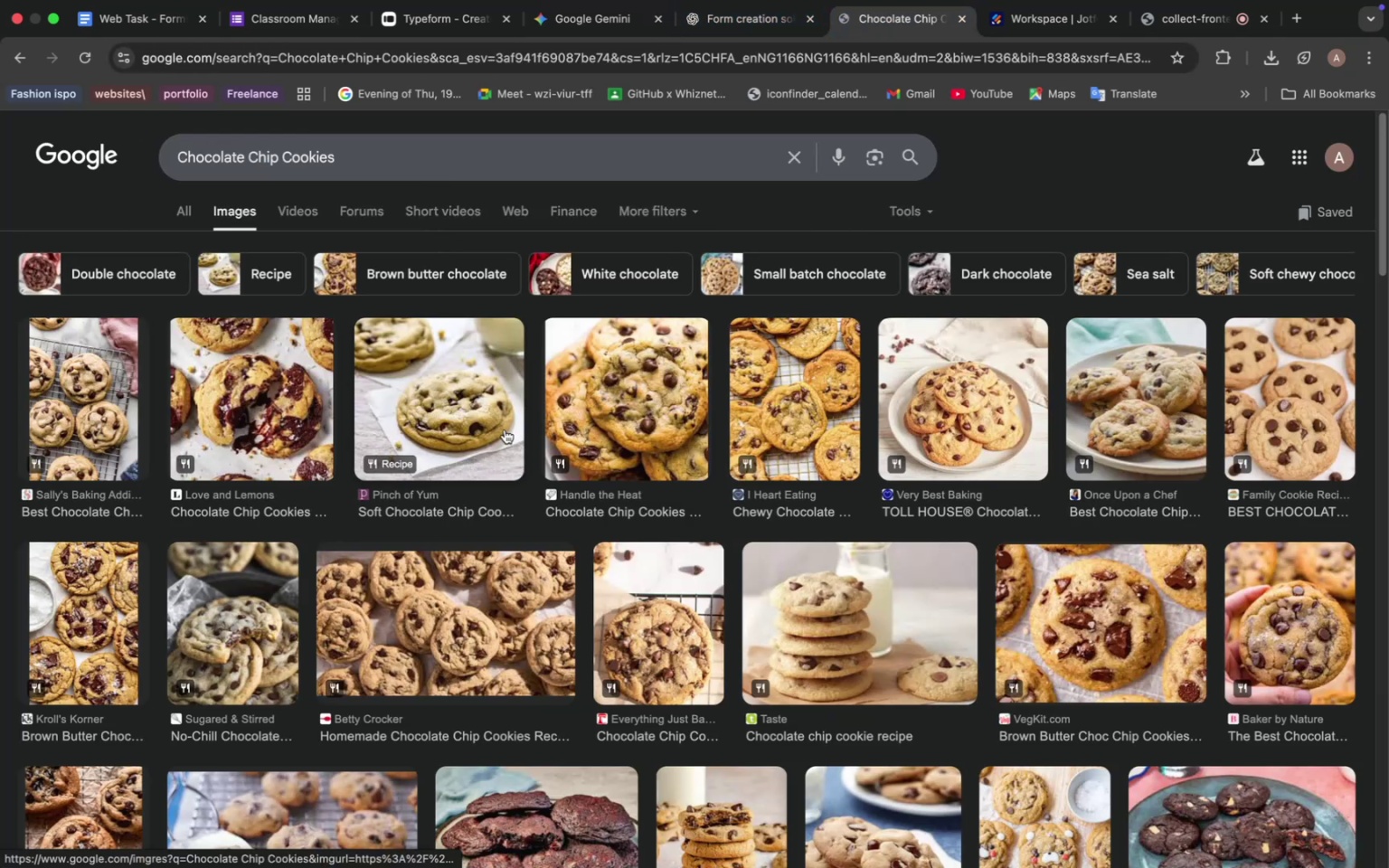 
scroll: coordinate [272, 468], scroll_direction: down, amount: 20.0
 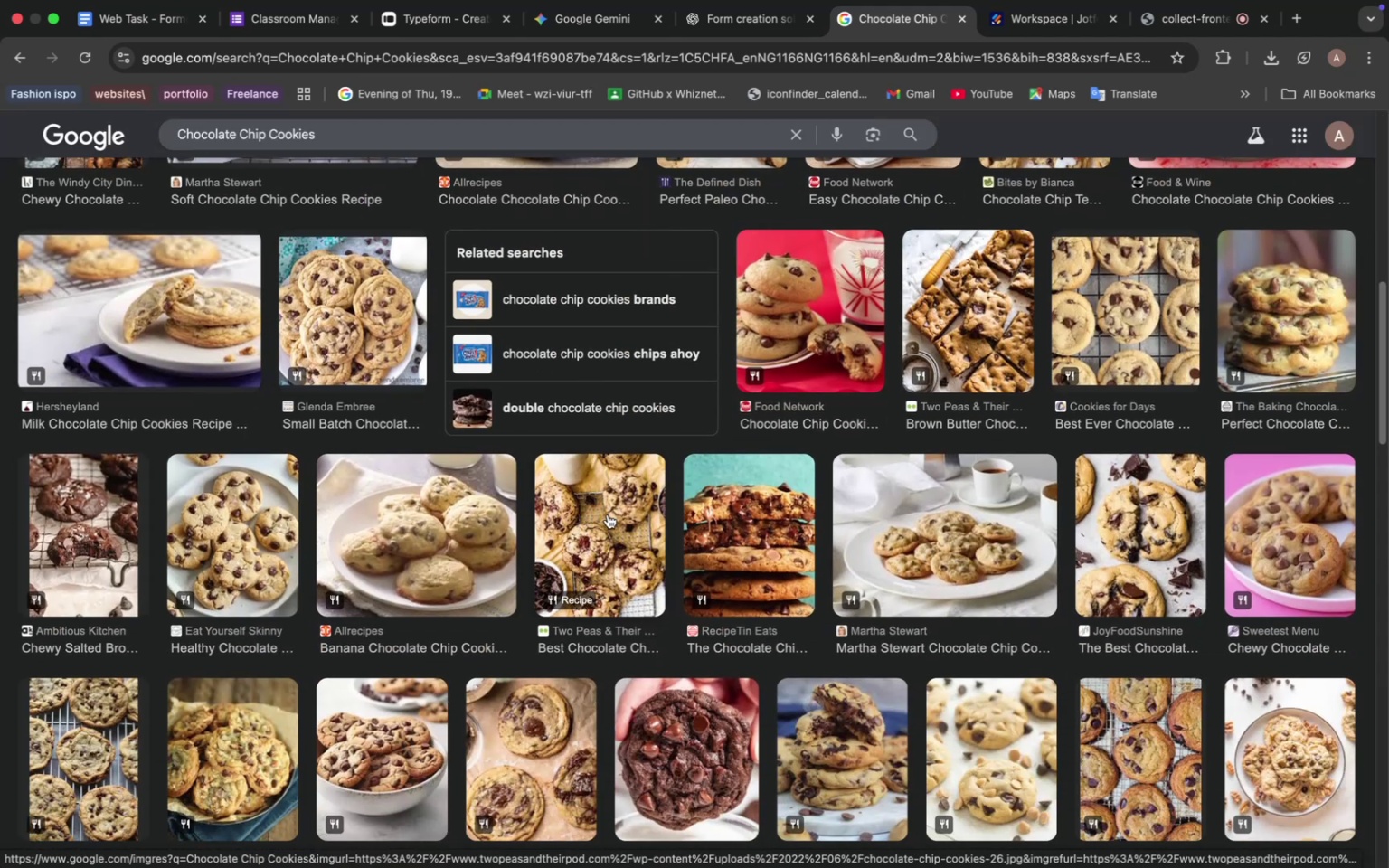 
left_click([608, 518])
 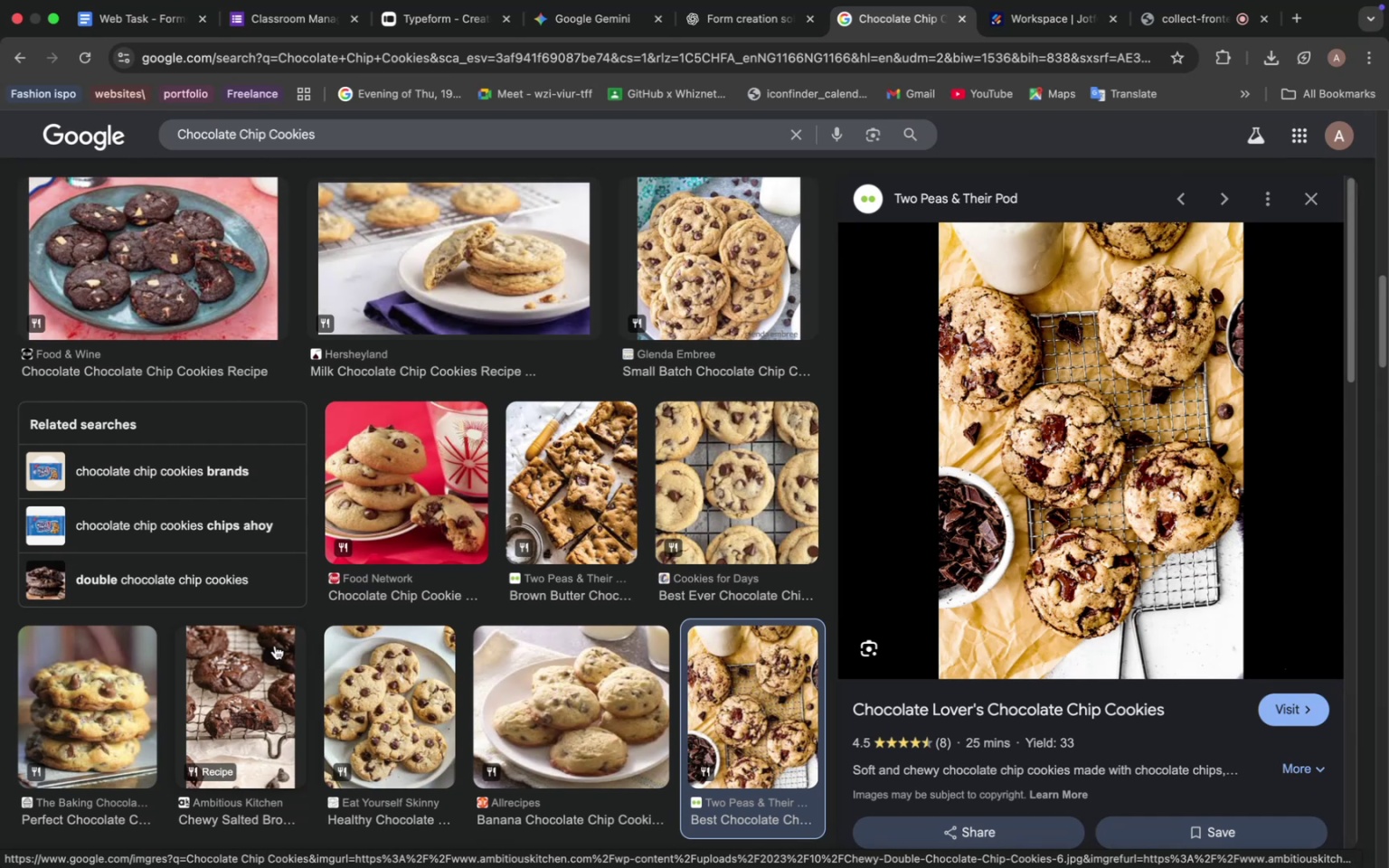 
left_click([121, 667])
 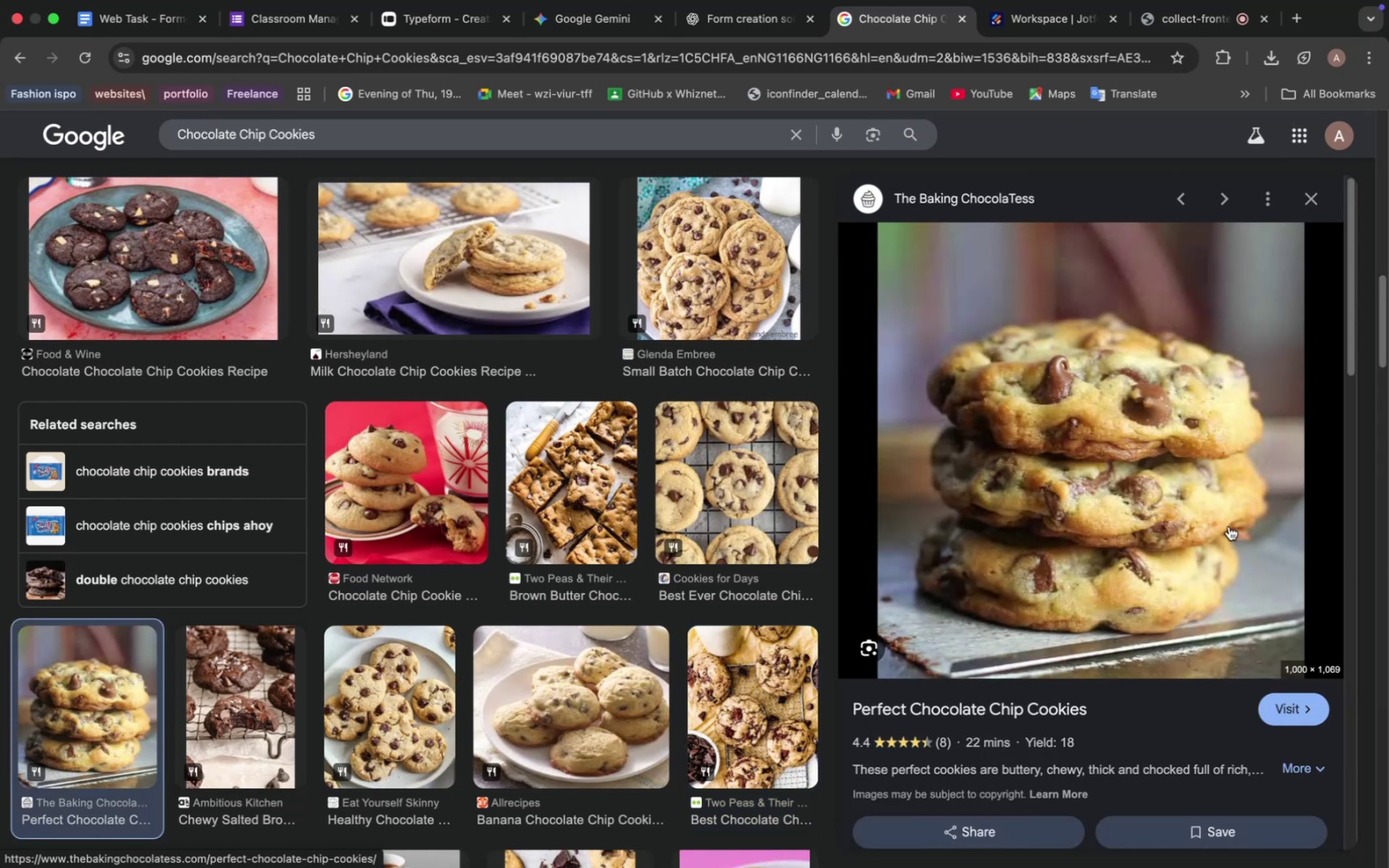 
wait(9.61)
 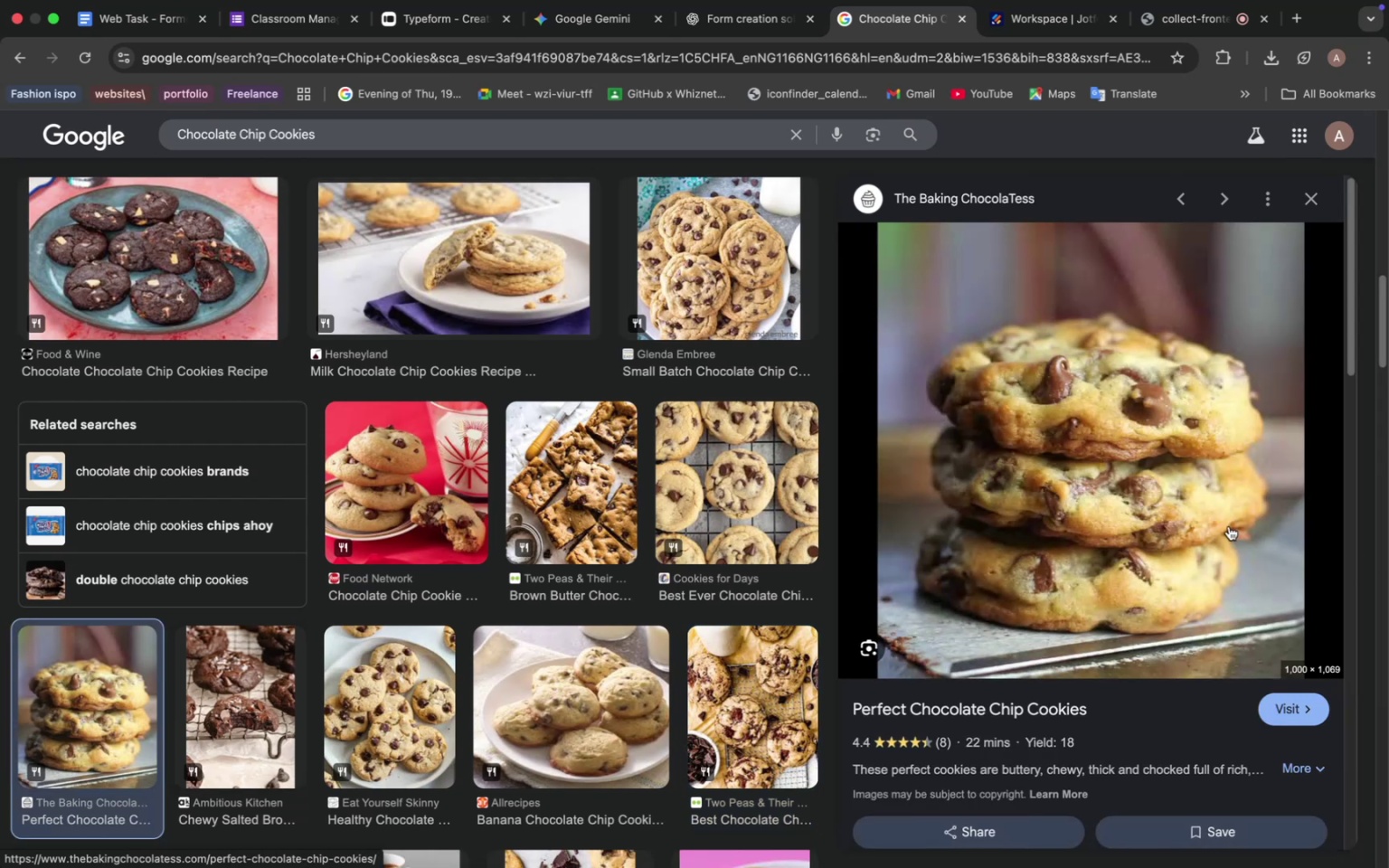 
scroll: coordinate [1222, 539], scroll_direction: up, amount: 4.0
 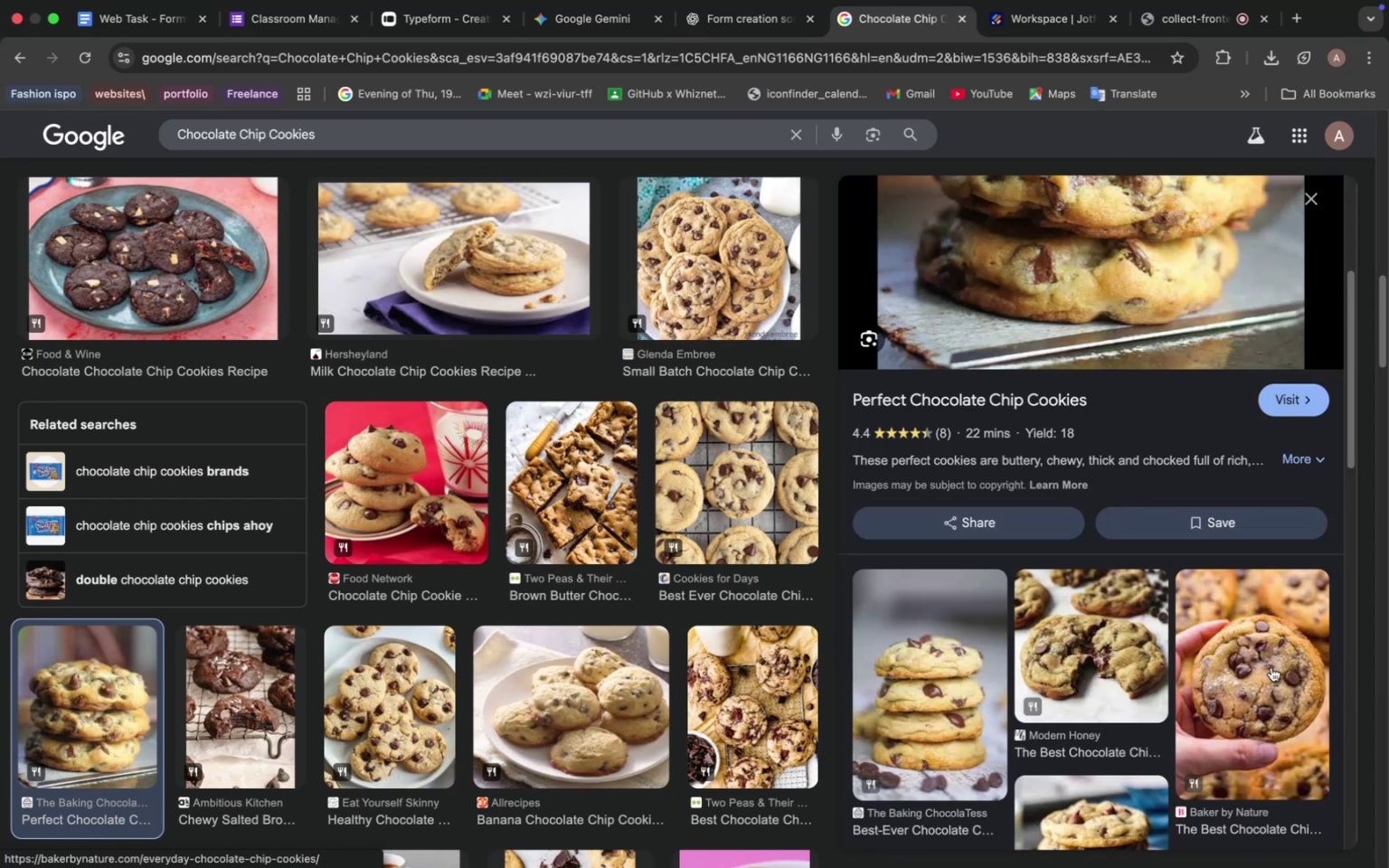 
scroll: coordinate [402, 611], scroll_direction: down, amount: 39.0
 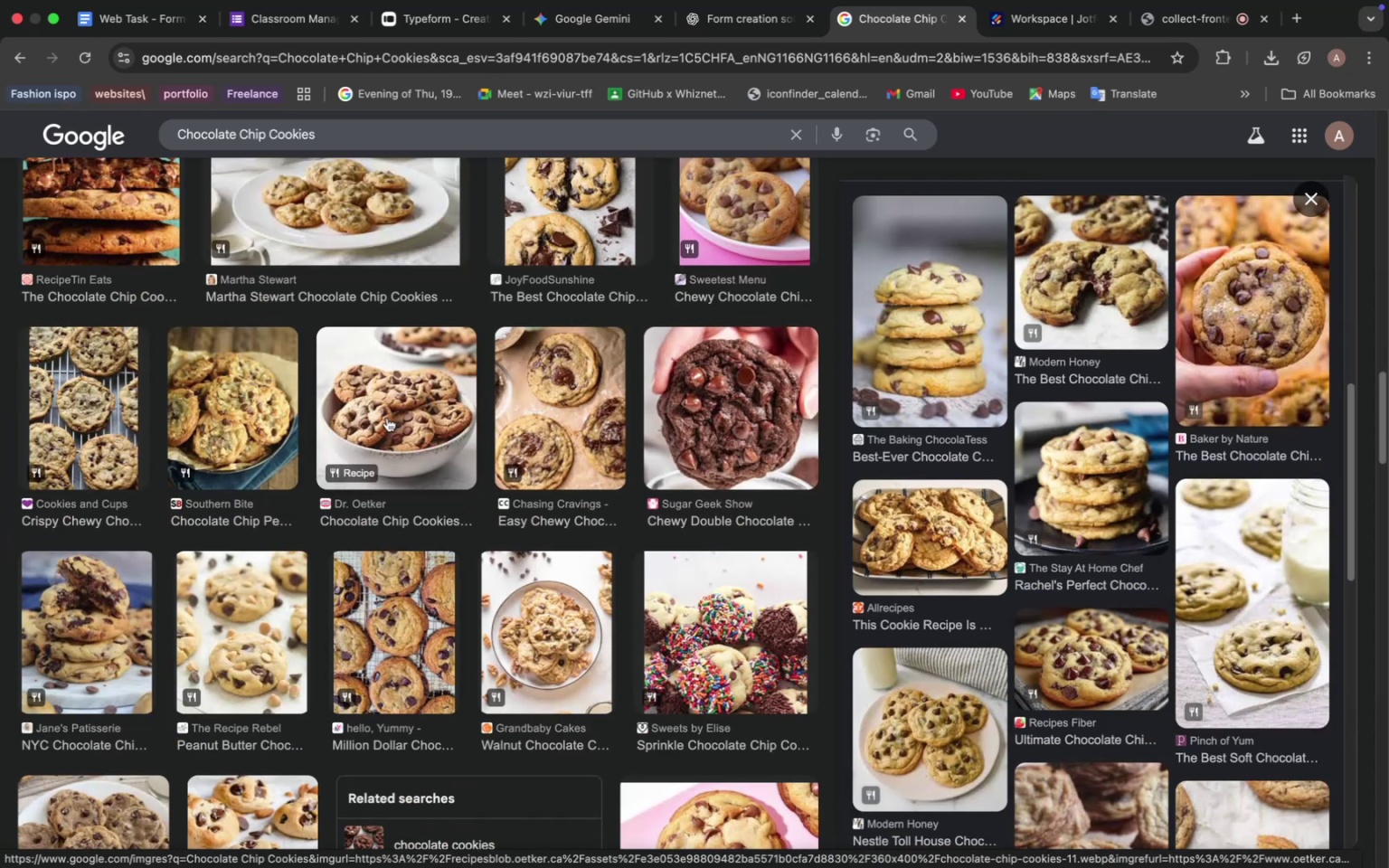 
left_click([387, 418])
 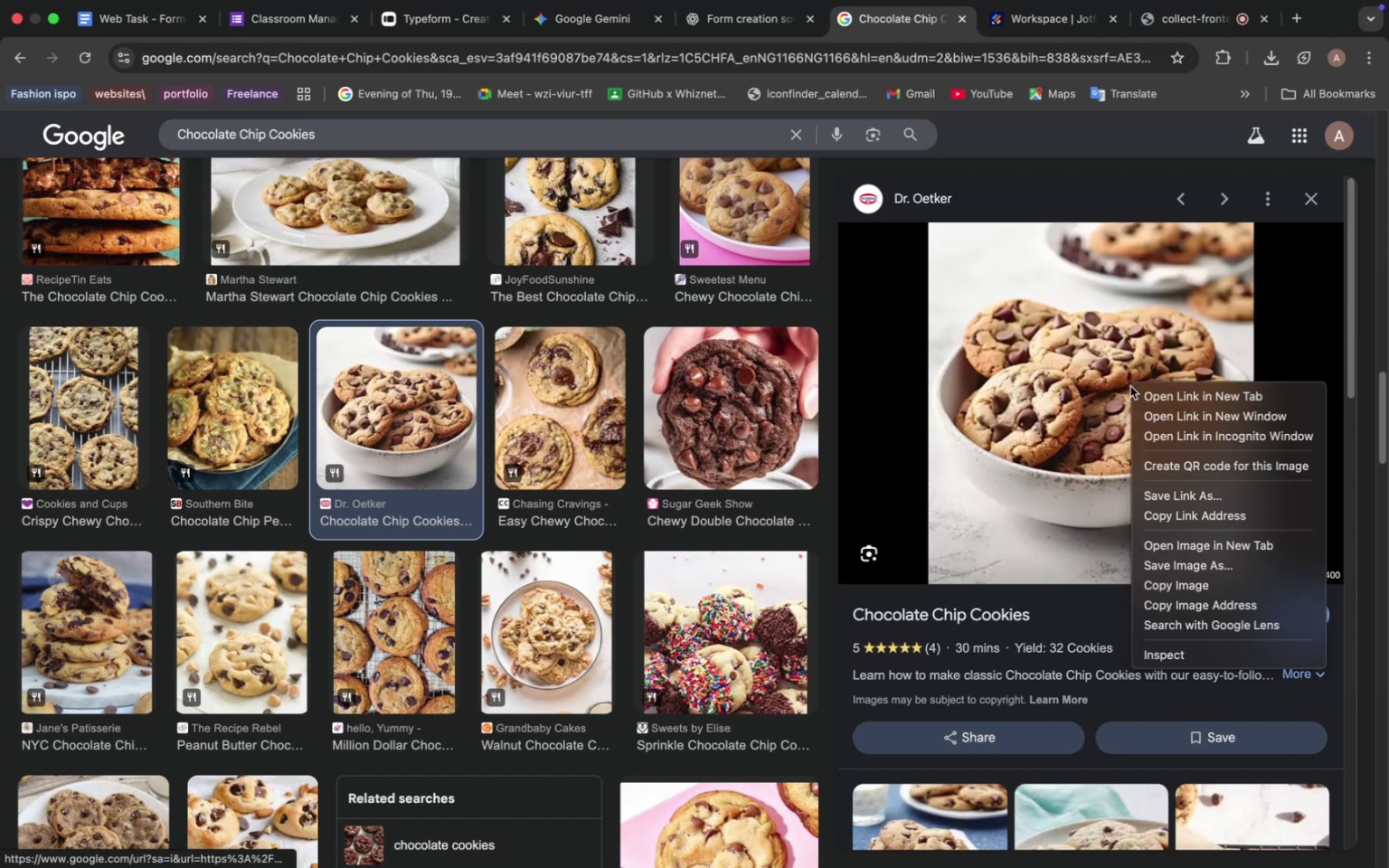 
right_click([1130, 386])
 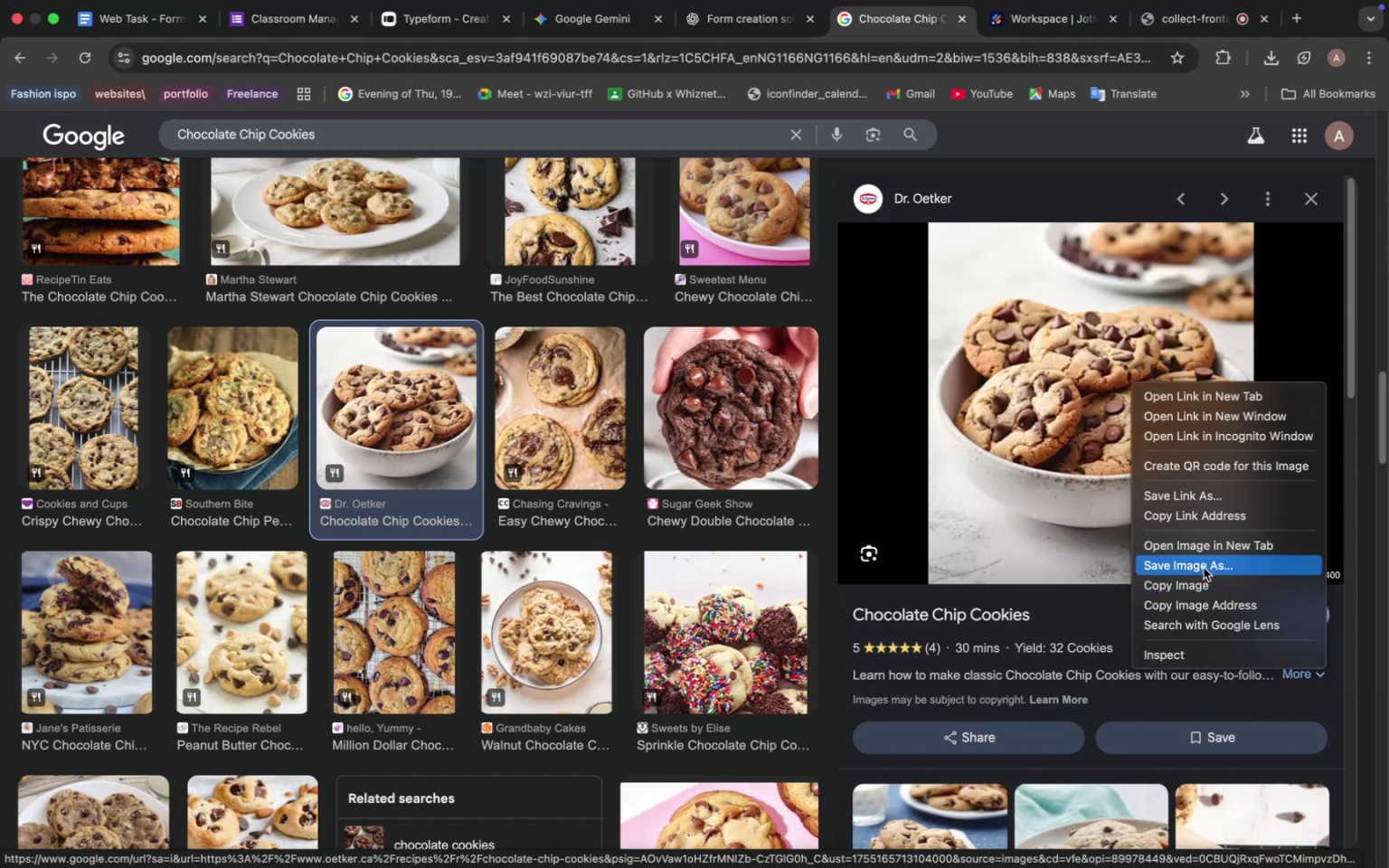 
left_click([1204, 568])
 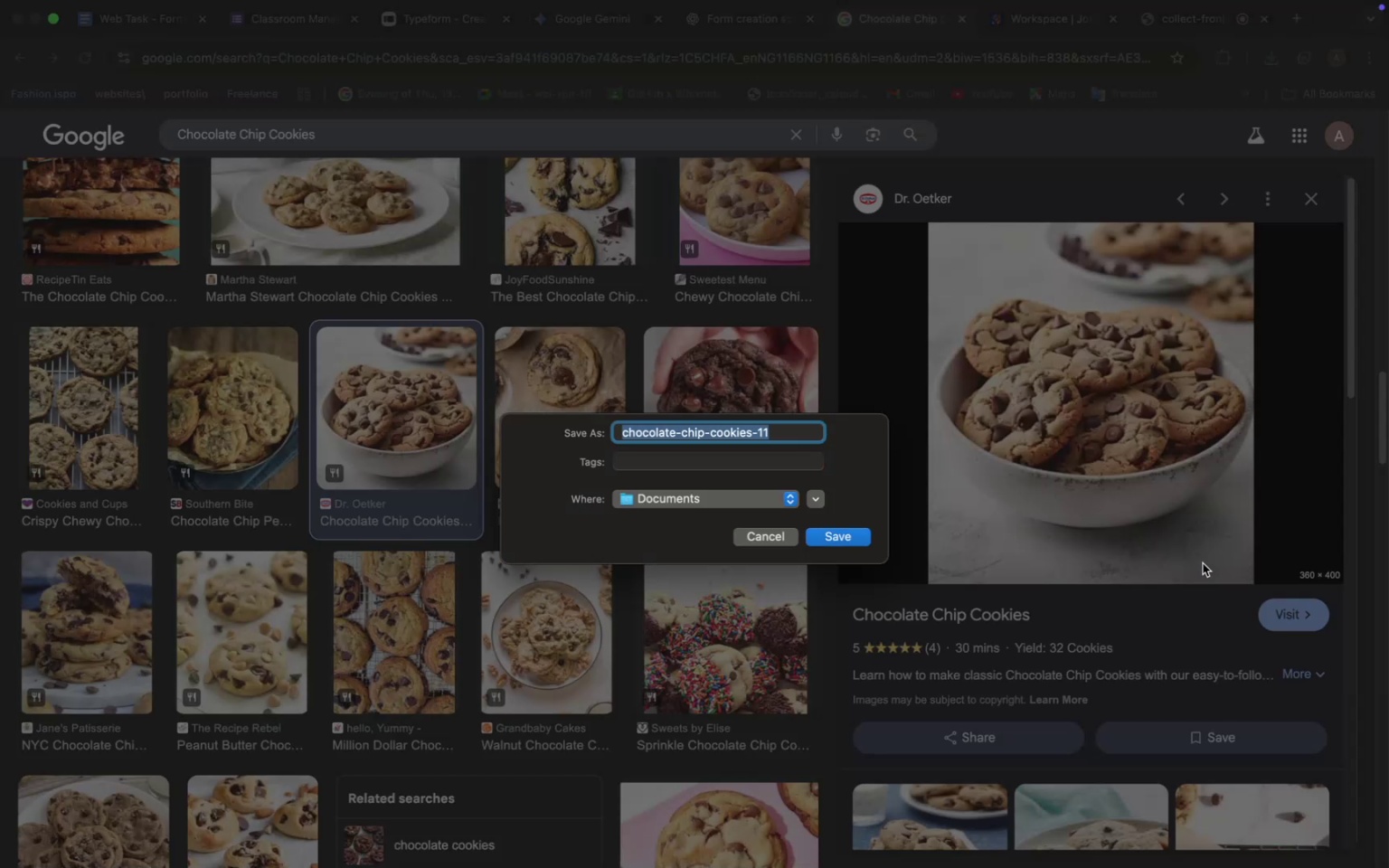 
wait(8.55)
 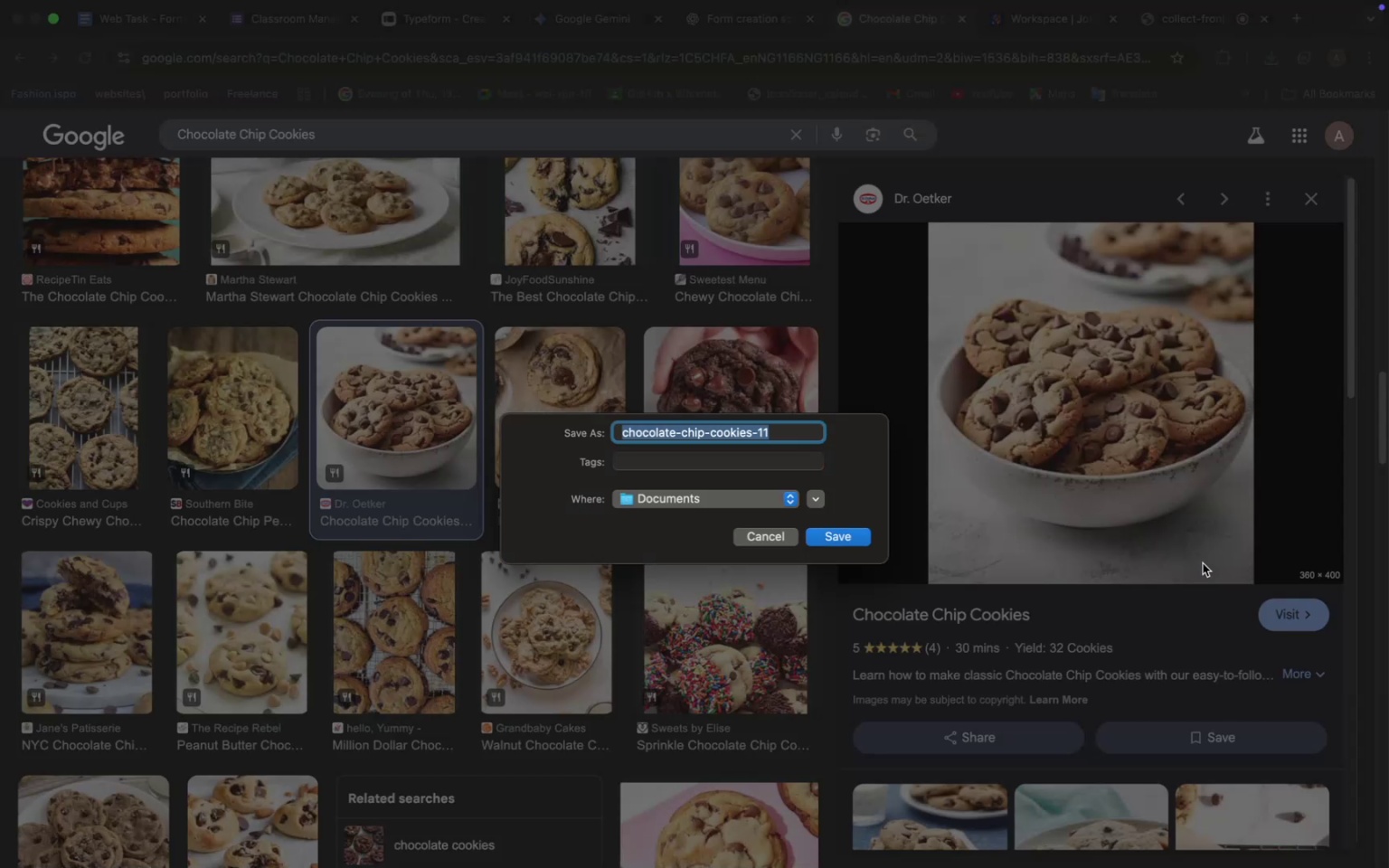 
left_click([852, 533])
 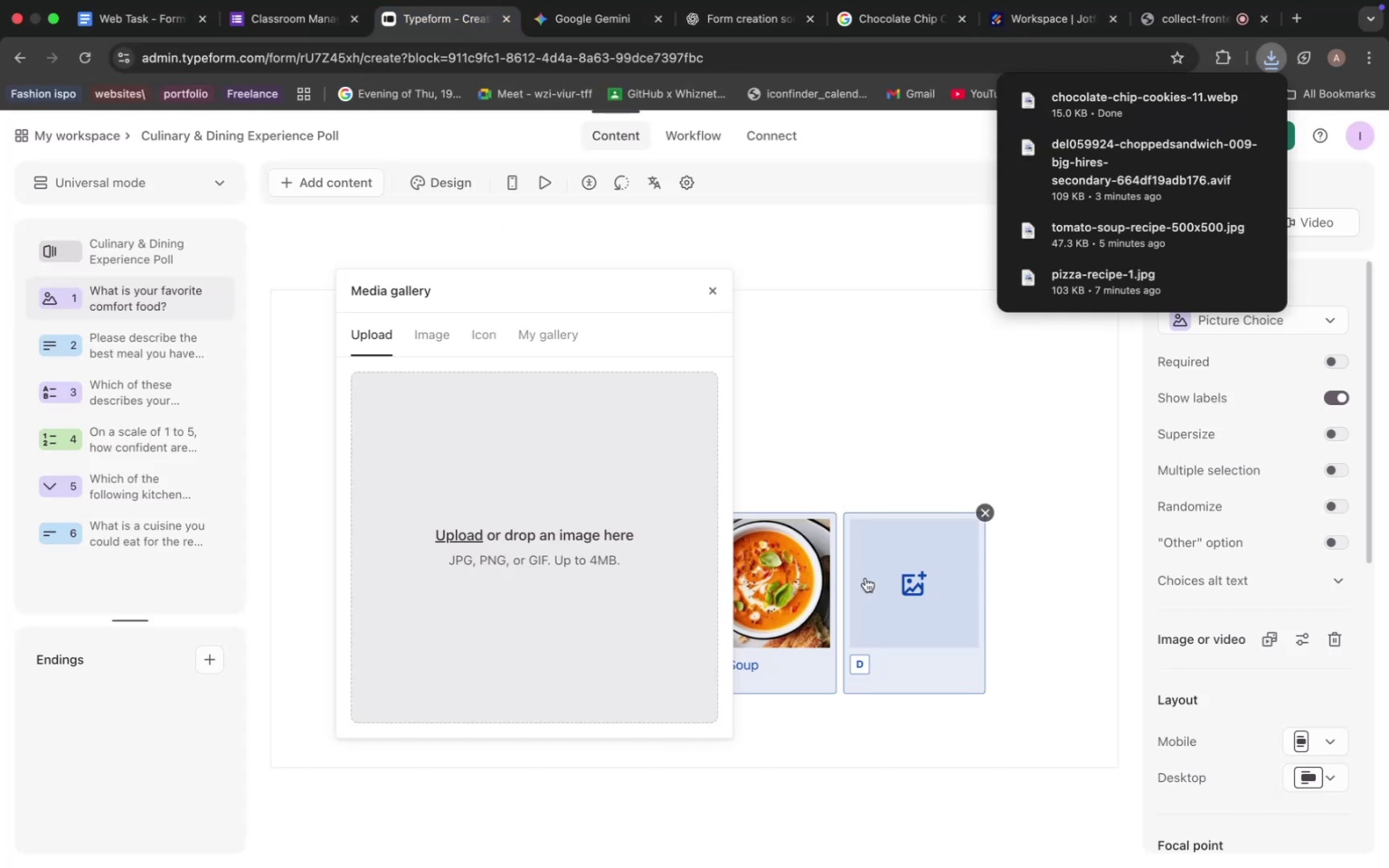 
left_click([912, 588])
 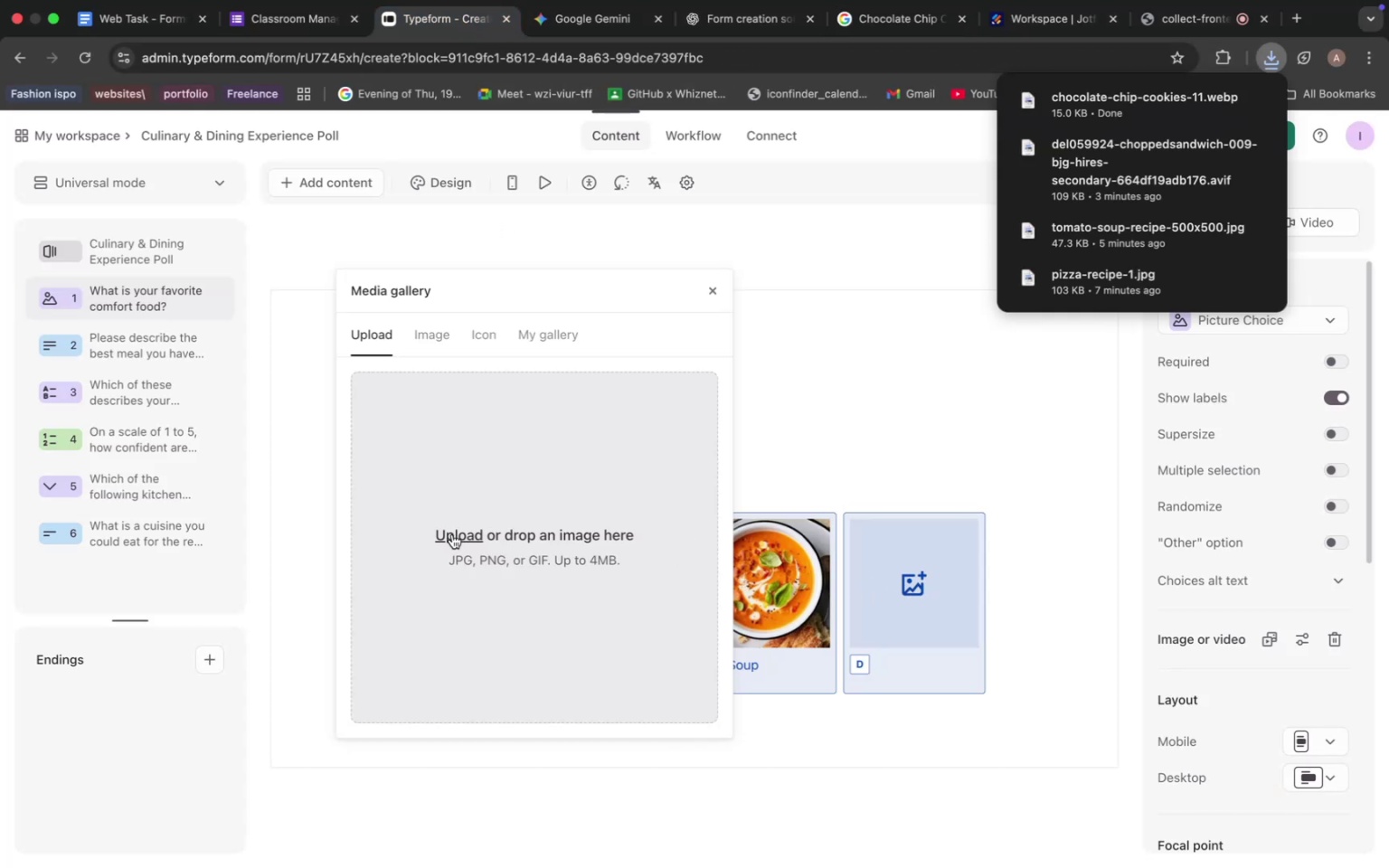 
left_click([452, 534])
 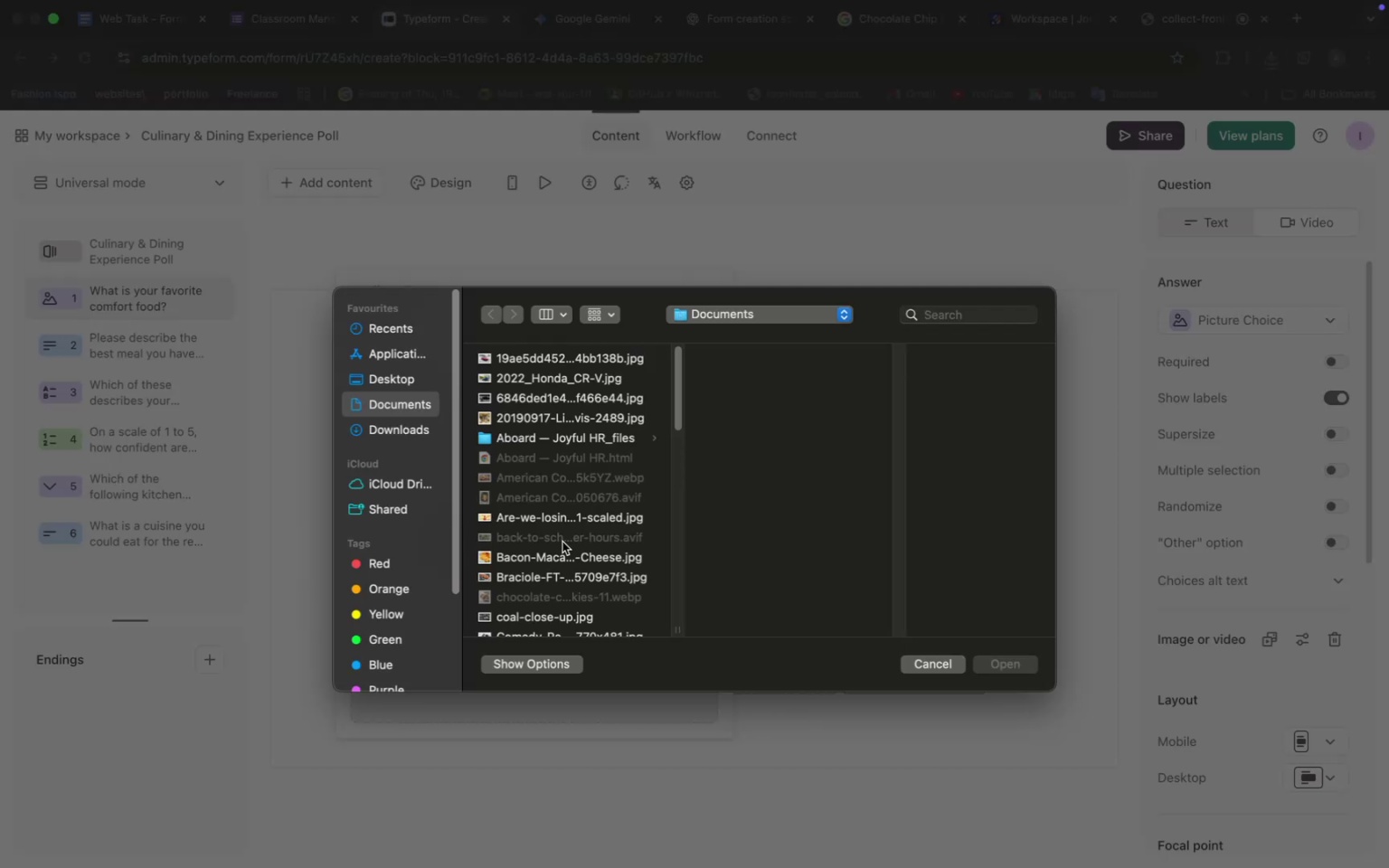 
scroll: coordinate [562, 538], scroll_direction: down, amount: 11.0
 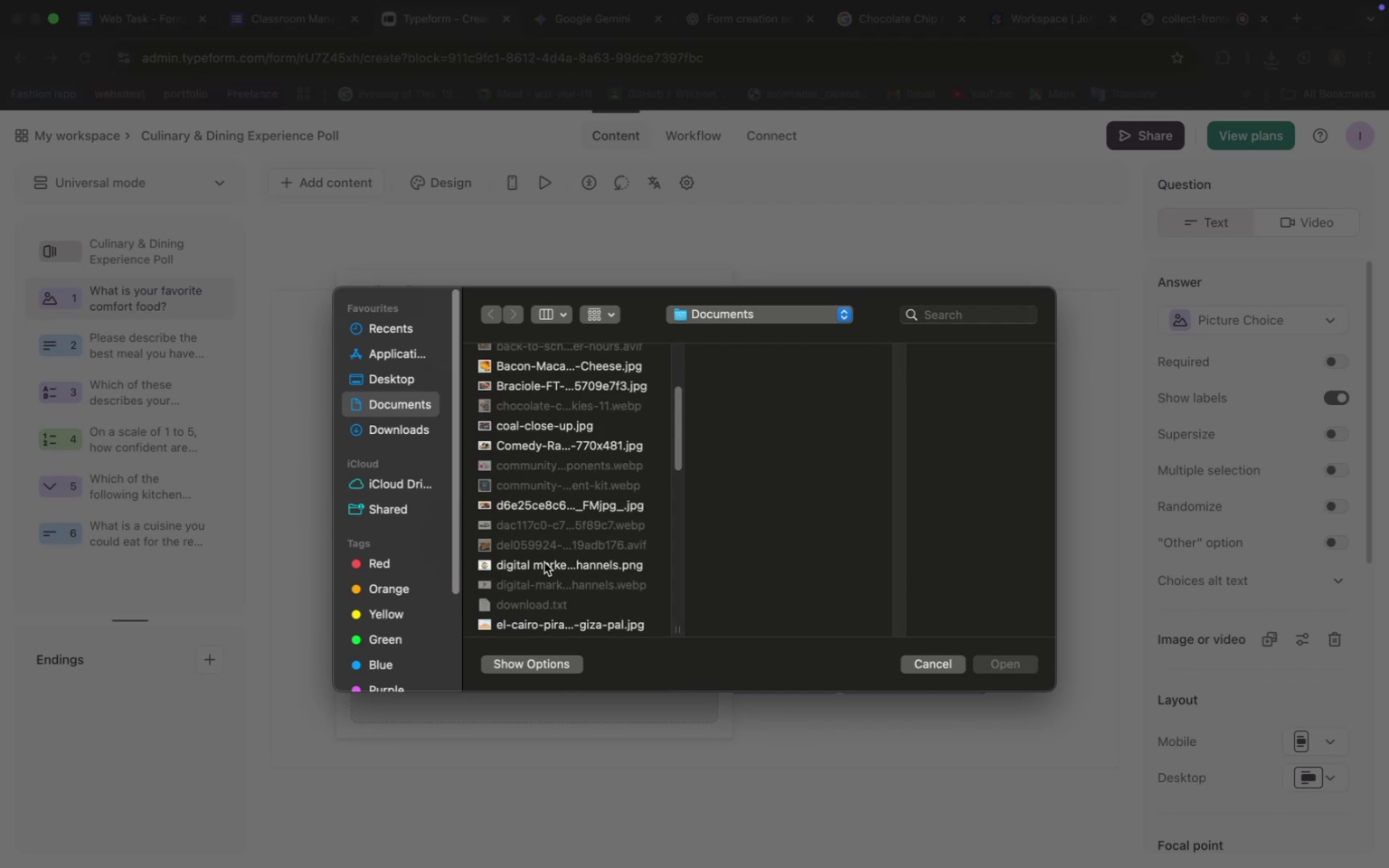 
left_click([544, 559])
 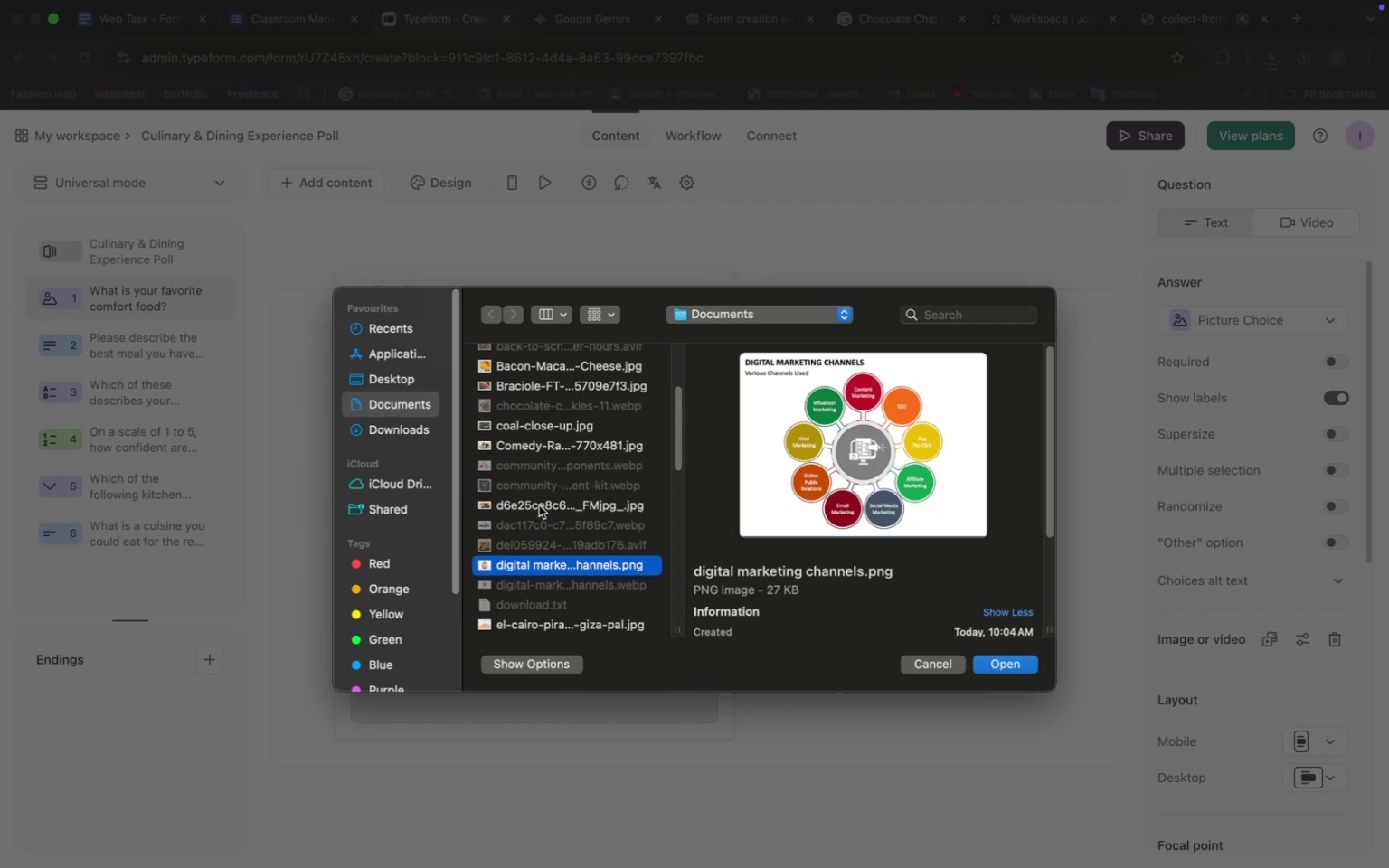 
left_click([540, 504])
 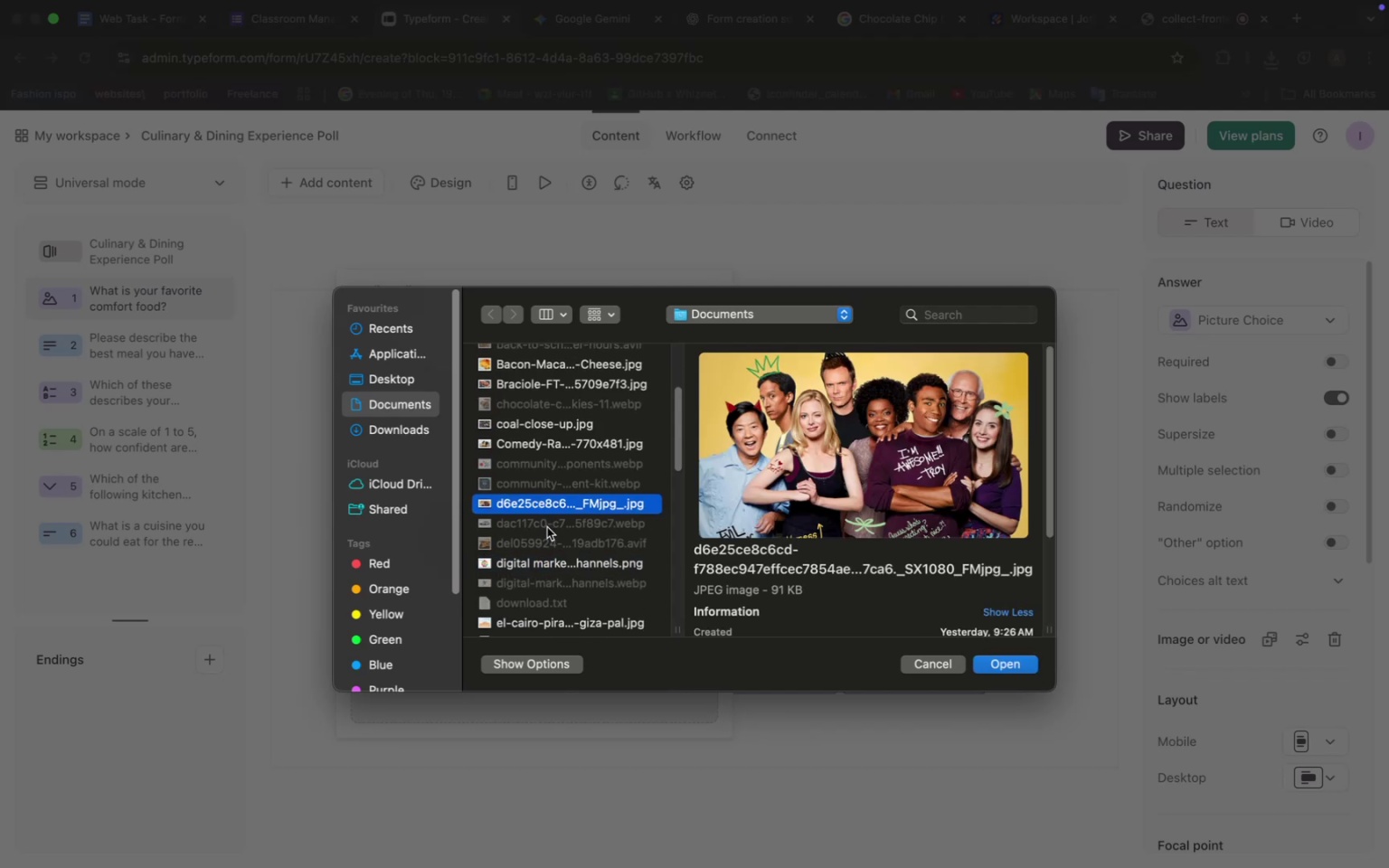 
scroll: coordinate [591, 447], scroll_direction: down, amount: 20.0
 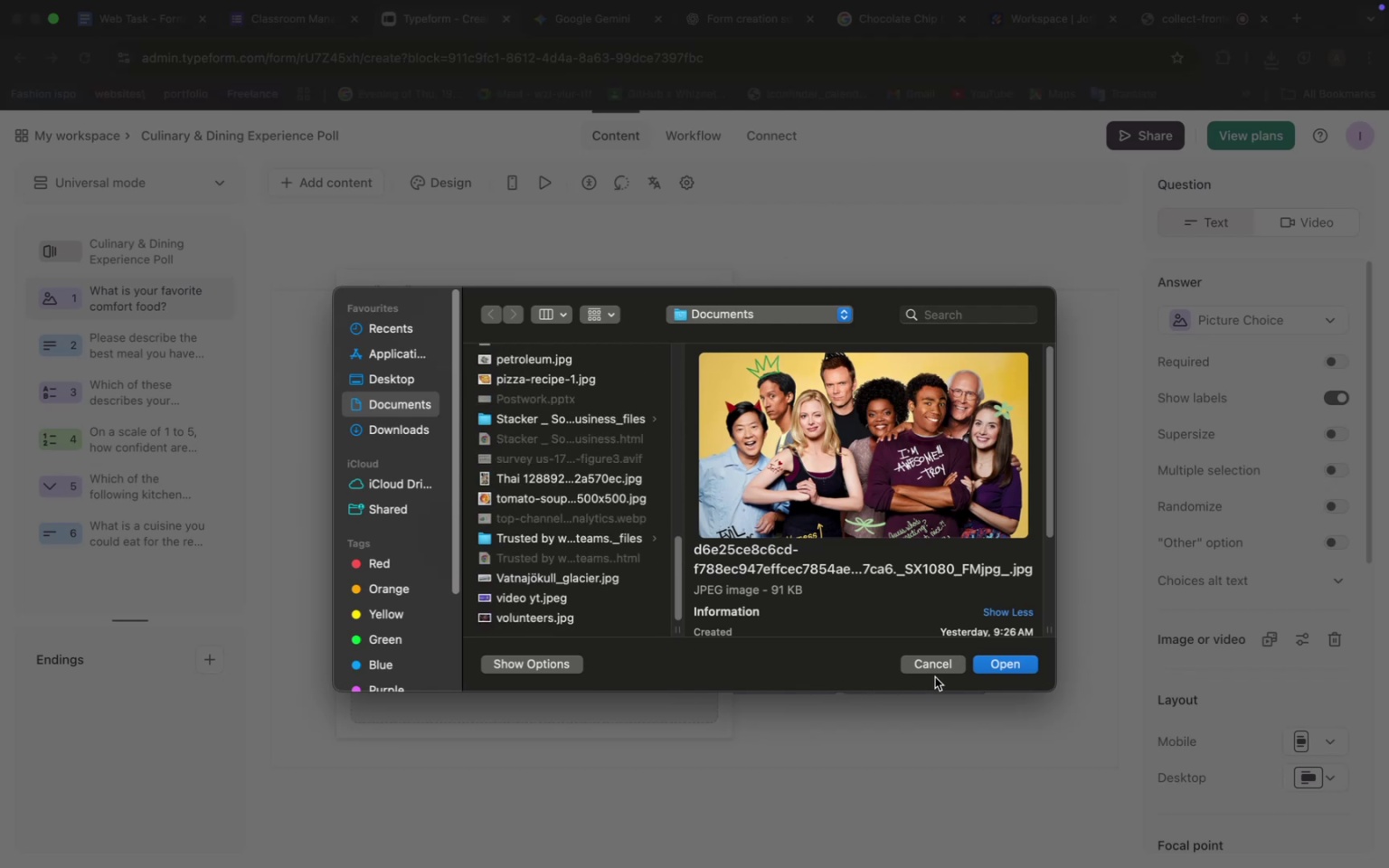 
left_click([935, 677])
 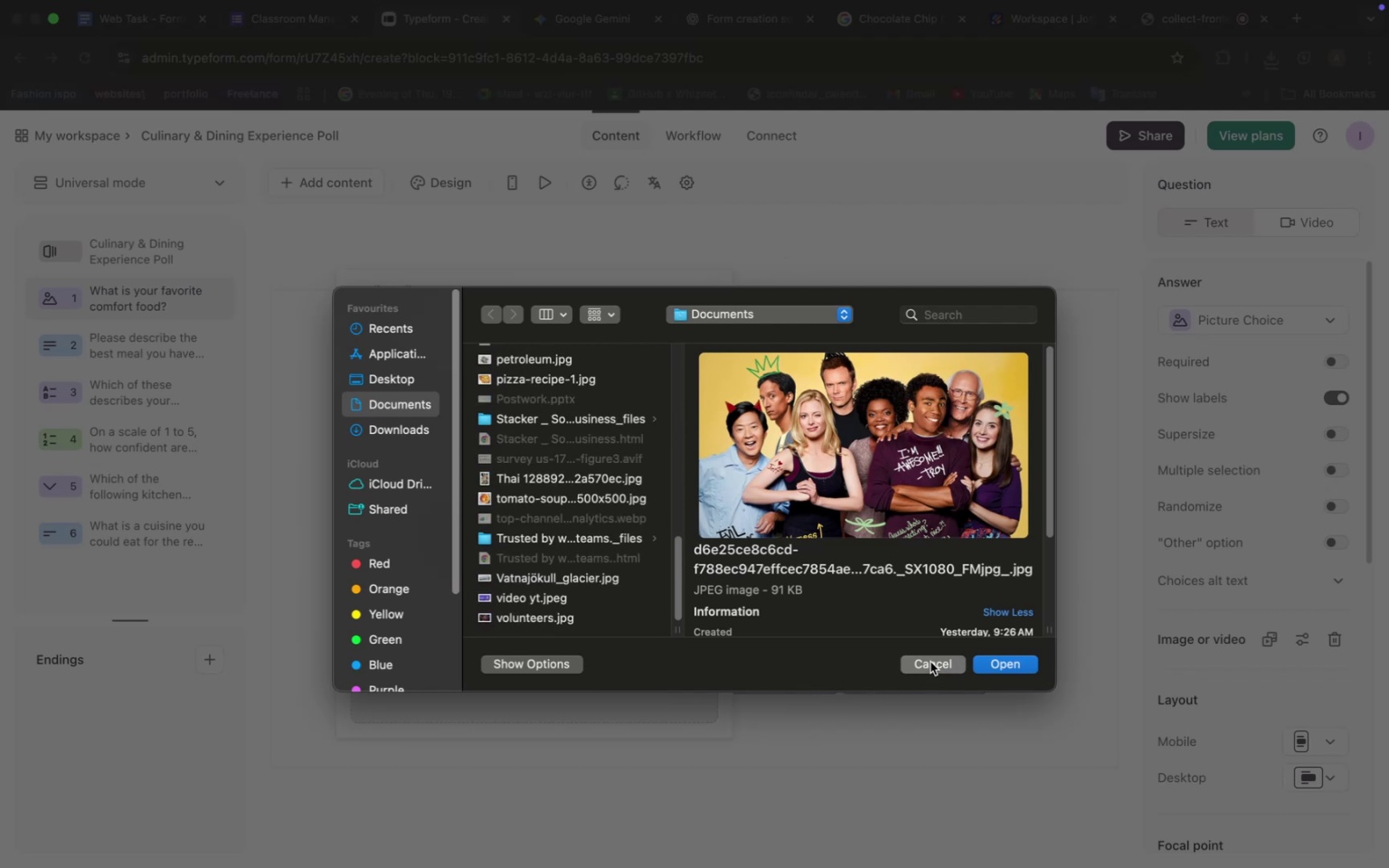 
left_click([931, 662])
 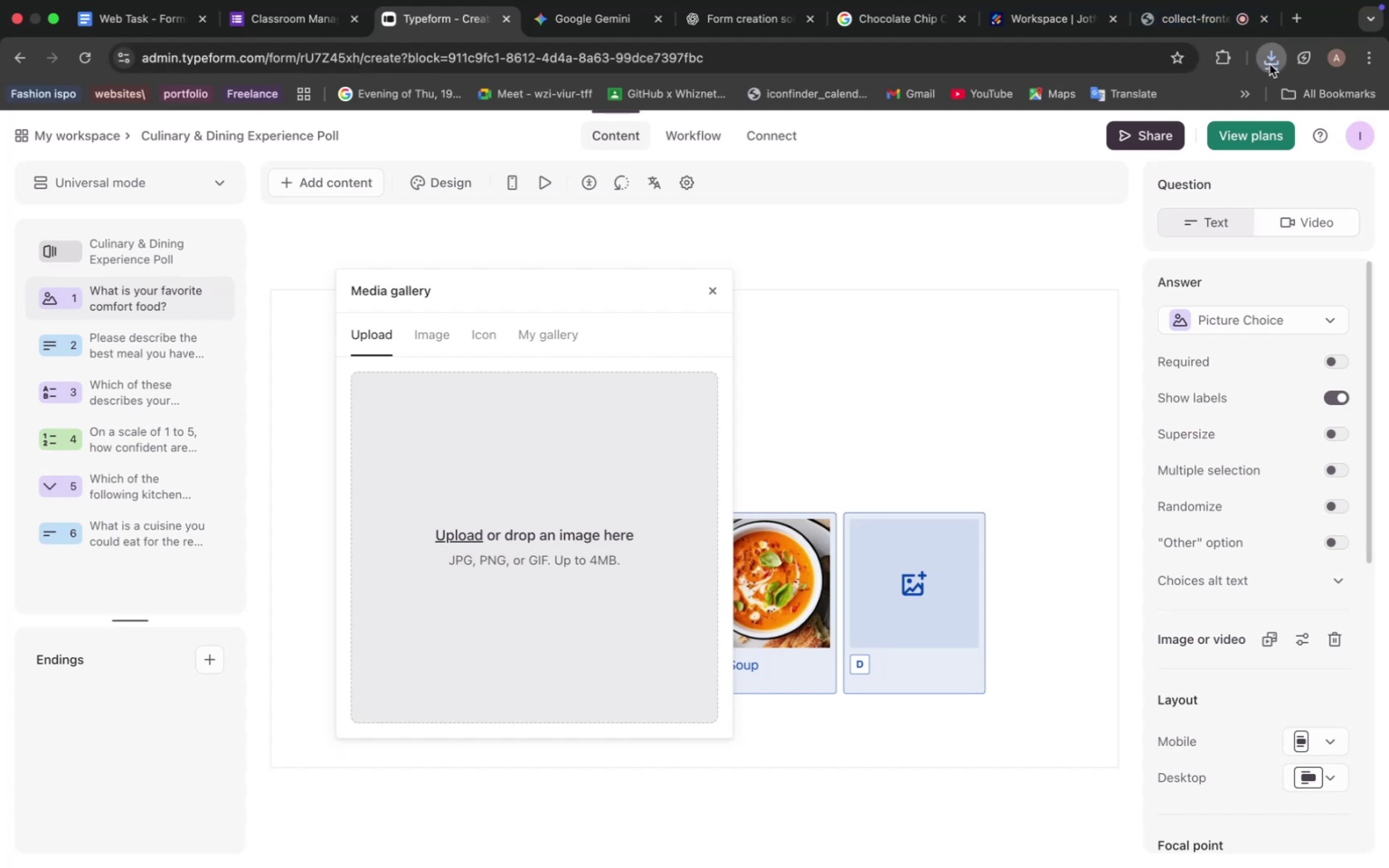 
left_click([1270, 64])
 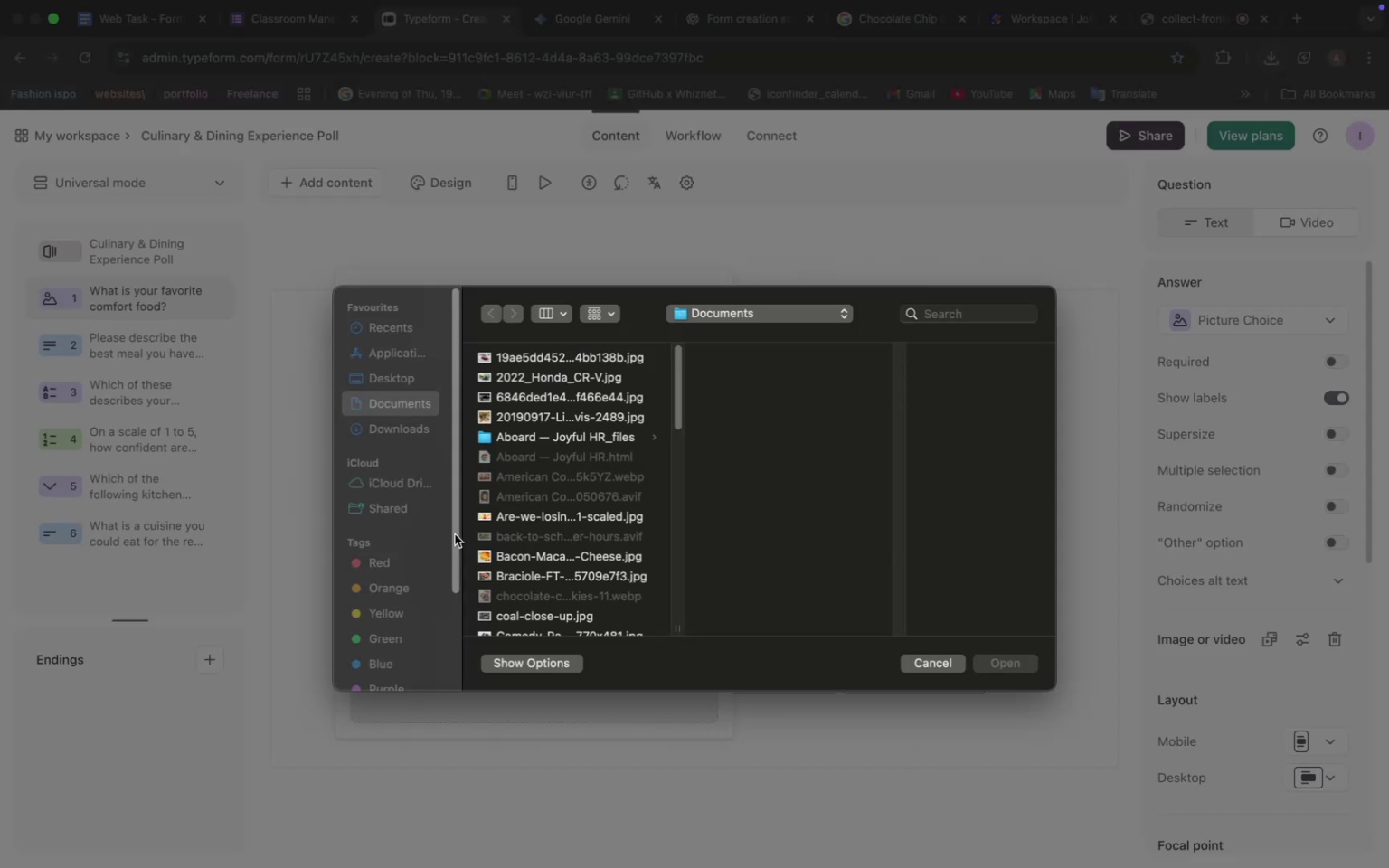 
scroll: coordinate [555, 506], scroll_direction: down, amount: 4.0
 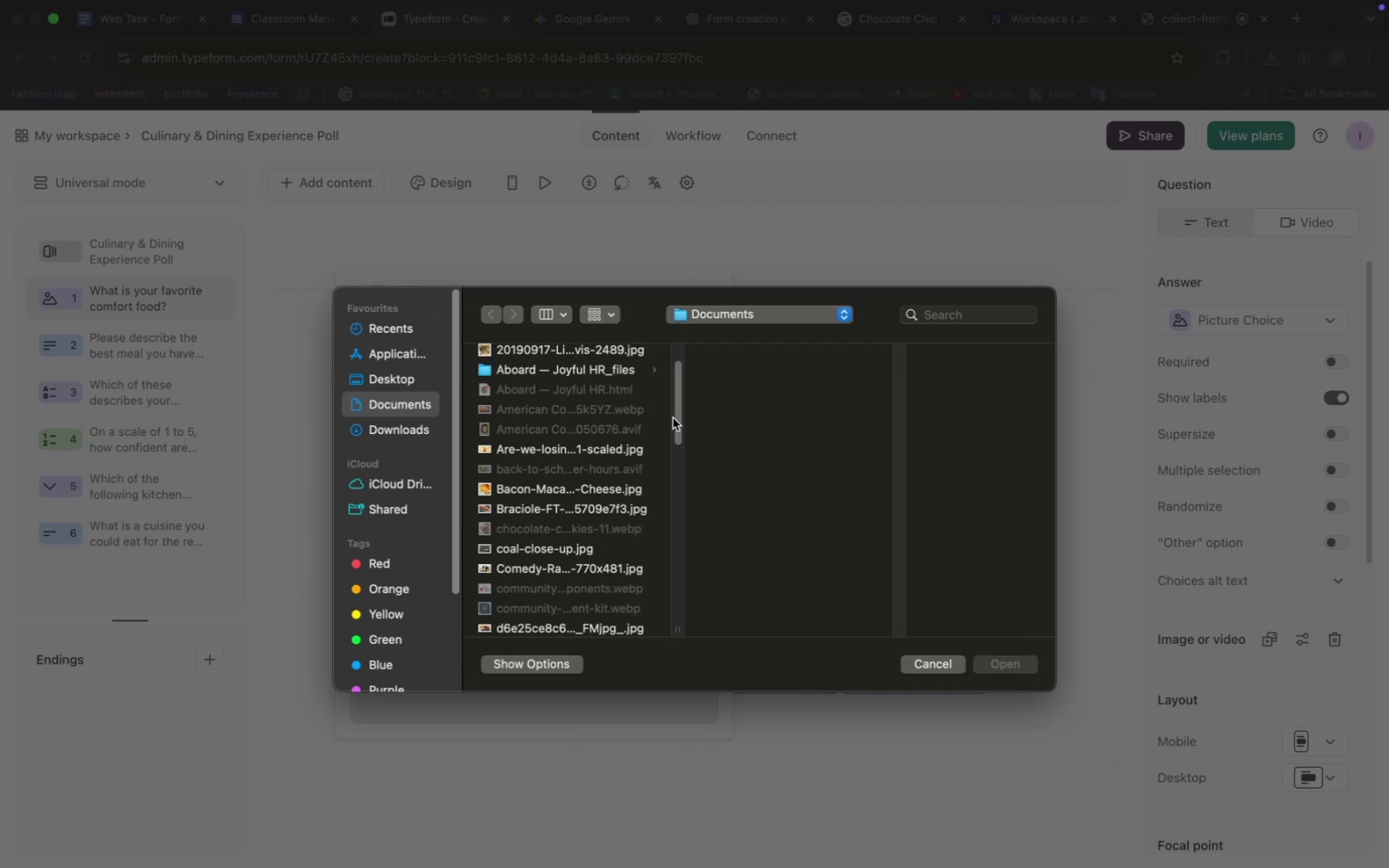 
wait(6.78)
 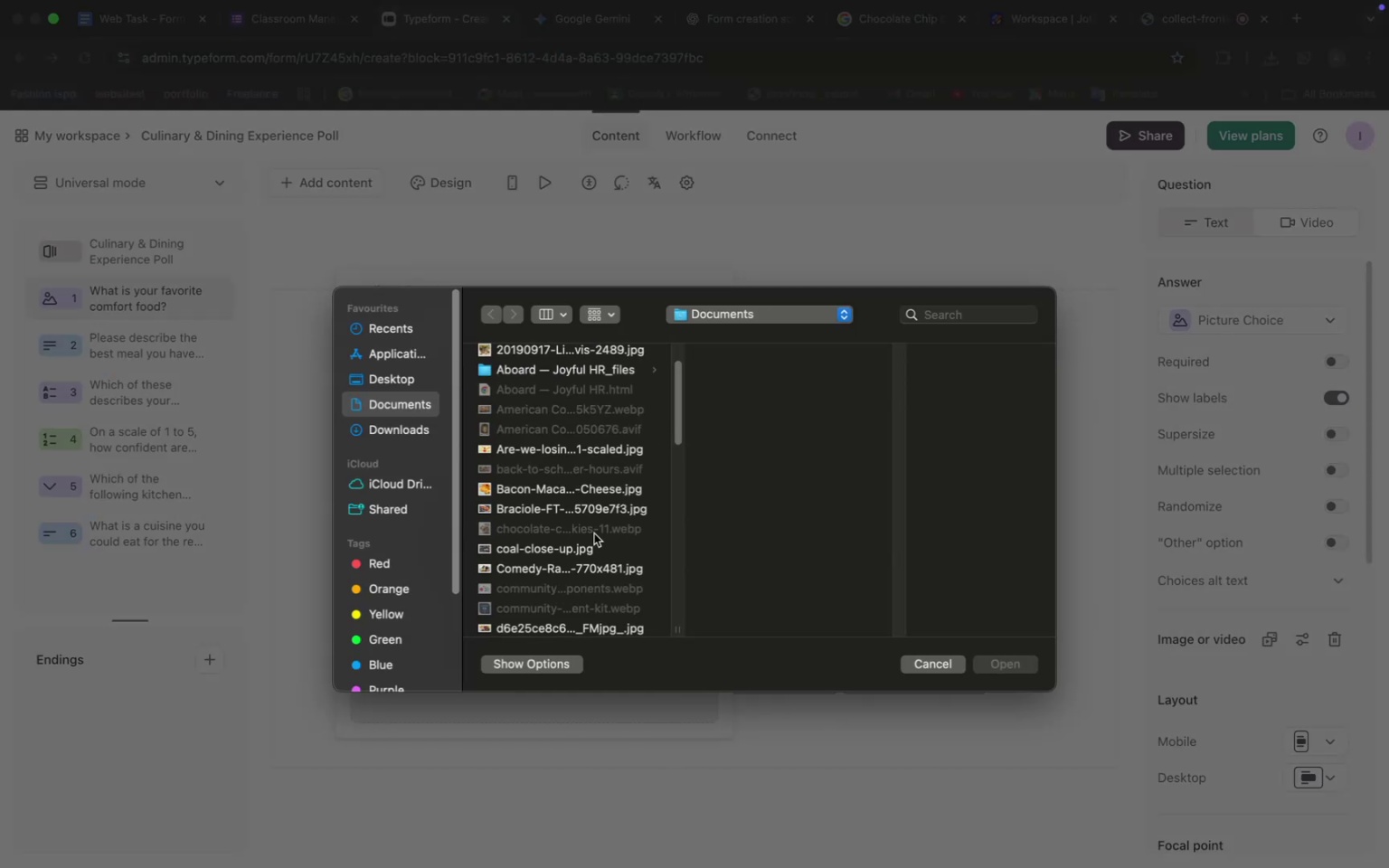 
left_click([940, 668])
 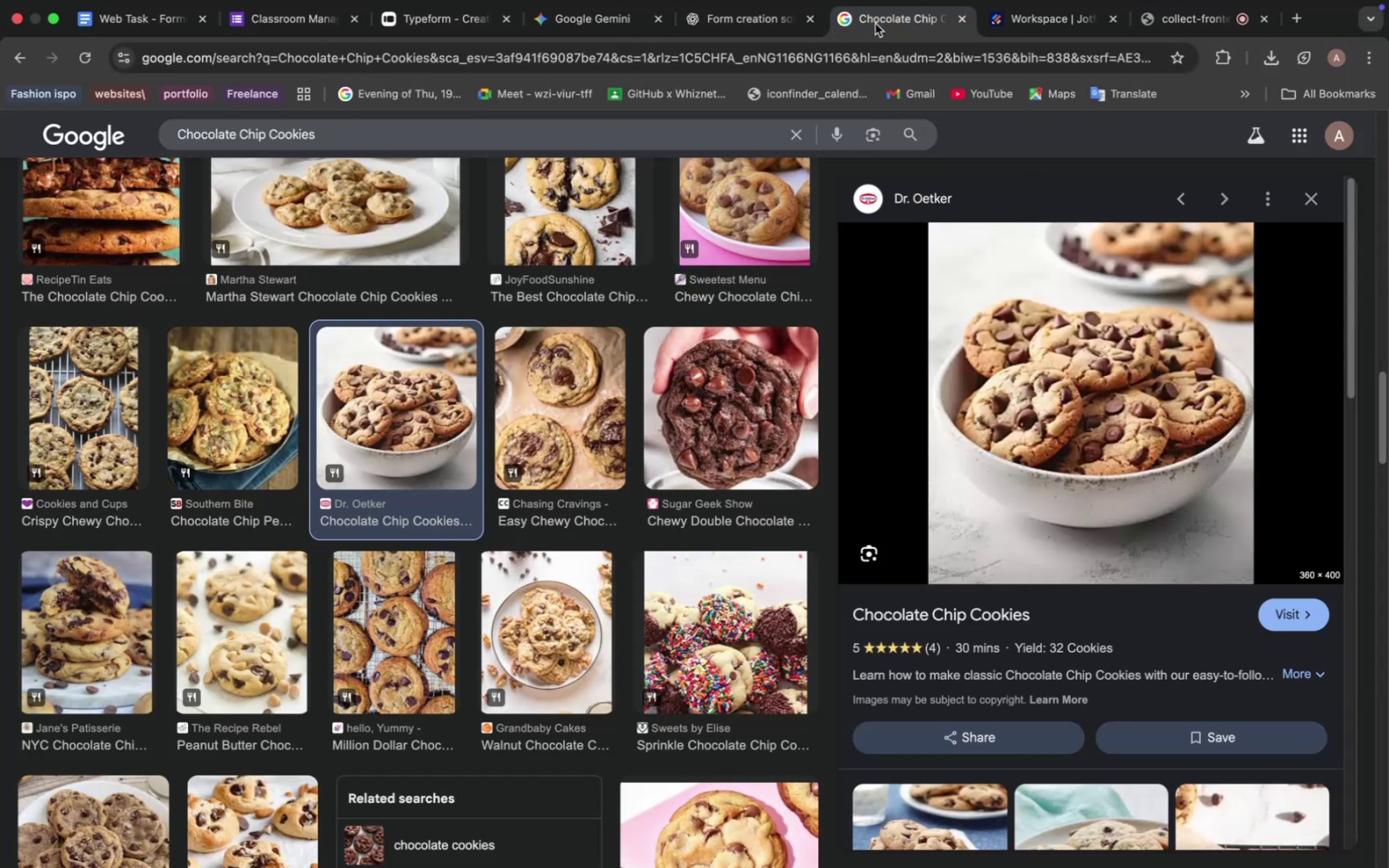 
wait(5.63)
 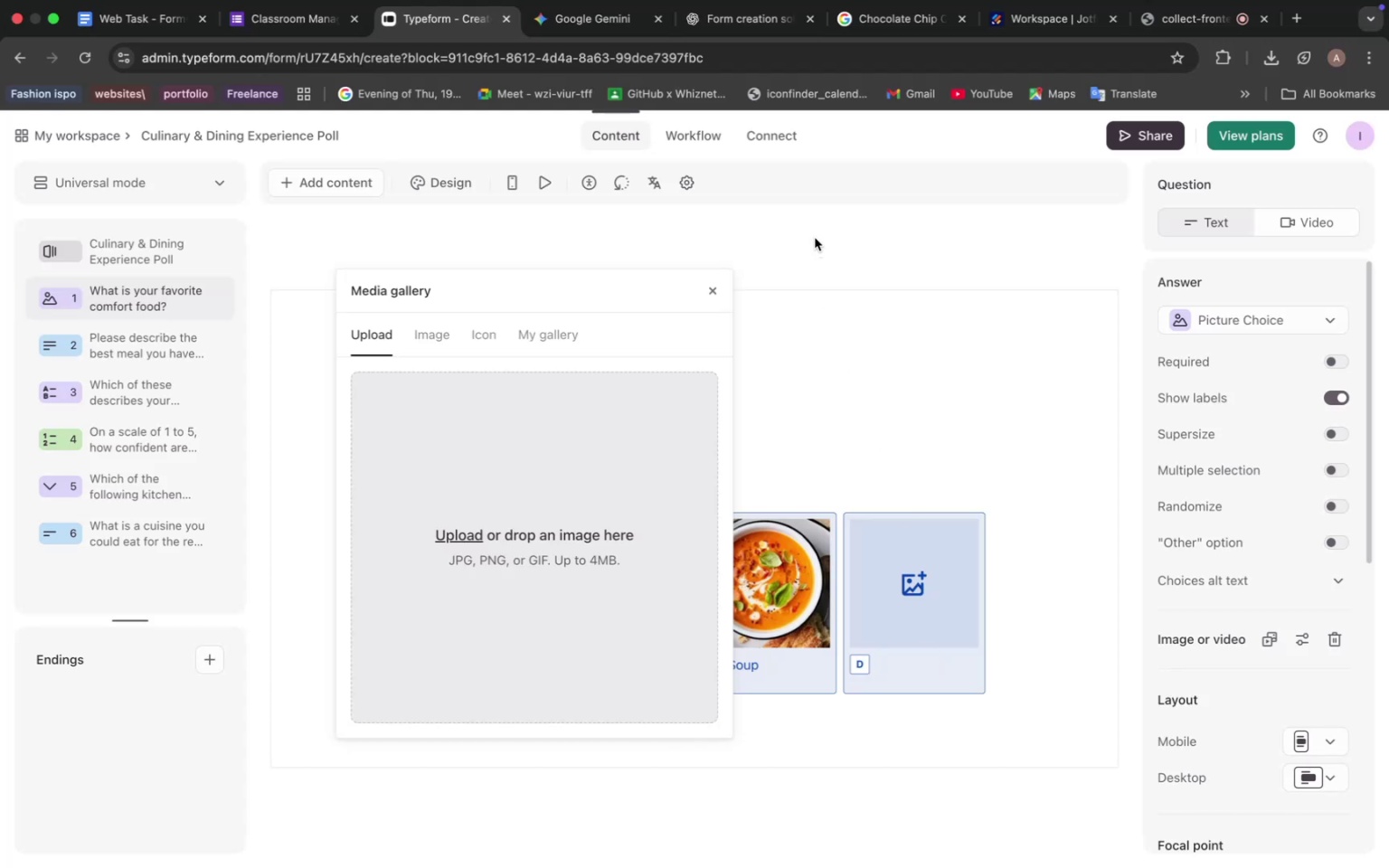 
scroll: coordinate [383, 599], scroll_direction: down, amount: 28.0
 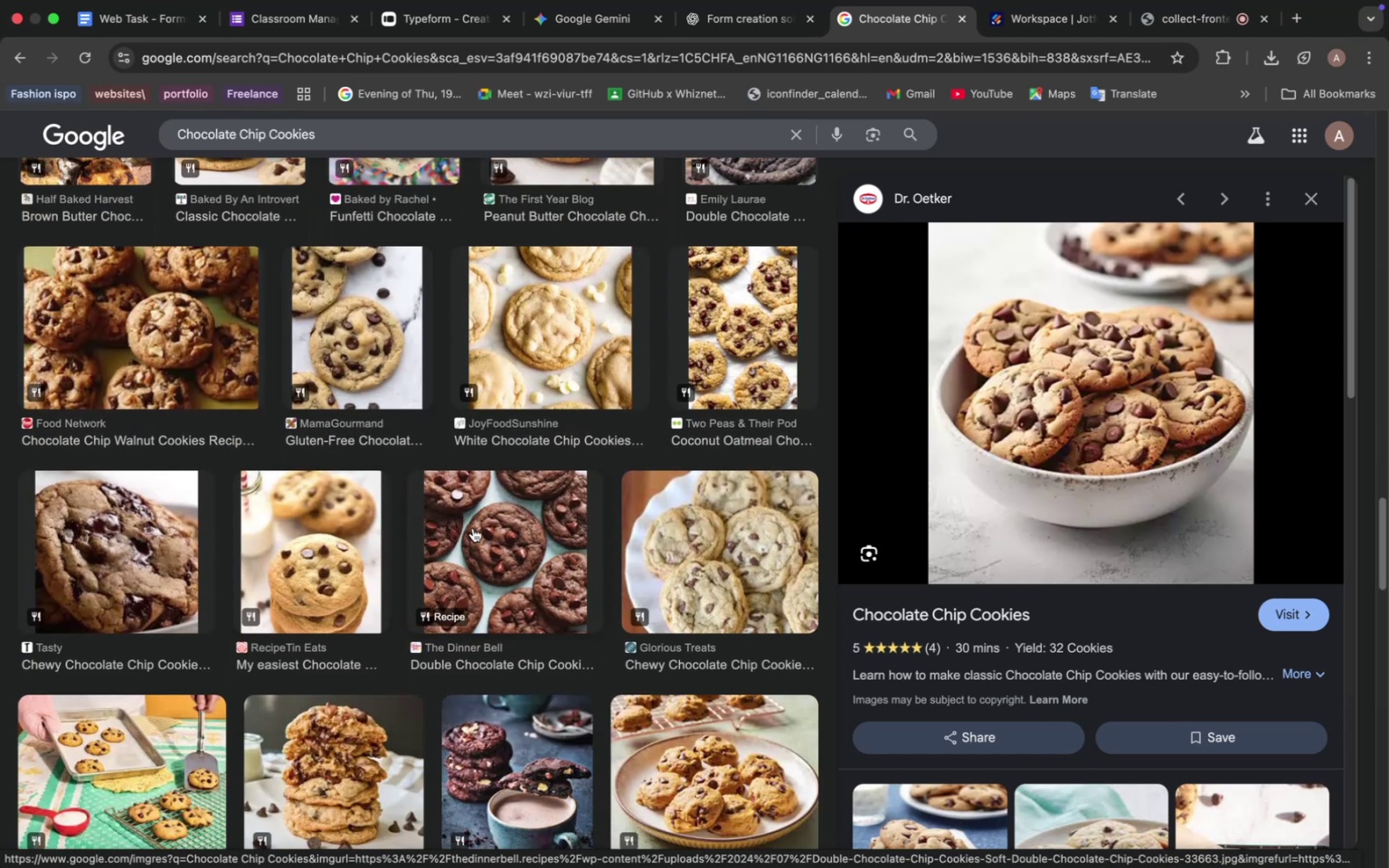 
left_click([473, 528])
 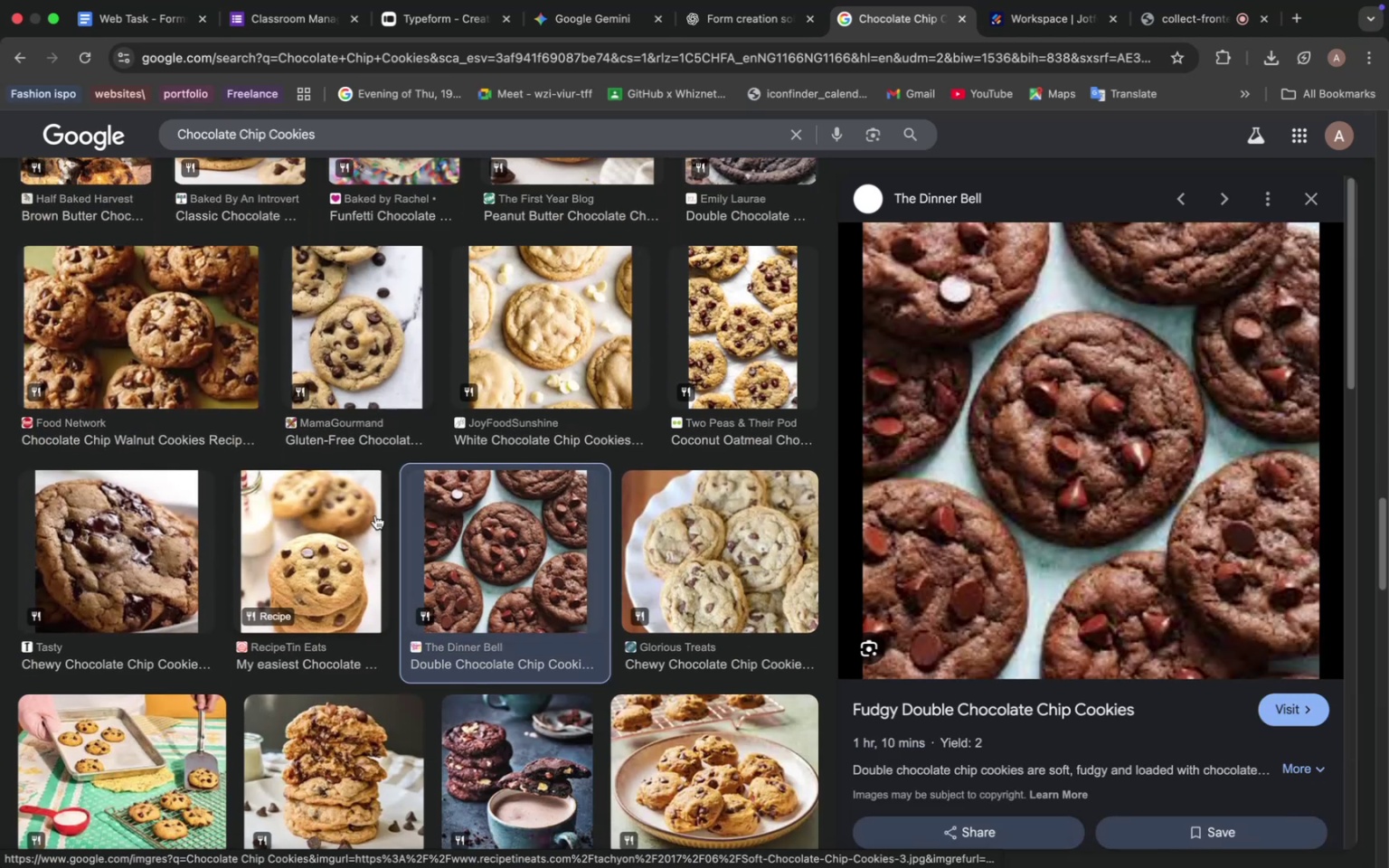 
scroll: coordinate [376, 515], scroll_direction: down, amount: 14.0
 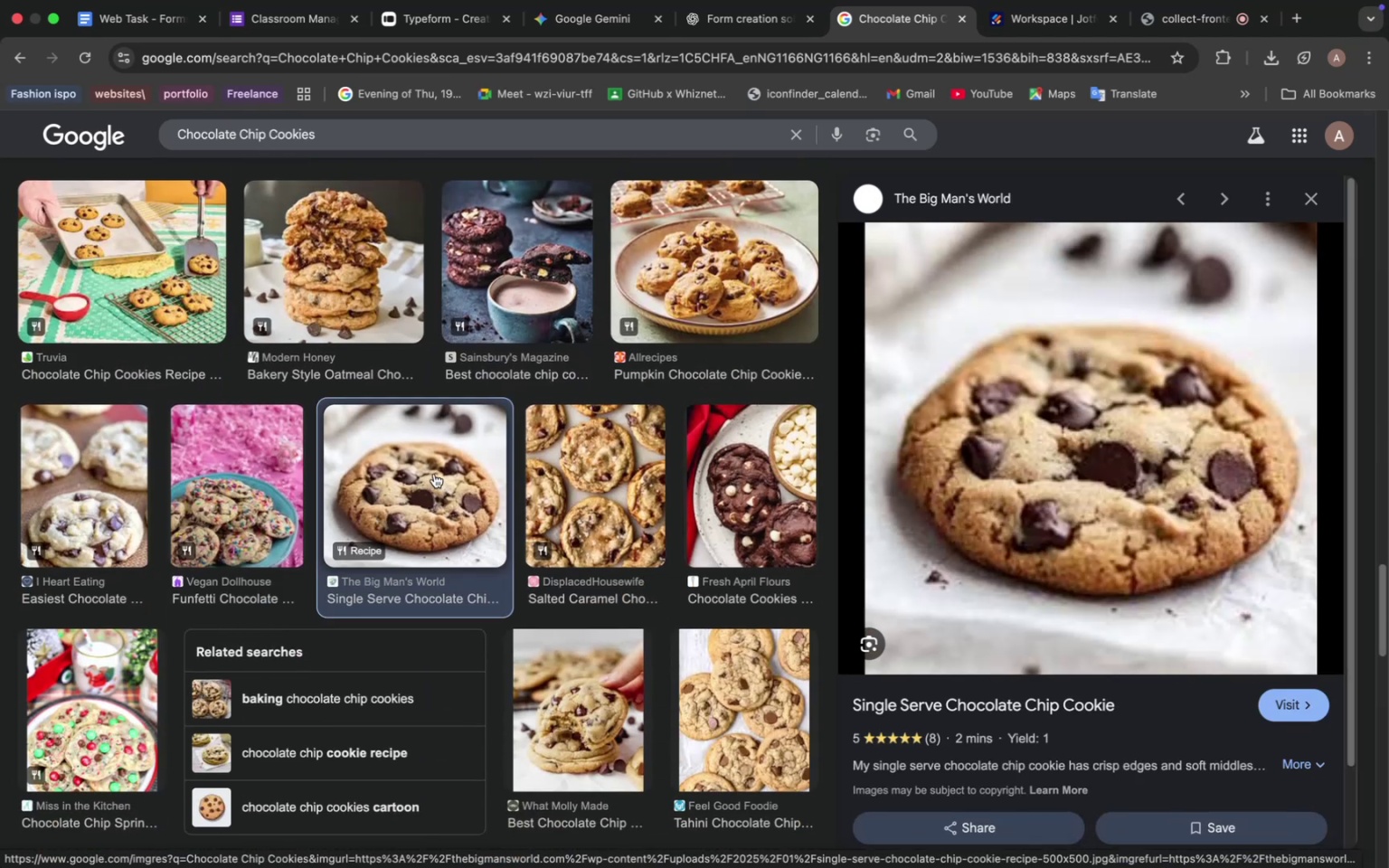 
left_click([434, 474])
 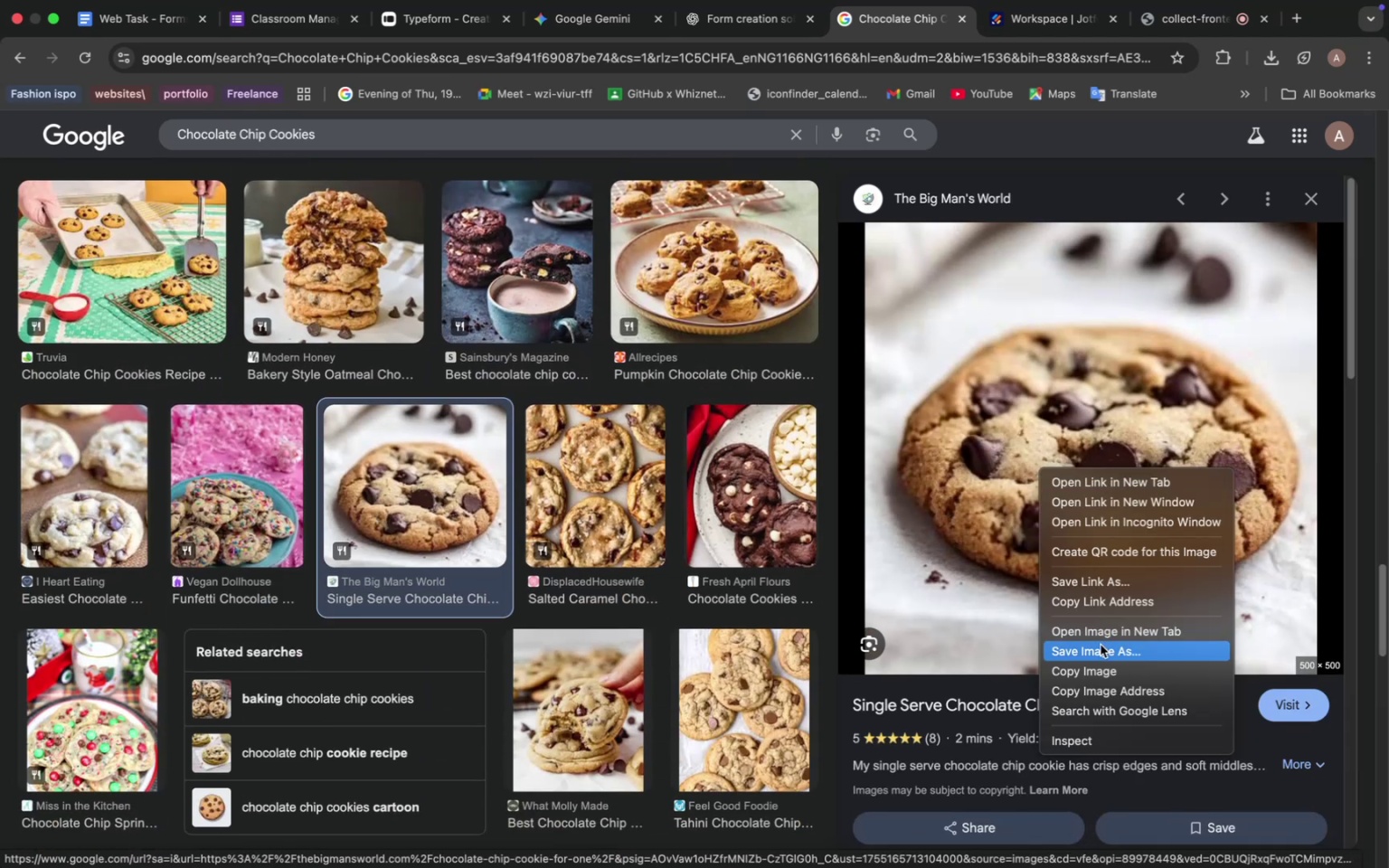 
left_click([1102, 648])
 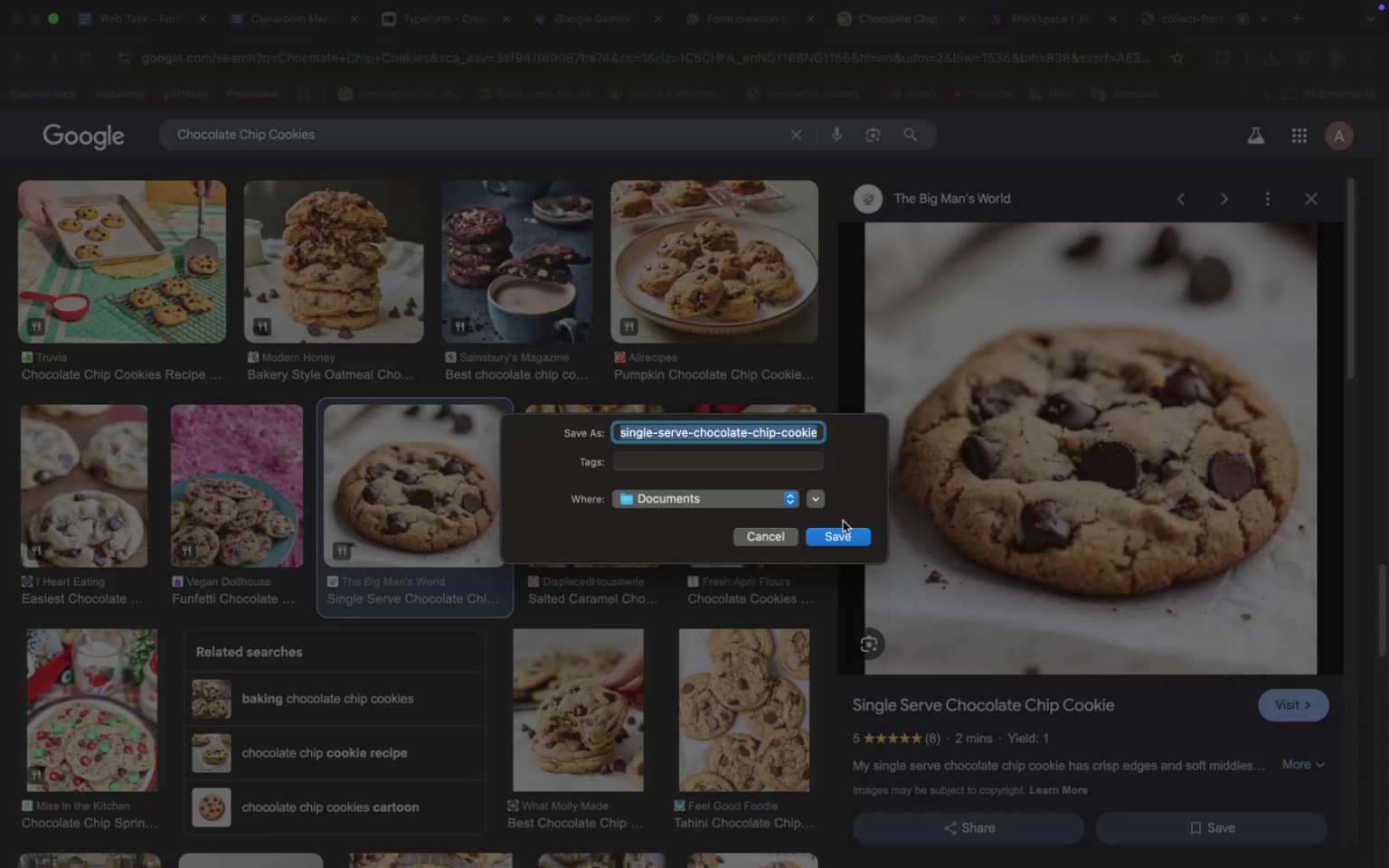 
left_click([853, 537])
 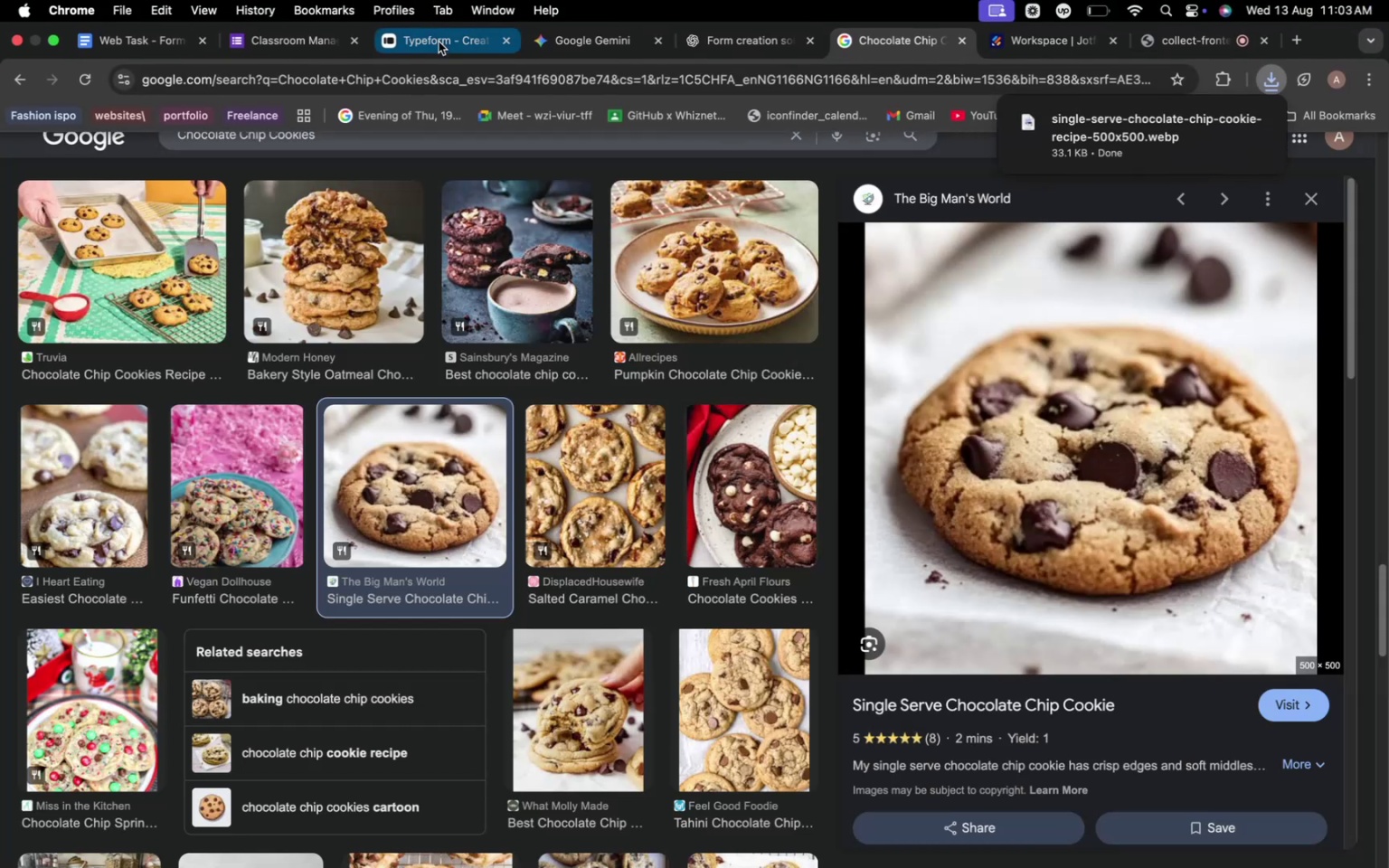 
left_click([439, 42])
 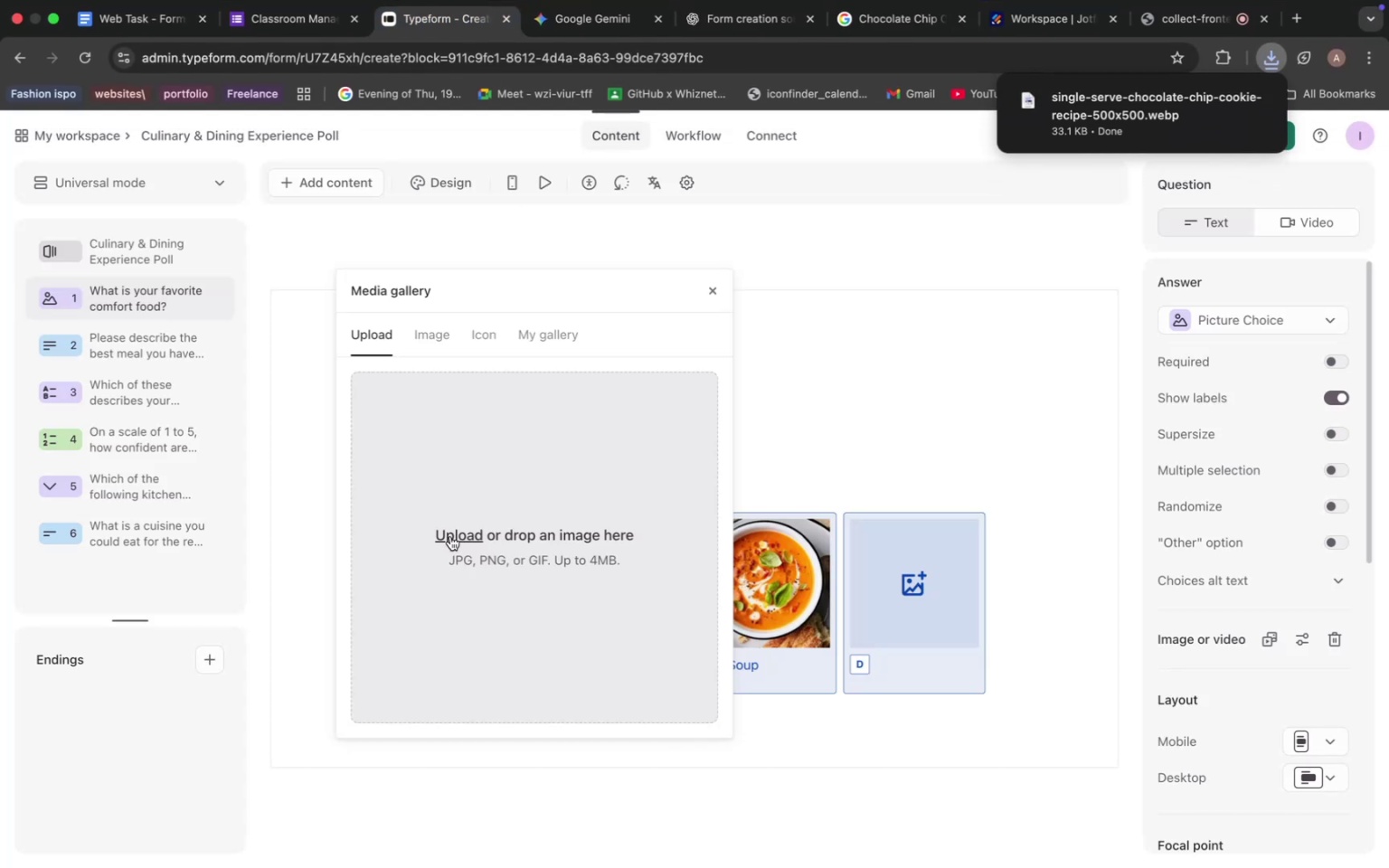 
mouse_move([484, 546])
 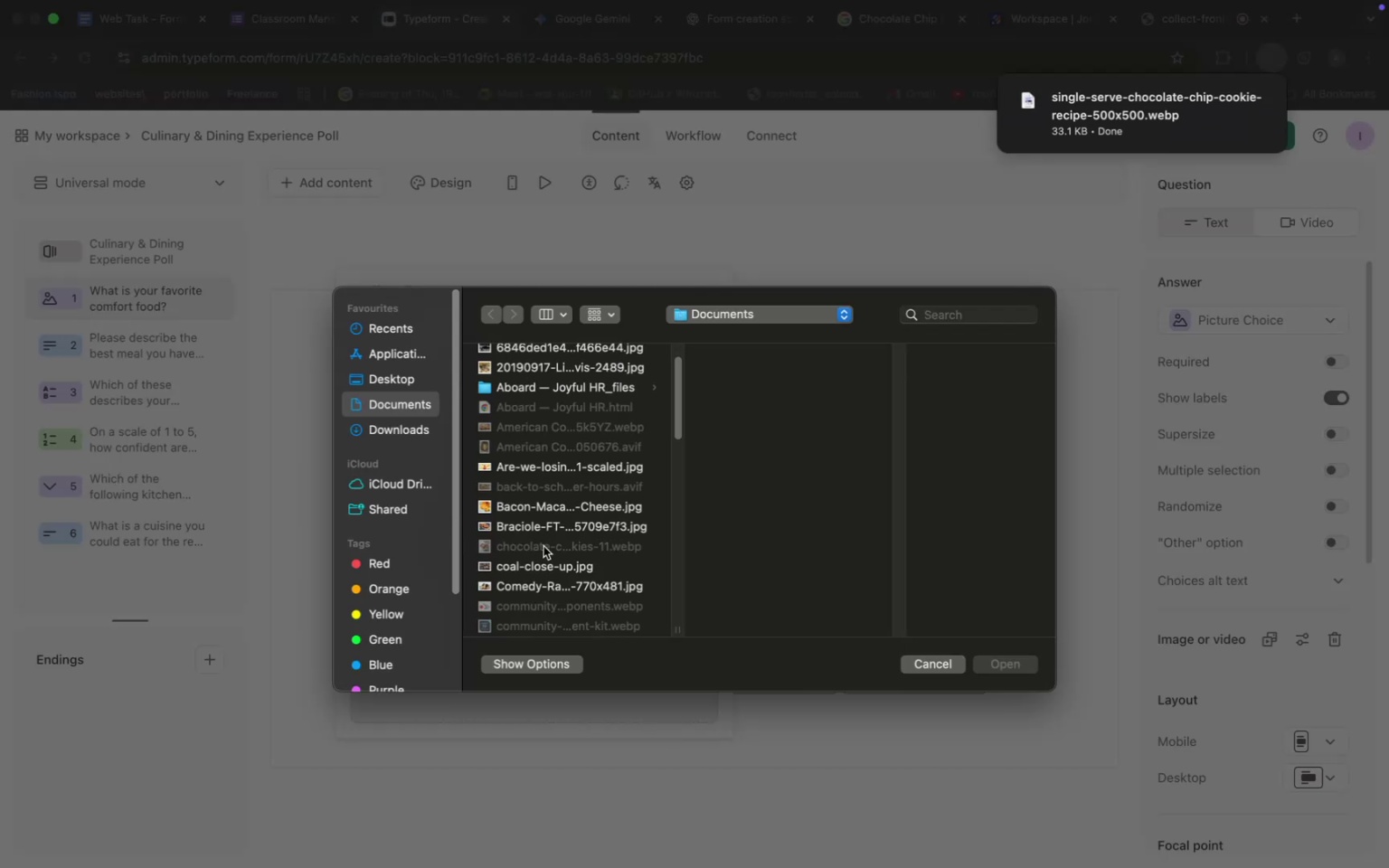 
scroll: coordinate [547, 545], scroll_direction: down, amount: 41.0
 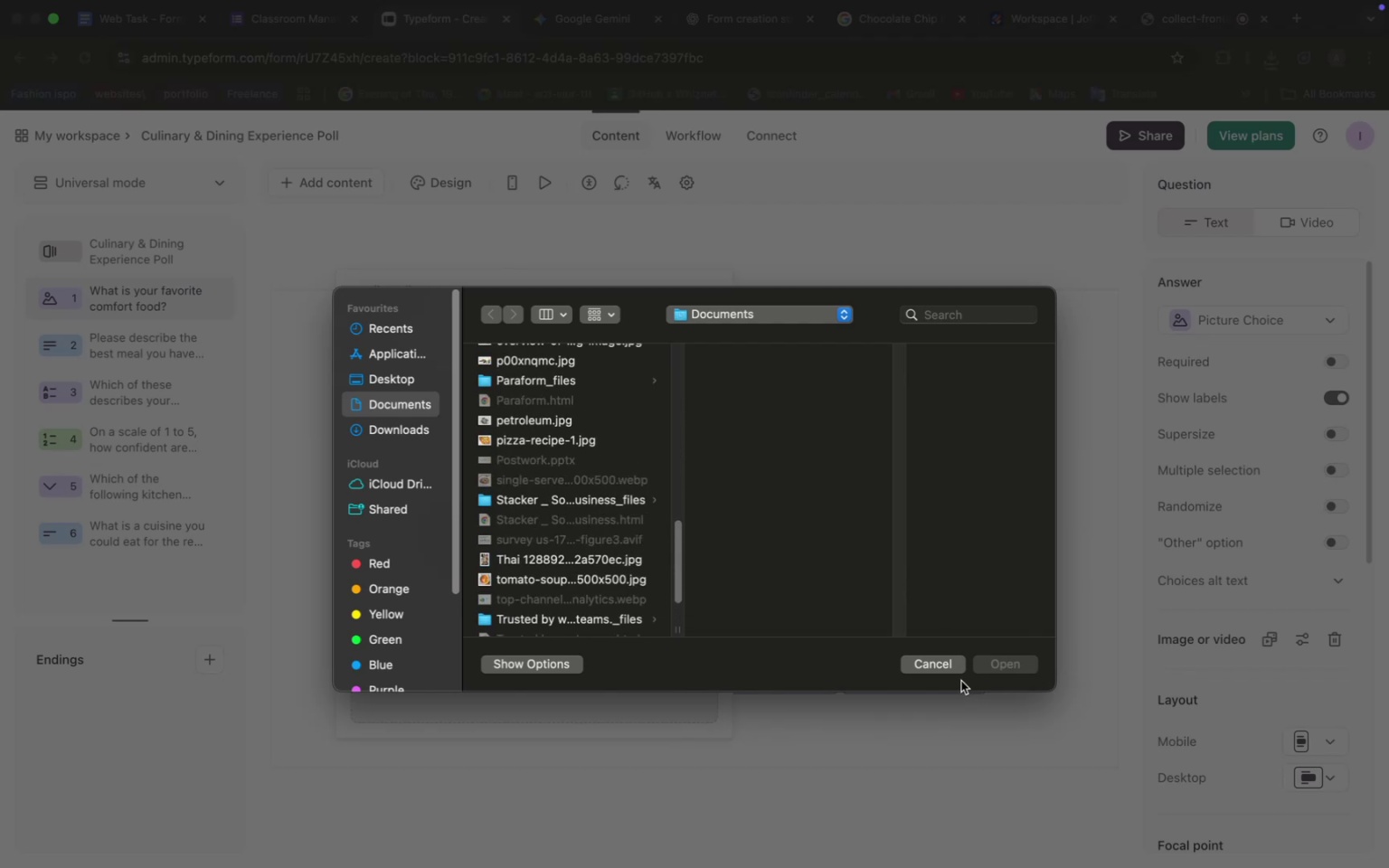 
left_click([946, 664])
 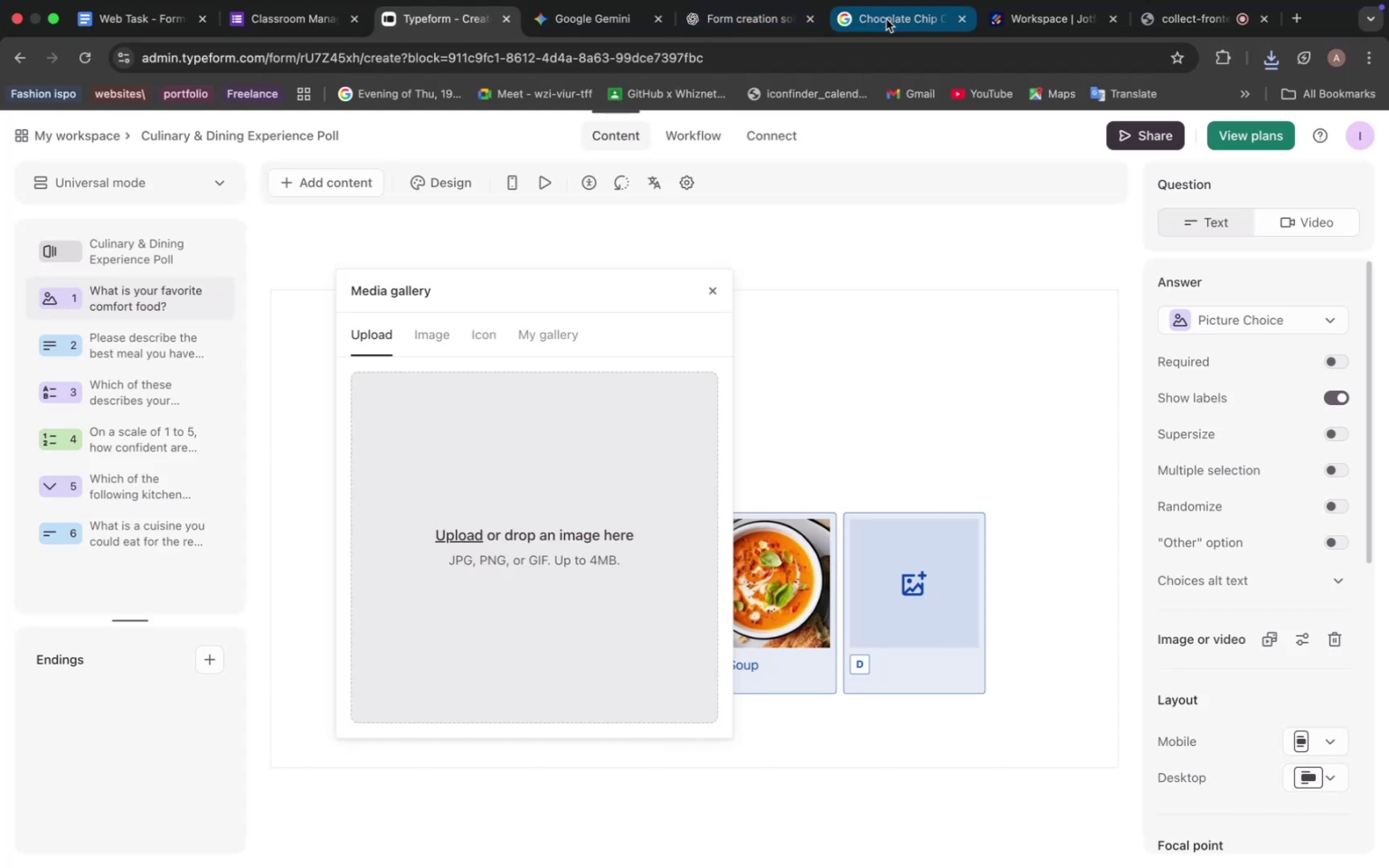 
left_click([886, 19])
 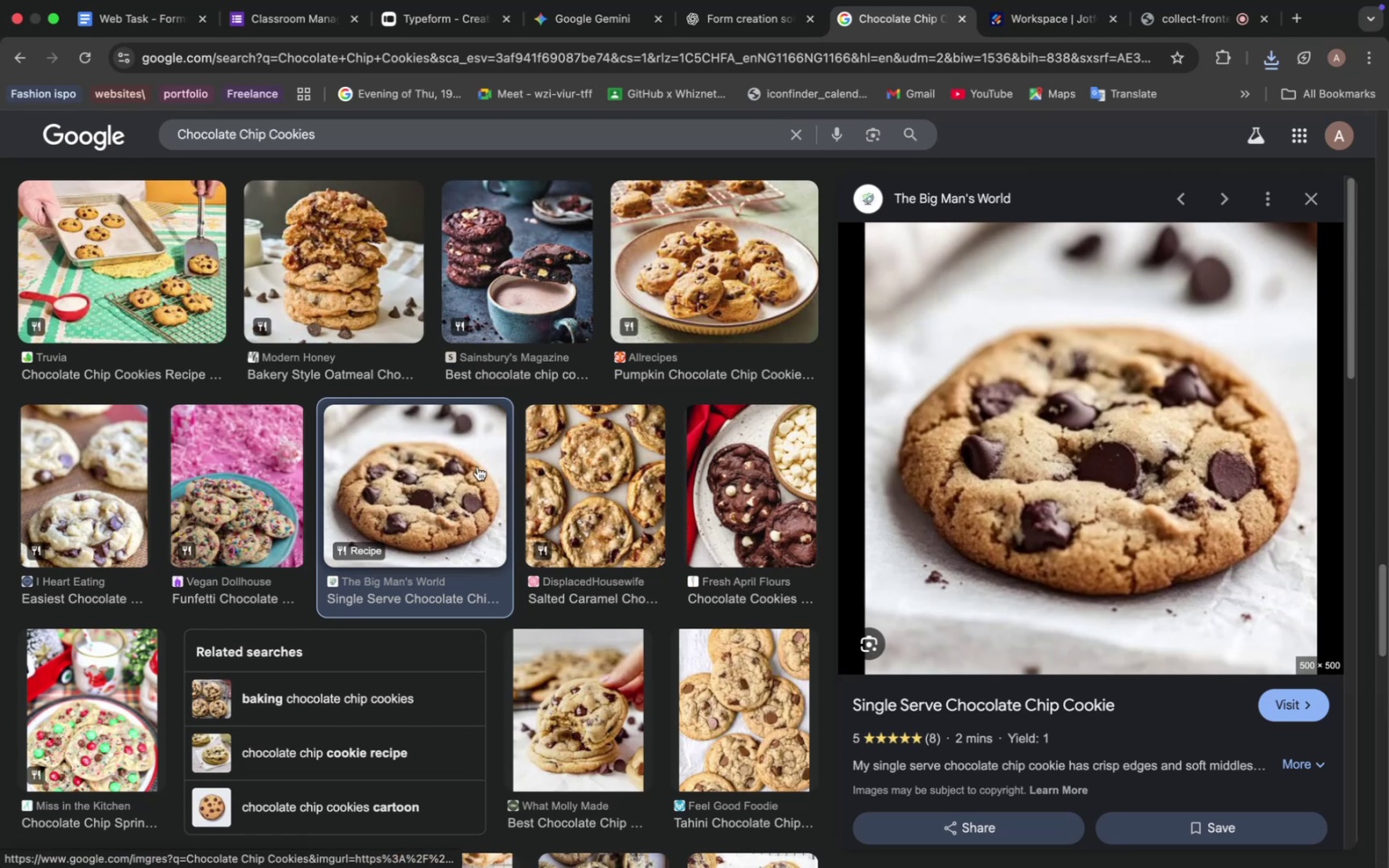 
scroll: coordinate [493, 448], scroll_direction: down, amount: 16.0
 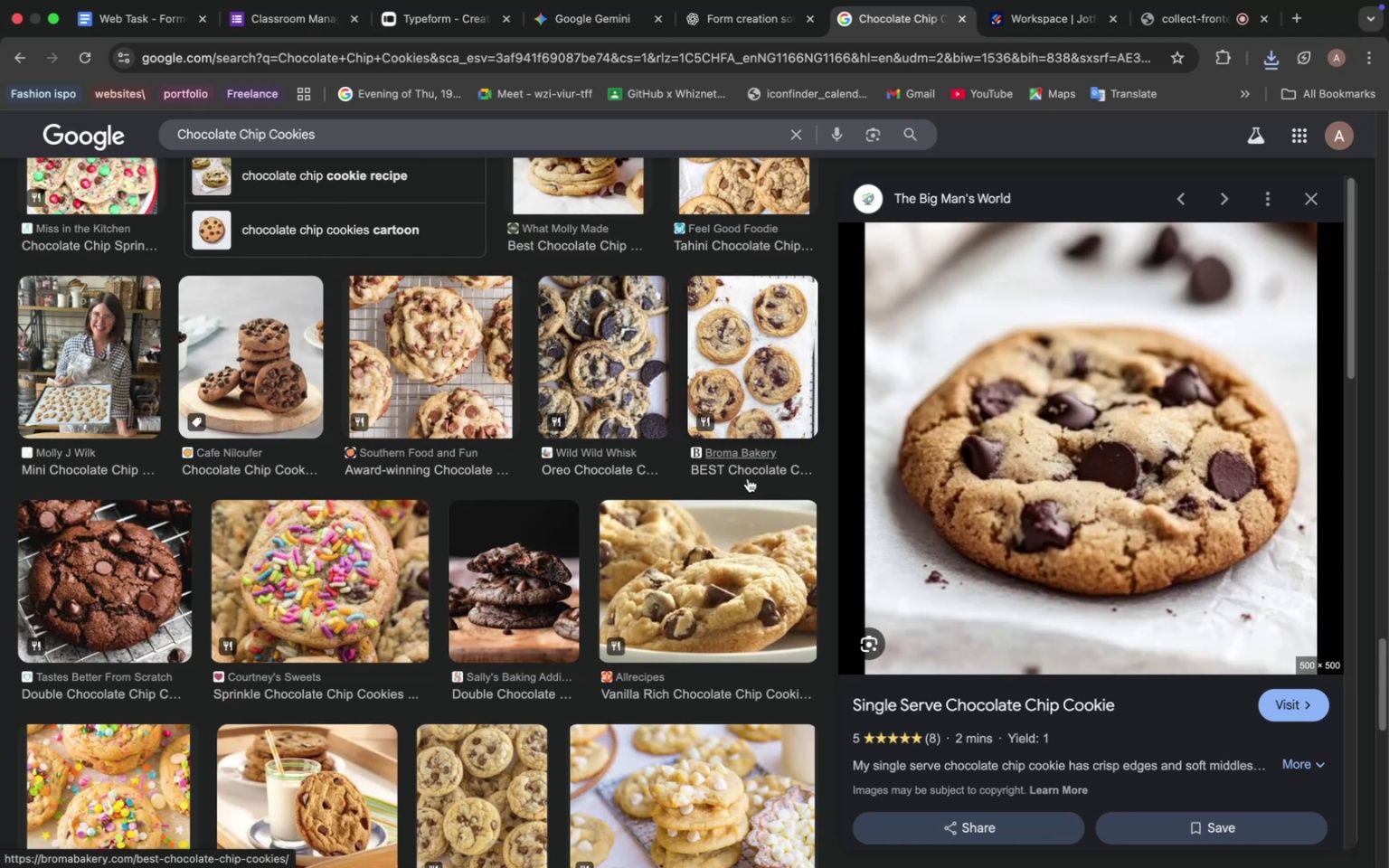 
wait(30.36)
 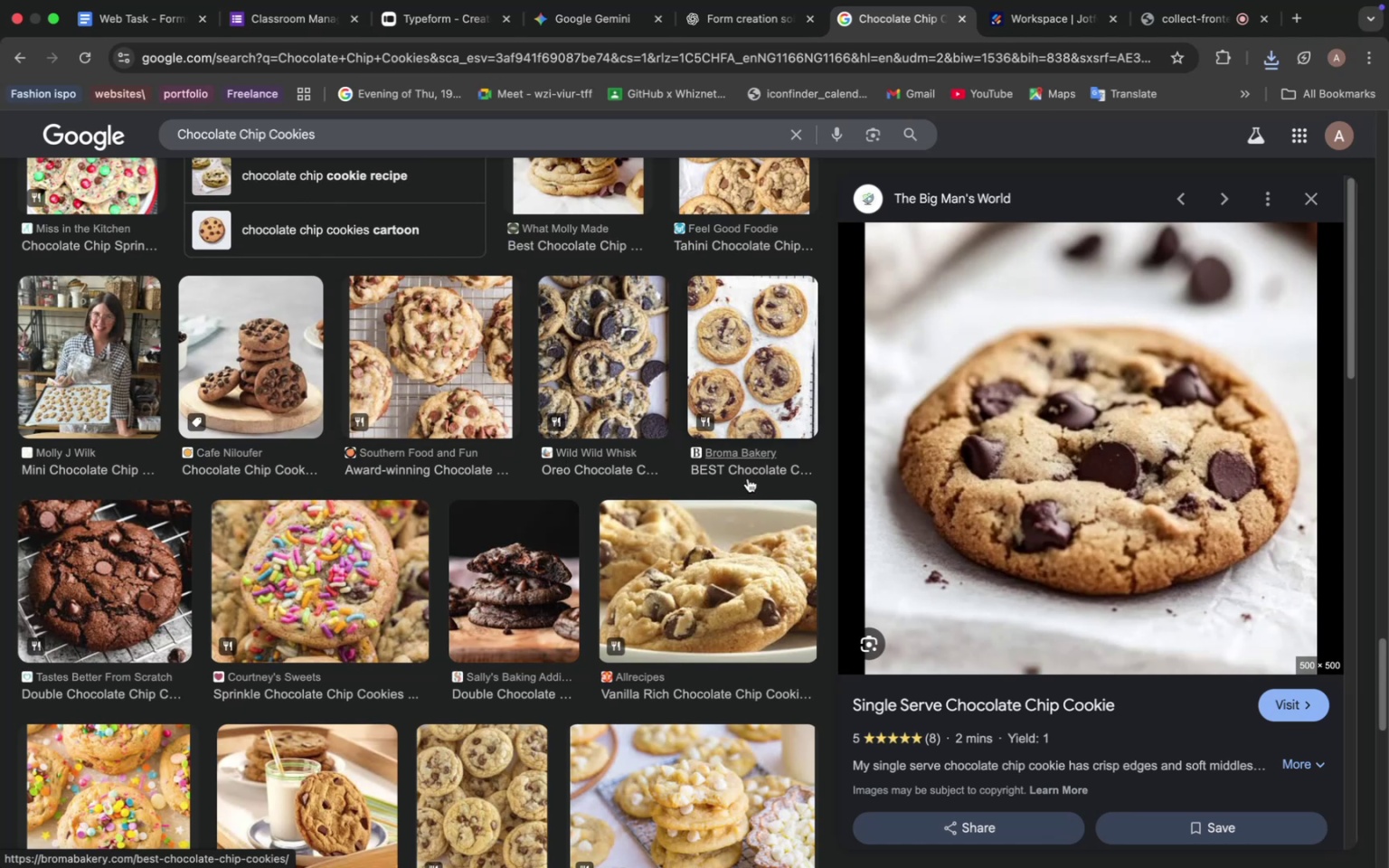 
scroll: coordinate [613, 448], scroll_direction: down, amount: 27.0
 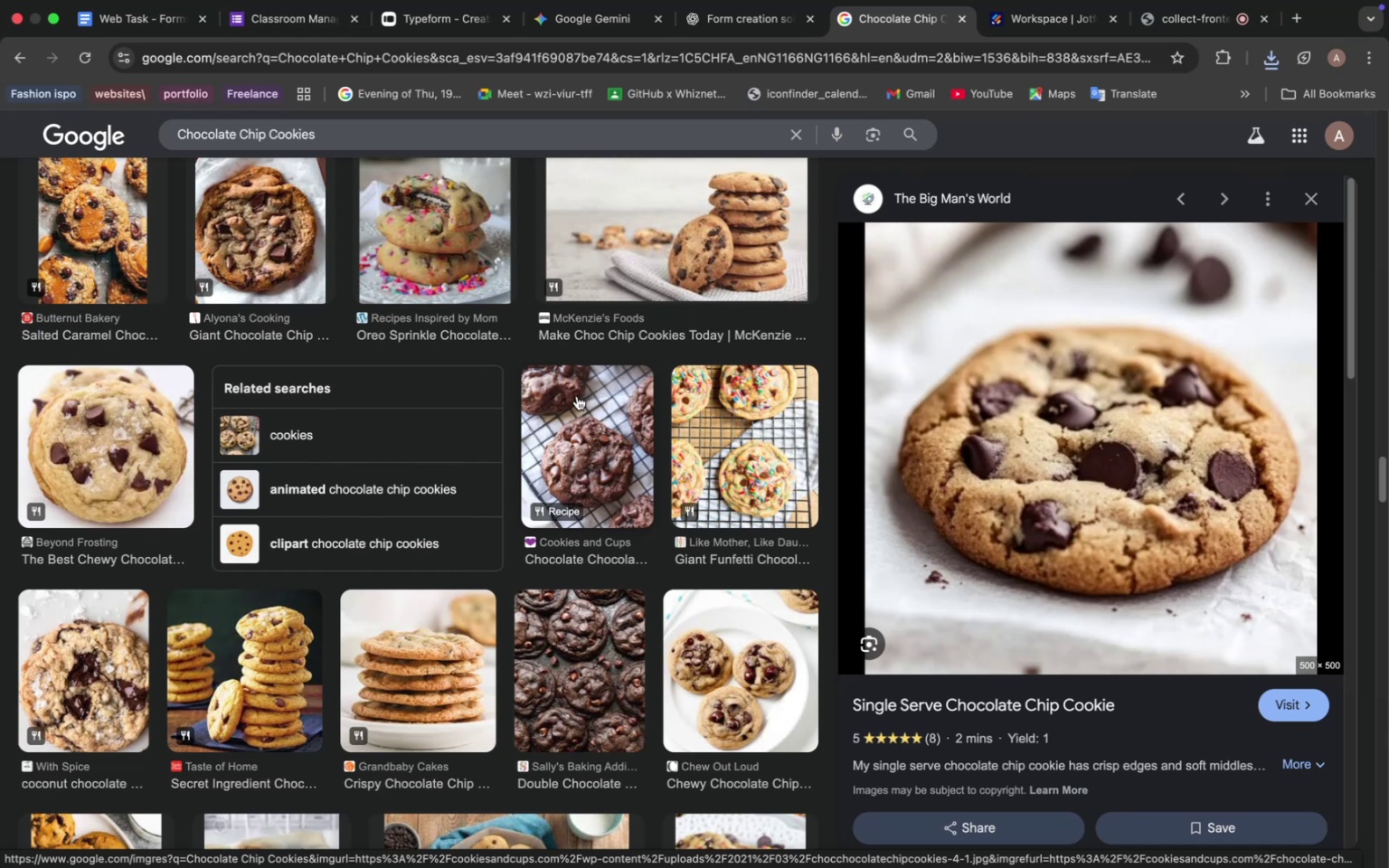 
wait(12.35)
 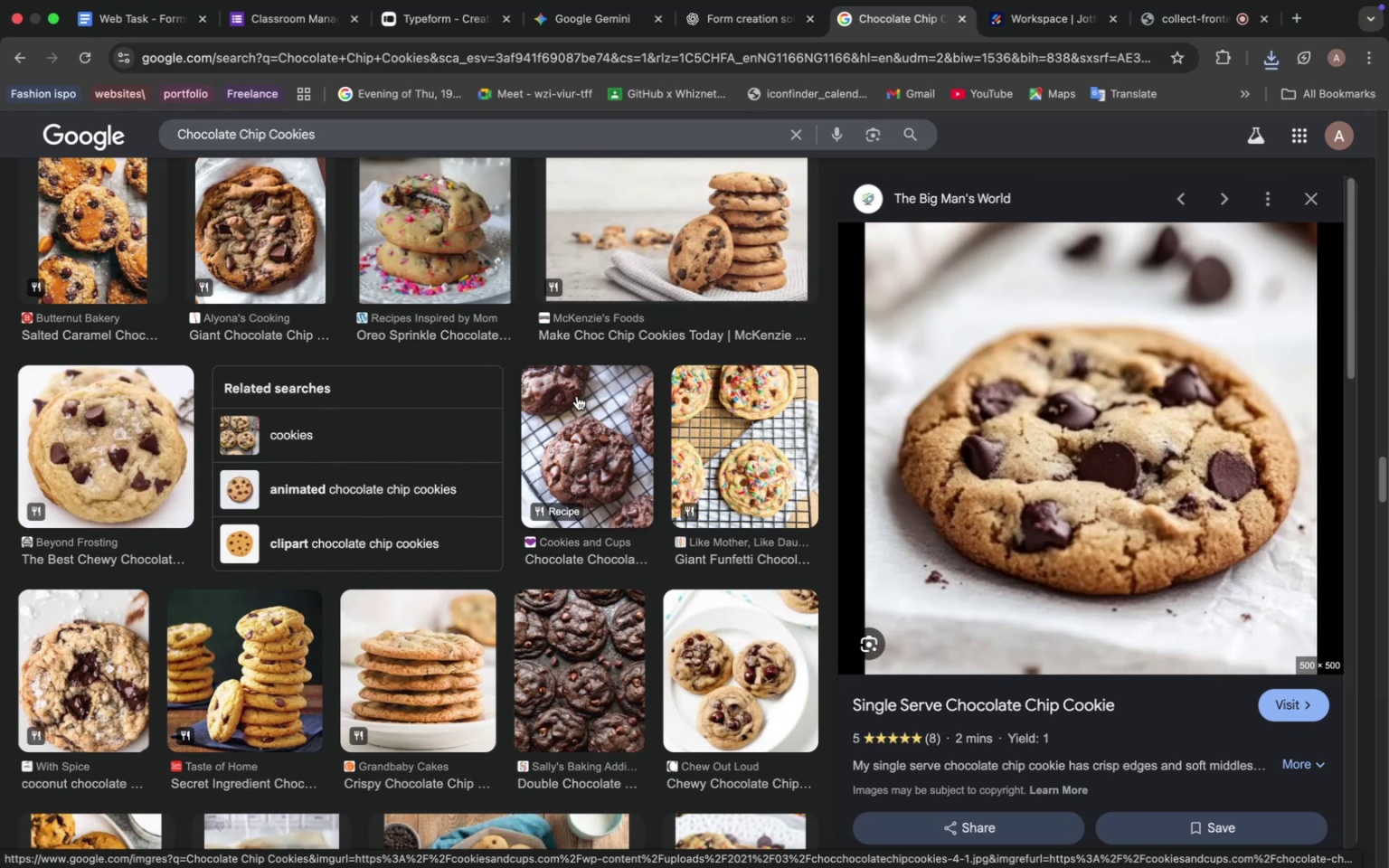 
scroll: coordinate [577, 396], scroll_direction: down, amount: 4.0
 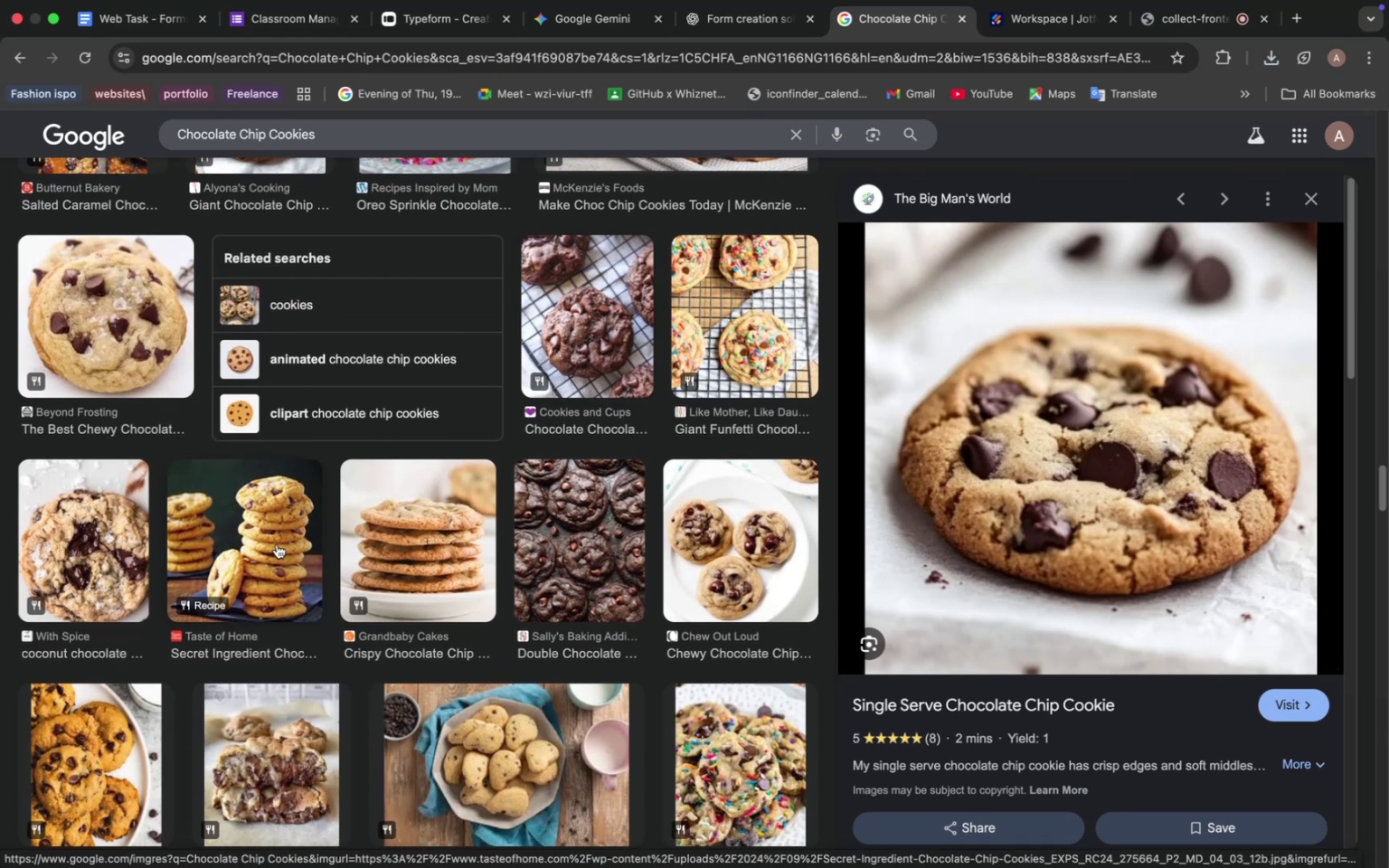 
left_click([277, 544])
 